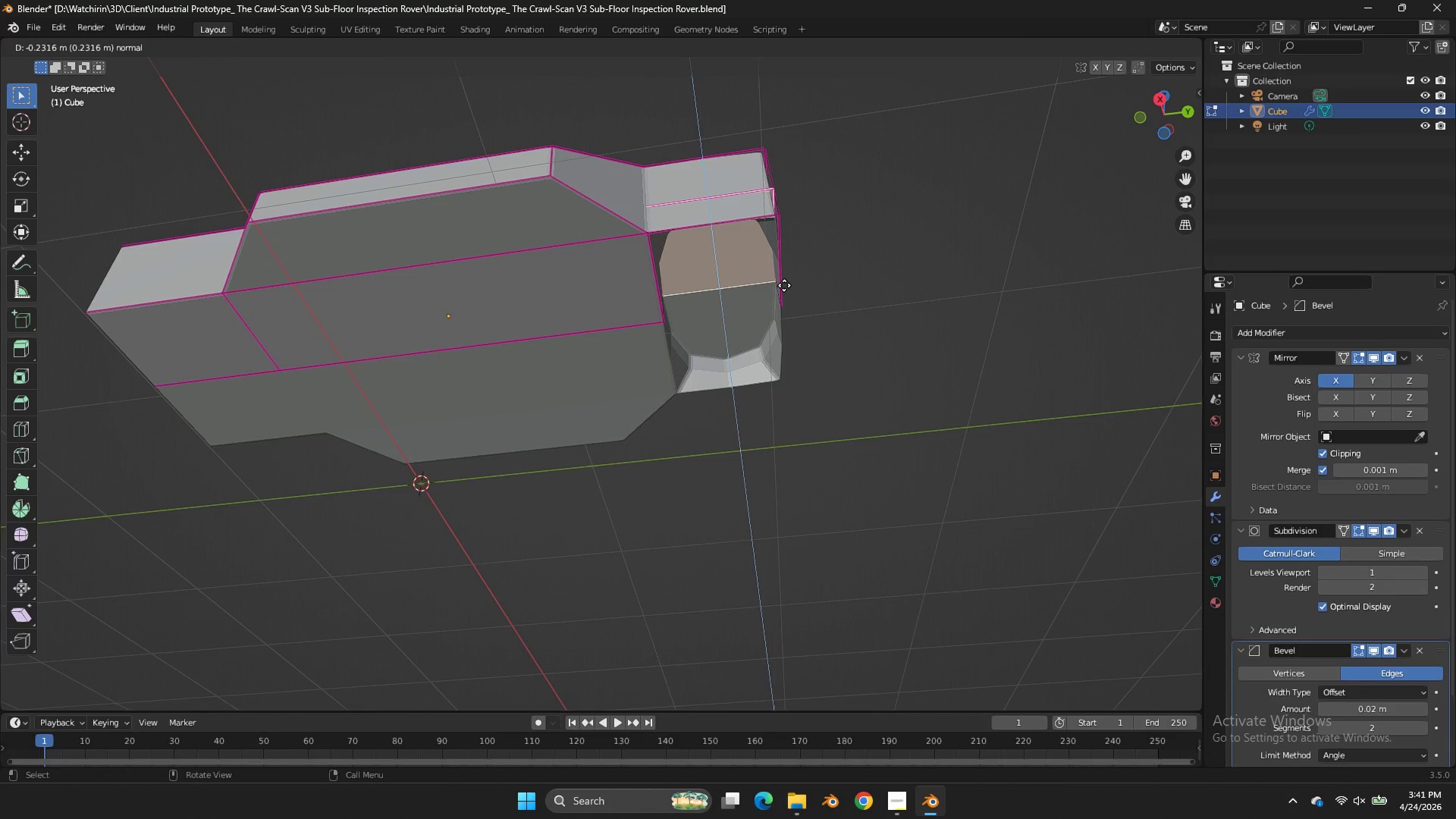 
left_click([784, 285])
 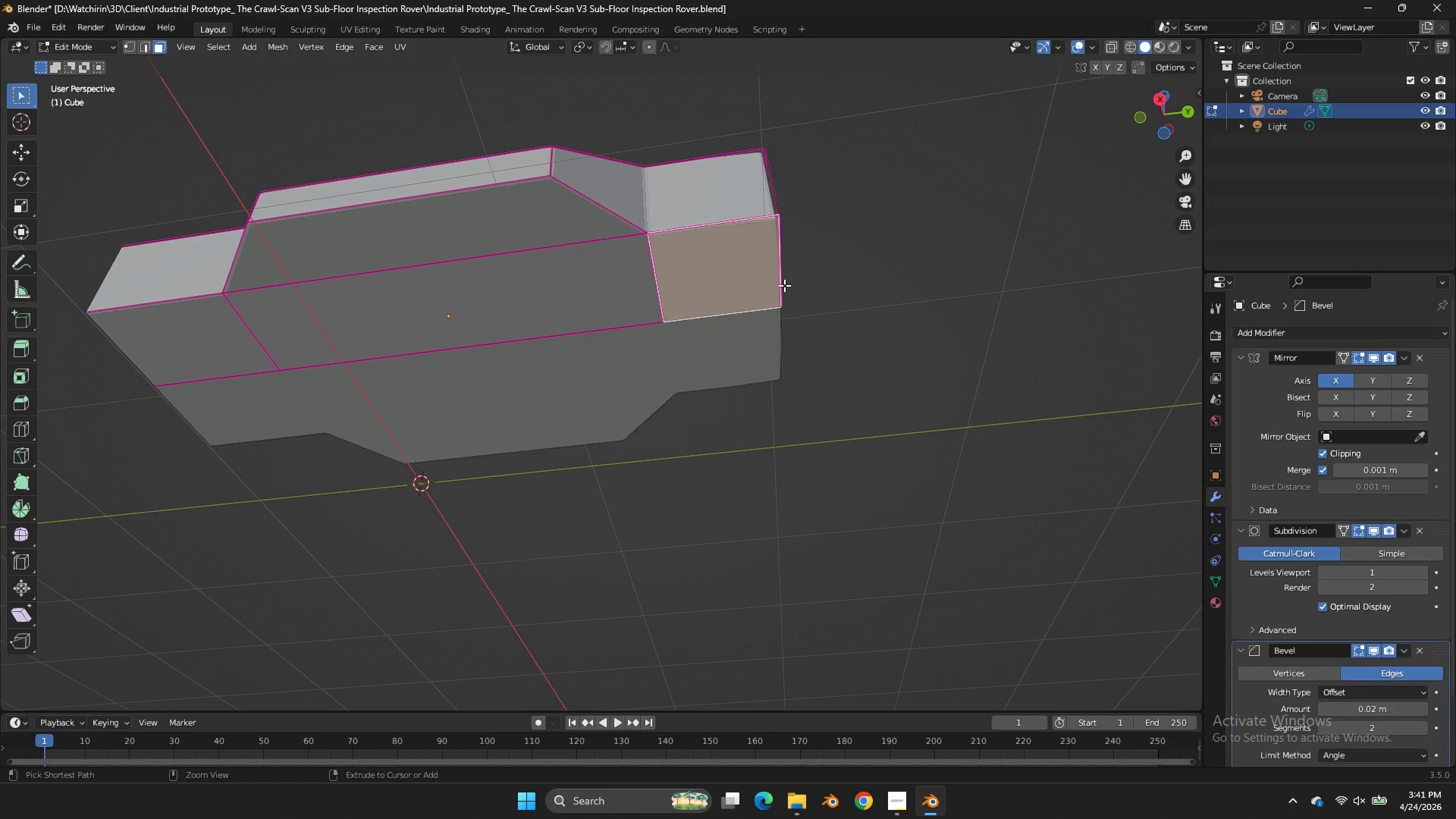 
key(Control+ControlLeft)
 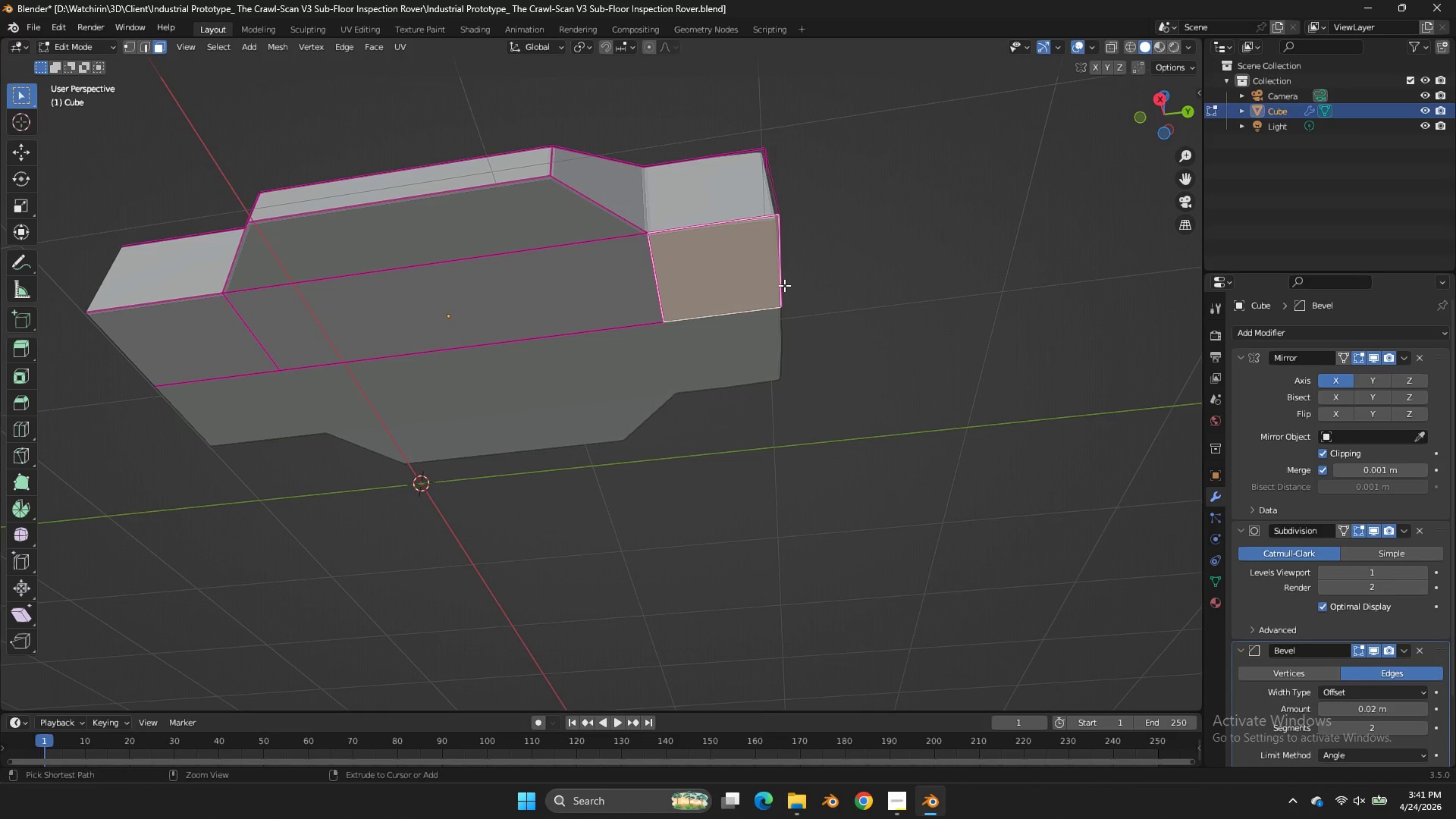 
key(Control+Z)
 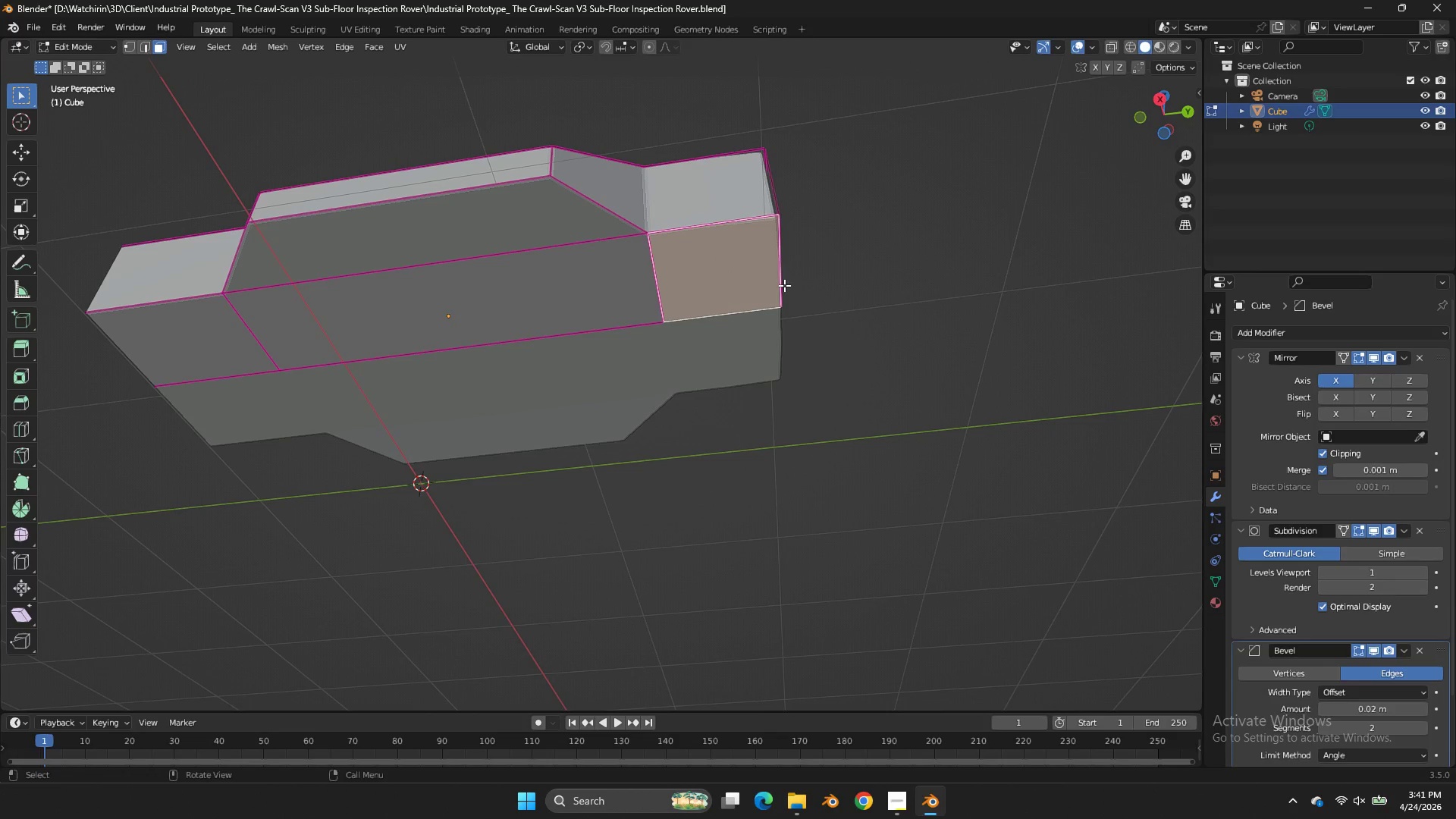 
key(Alt+E)
 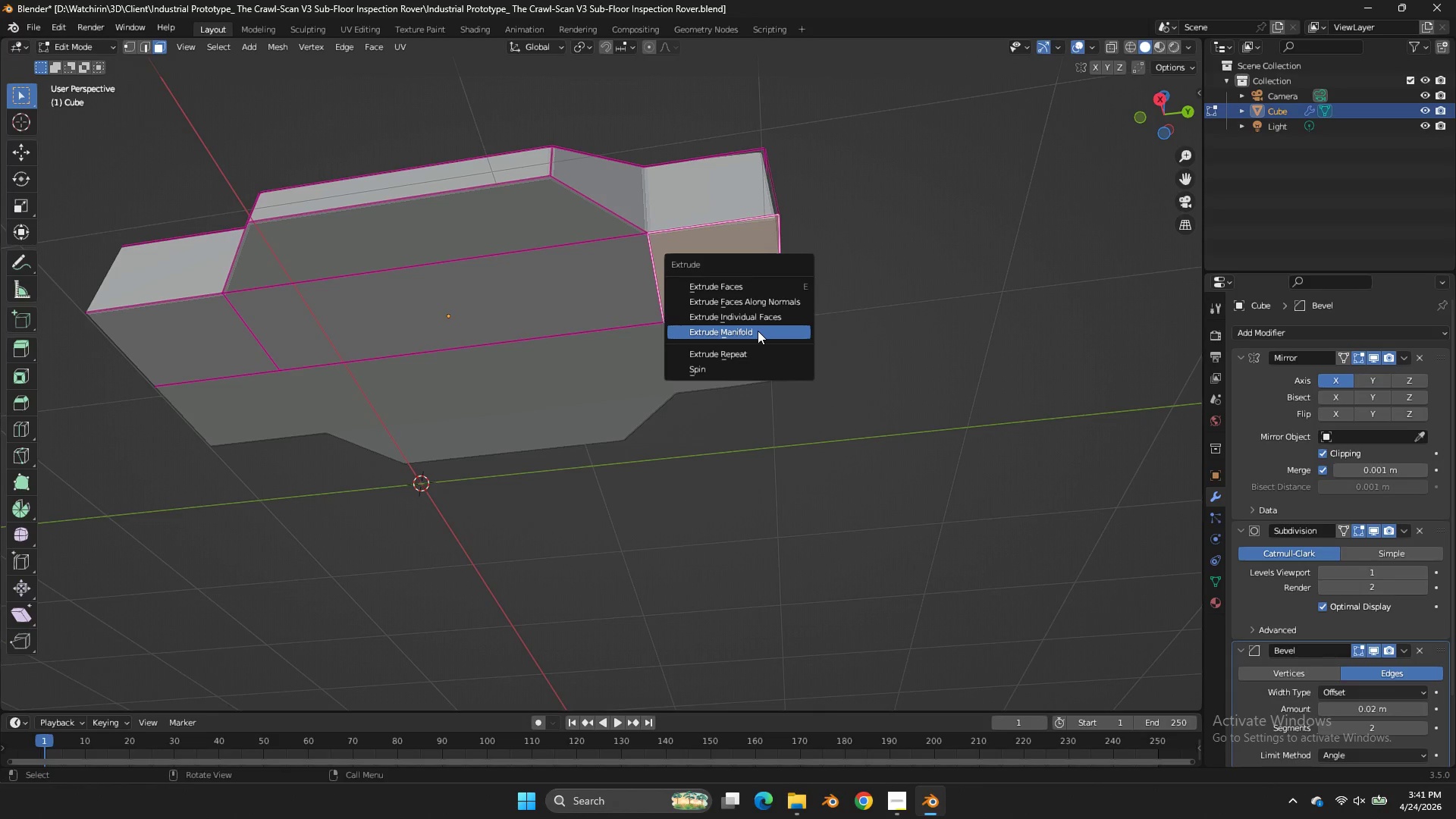 
left_click([758, 331])
 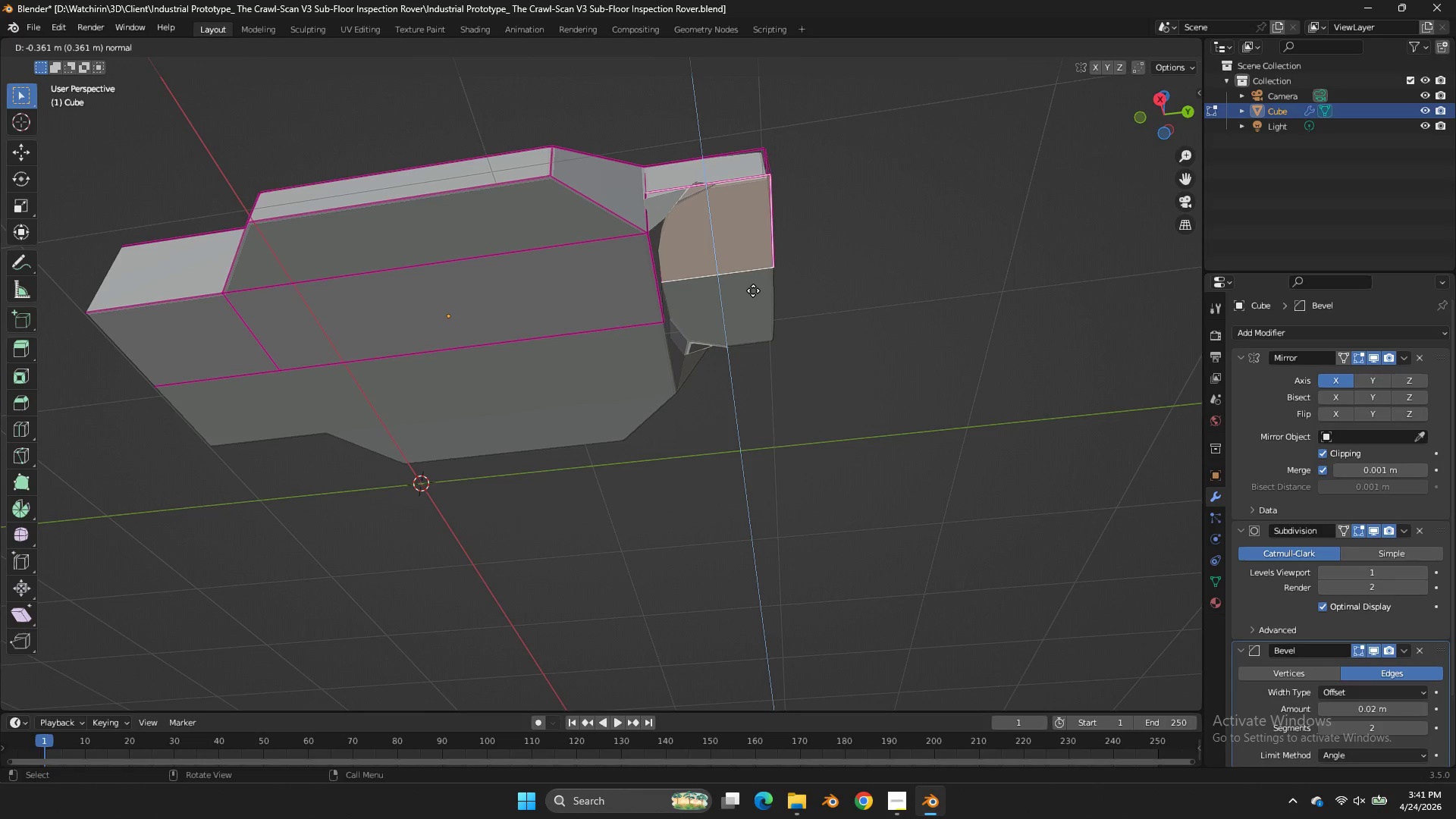 
left_click_drag(start_coordinate=[753, 290], to_coordinate=[759, 284])
 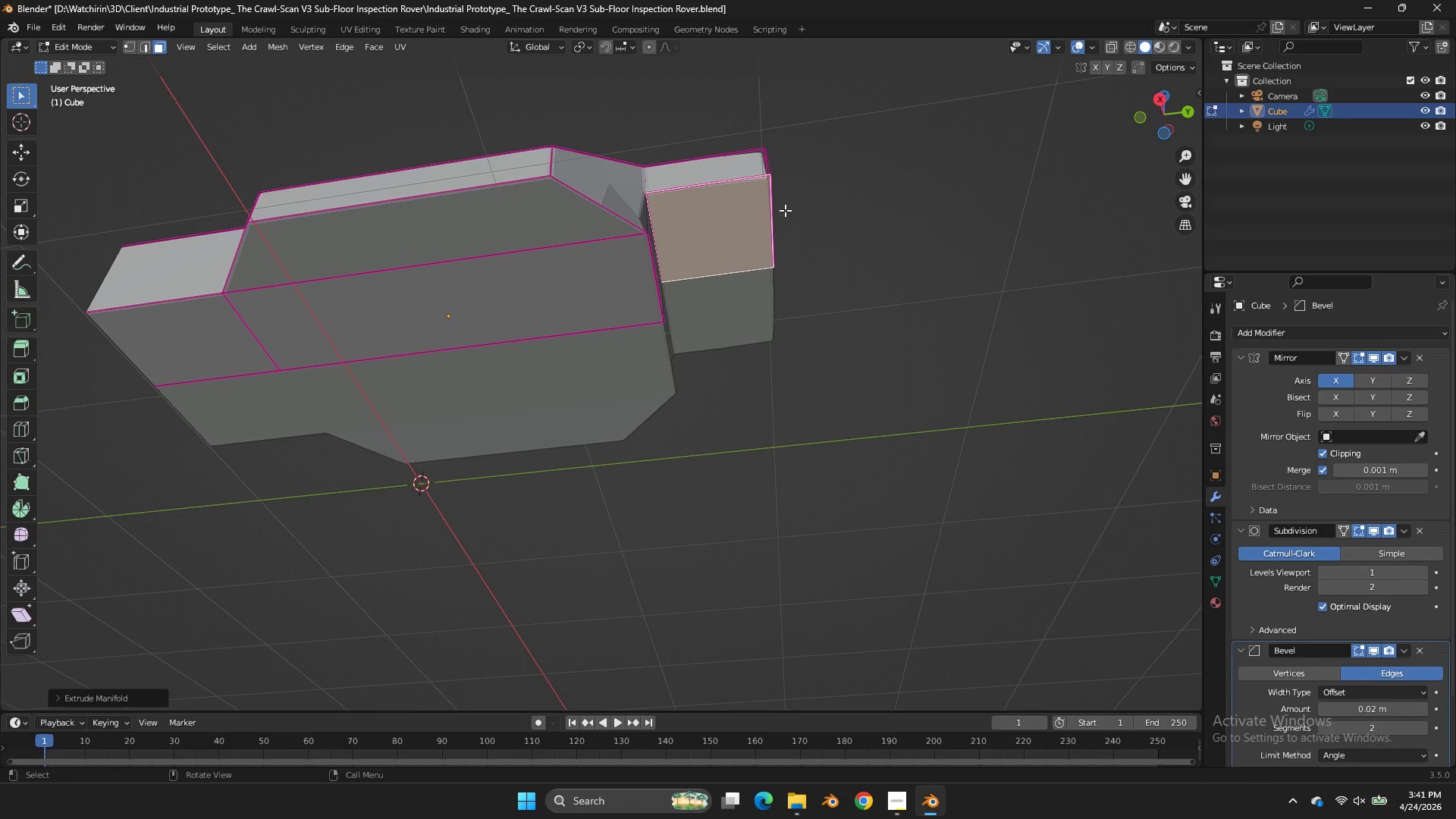 
key(Control+Z)
 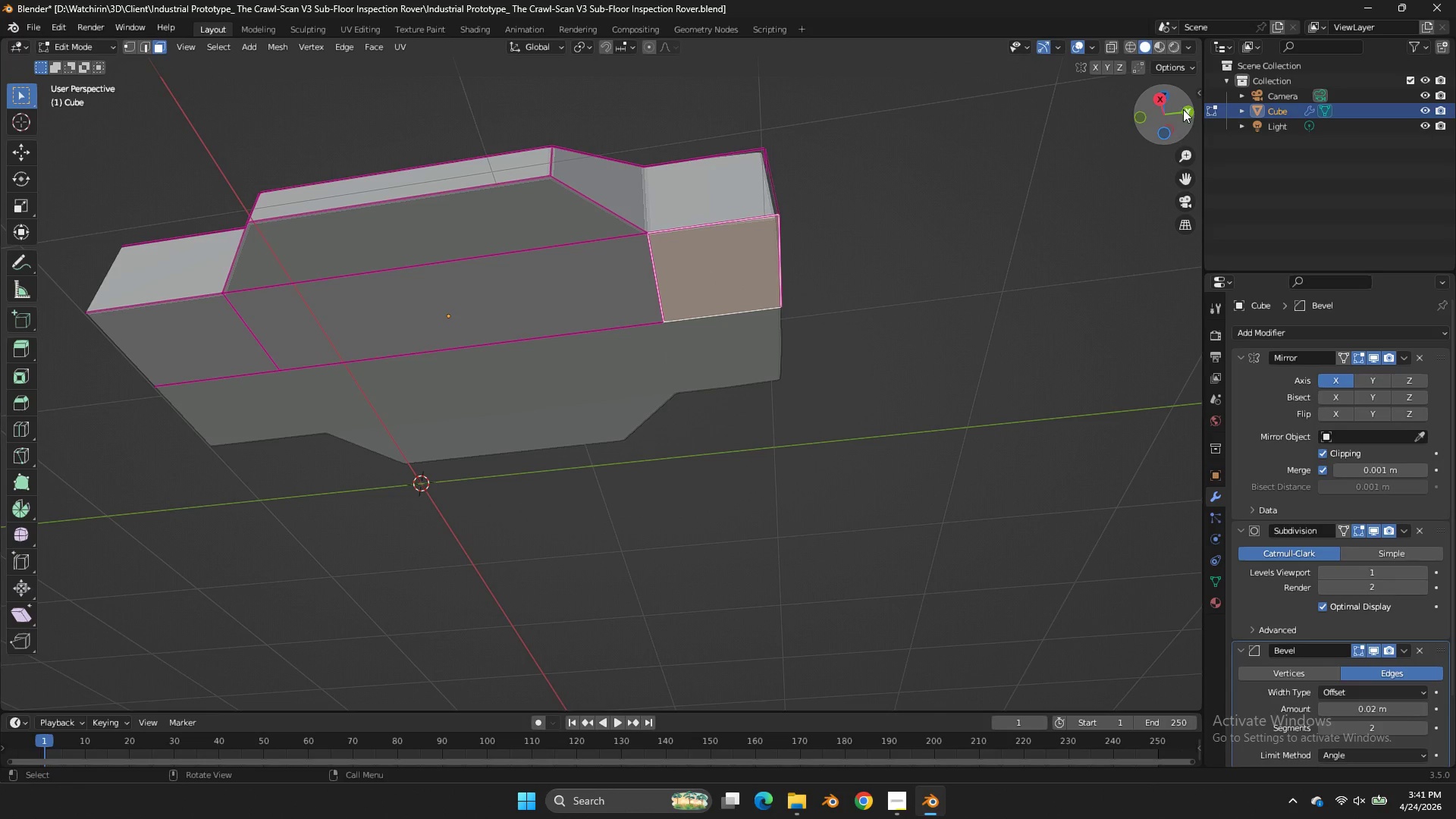 
left_click([1183, 113])
 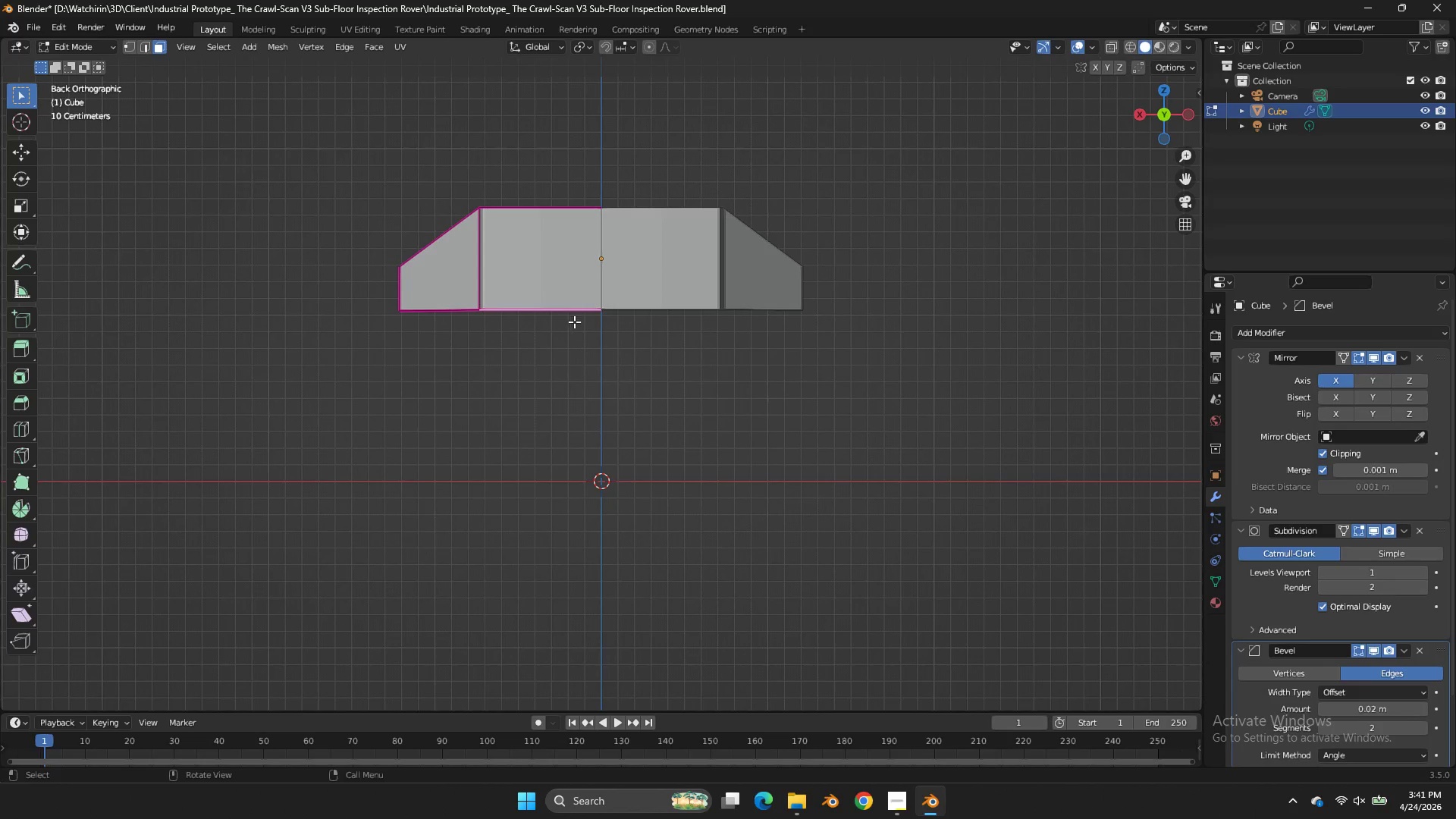 
key(Control+ControlLeft)
 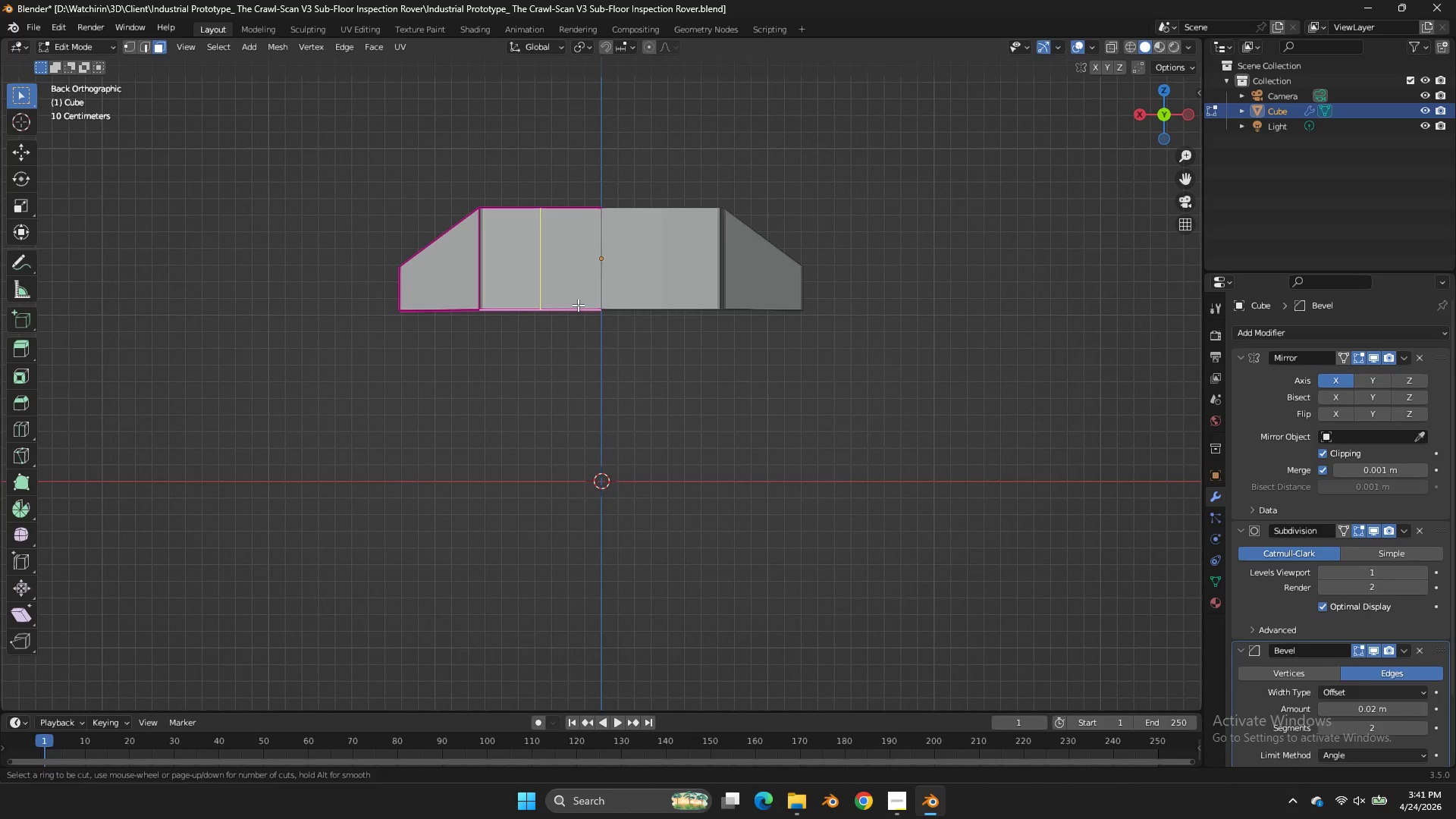 
key(Control+R)
 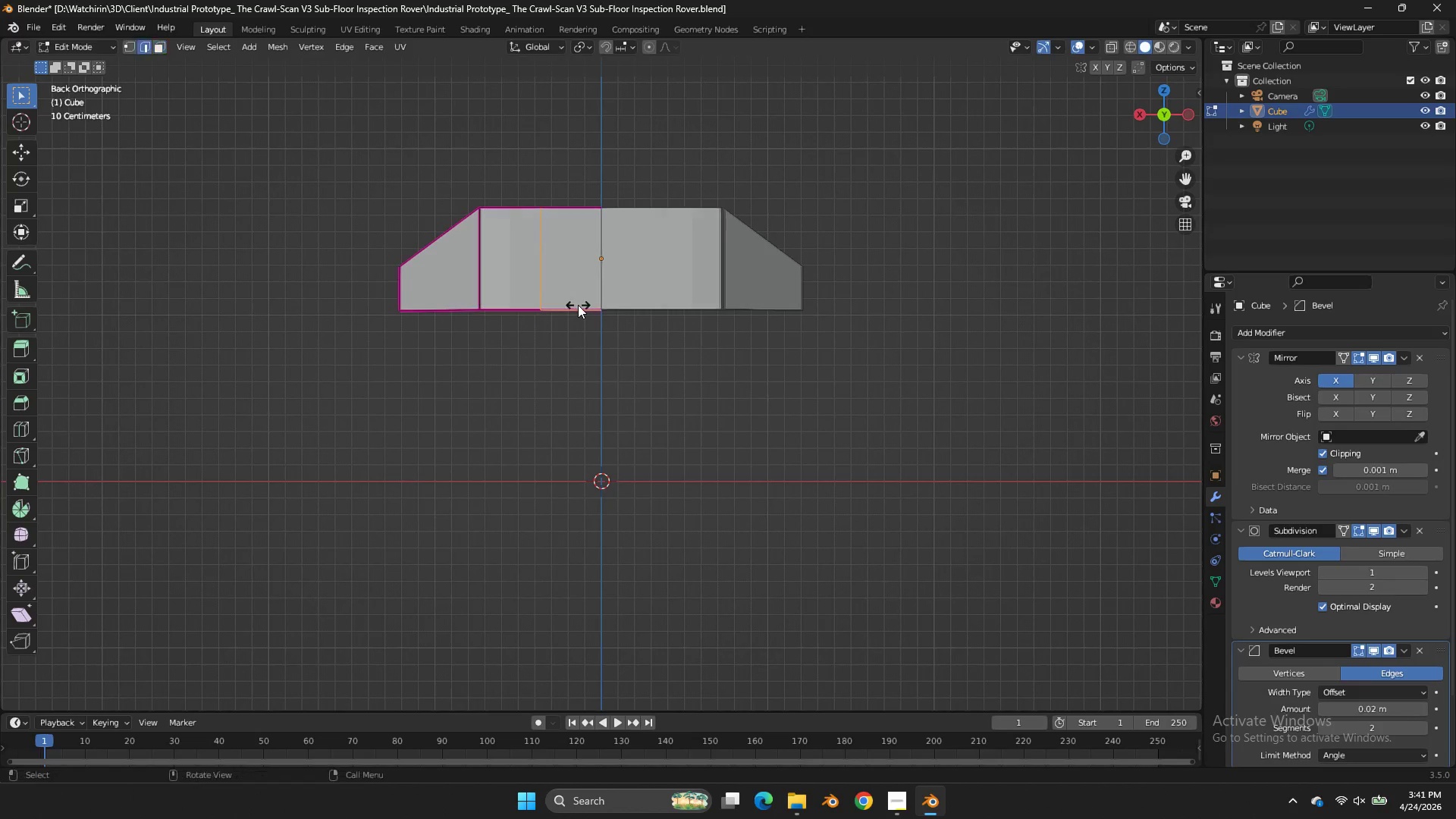 
left_click([578, 305])
 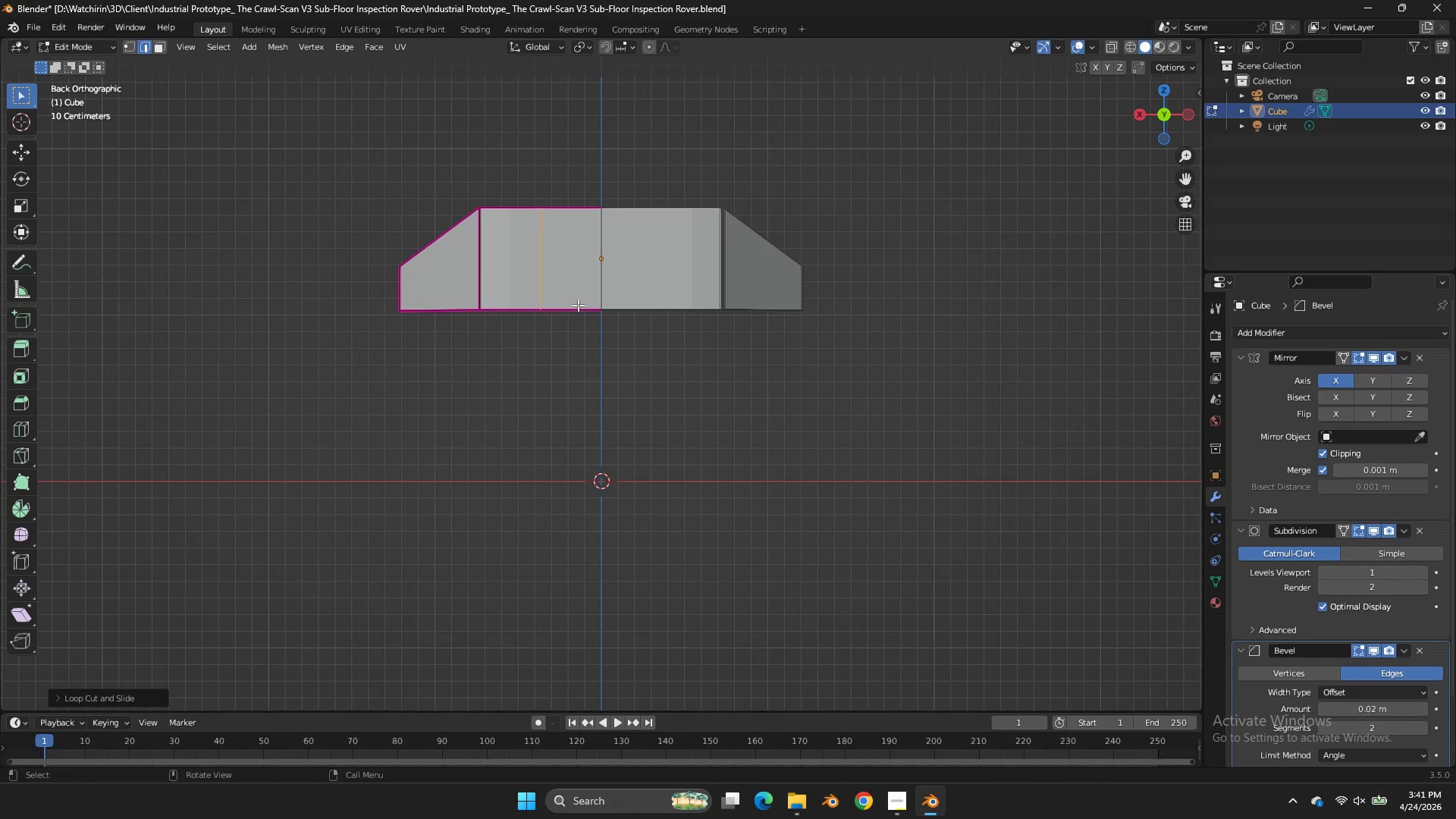 
right_click([578, 305])
 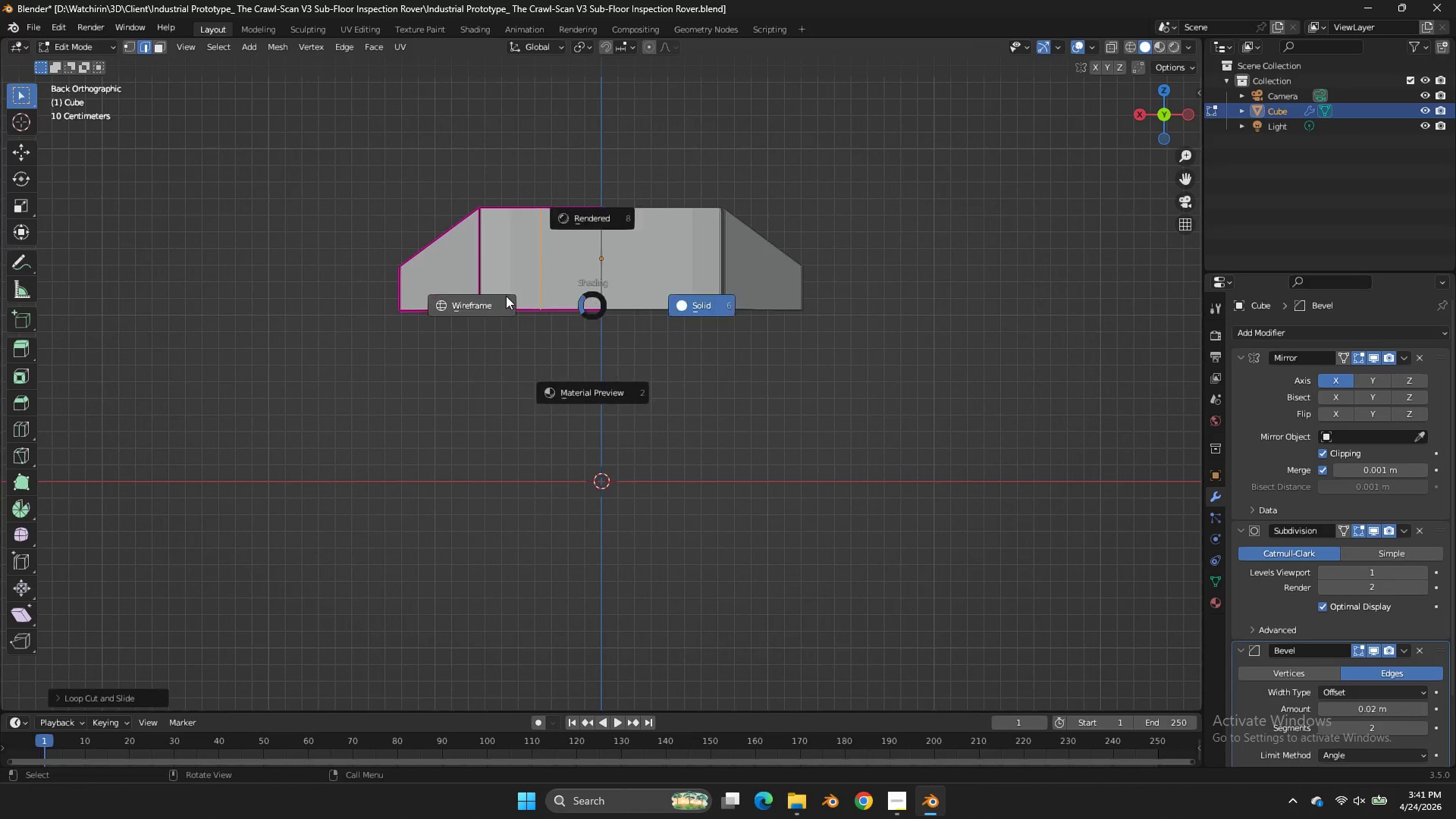 
key(Z)
 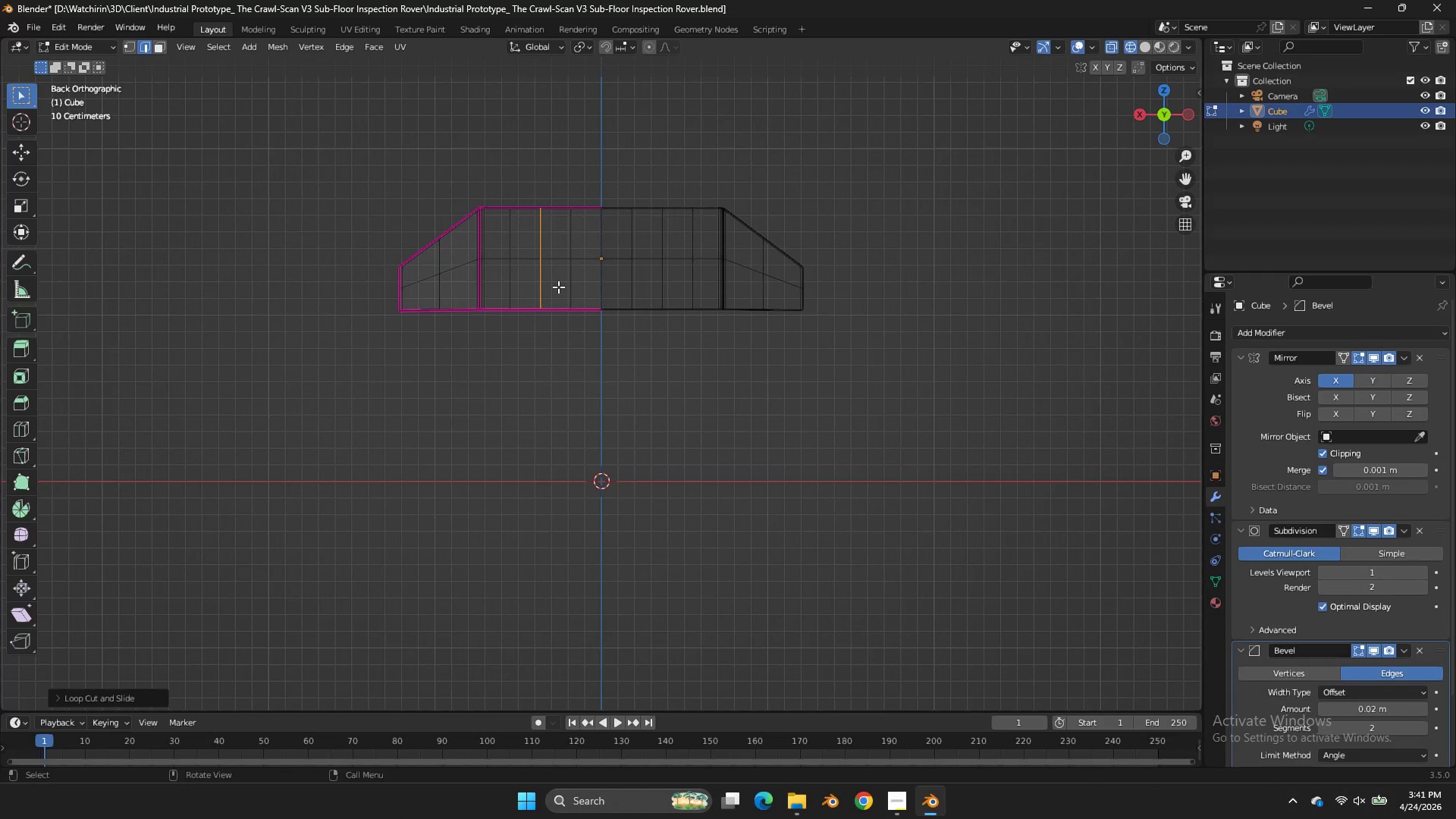 
key(Control+Z)
 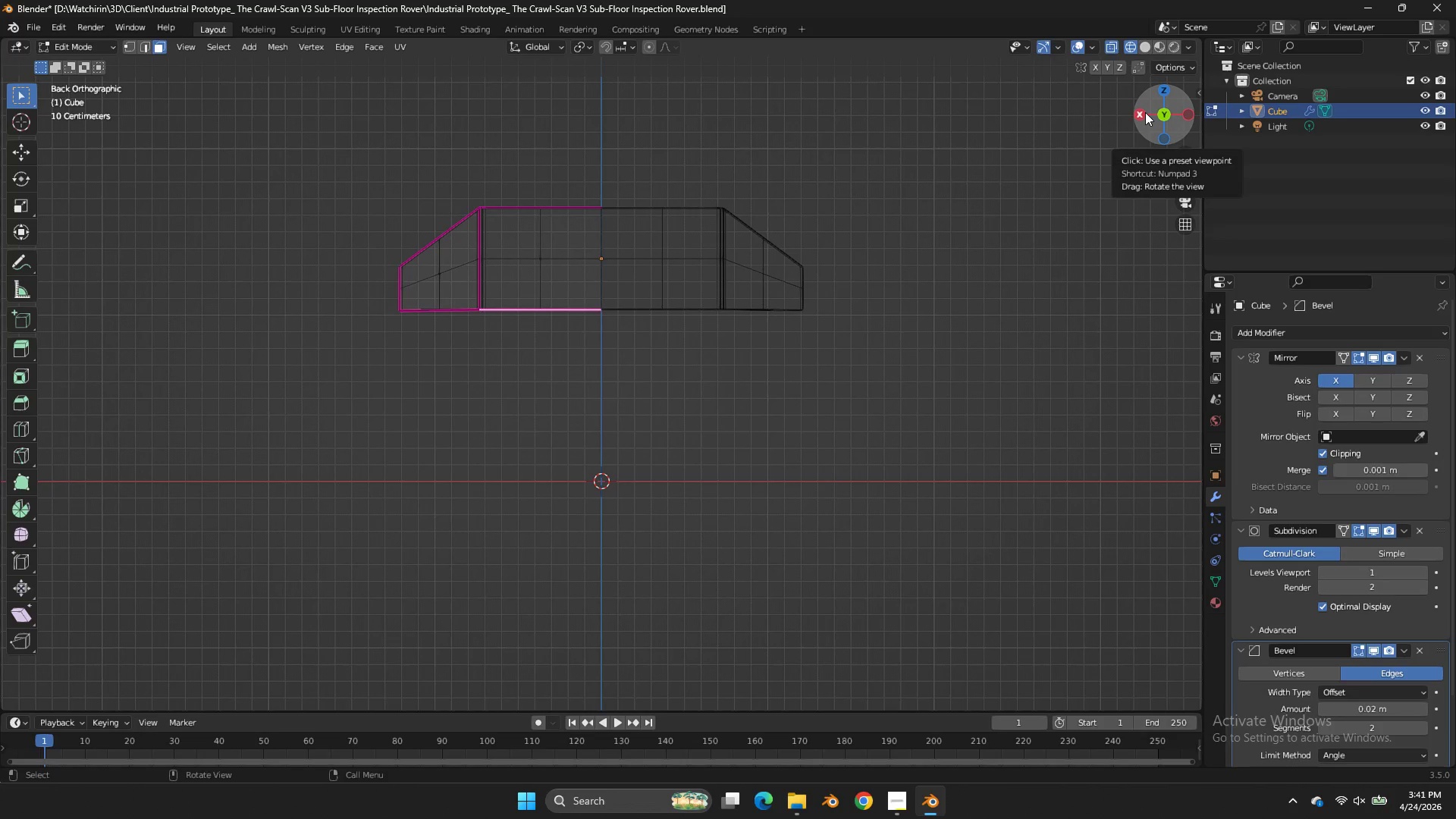 
left_click_drag(start_coordinate=[1152, 111], to_coordinate=[83, 140])
 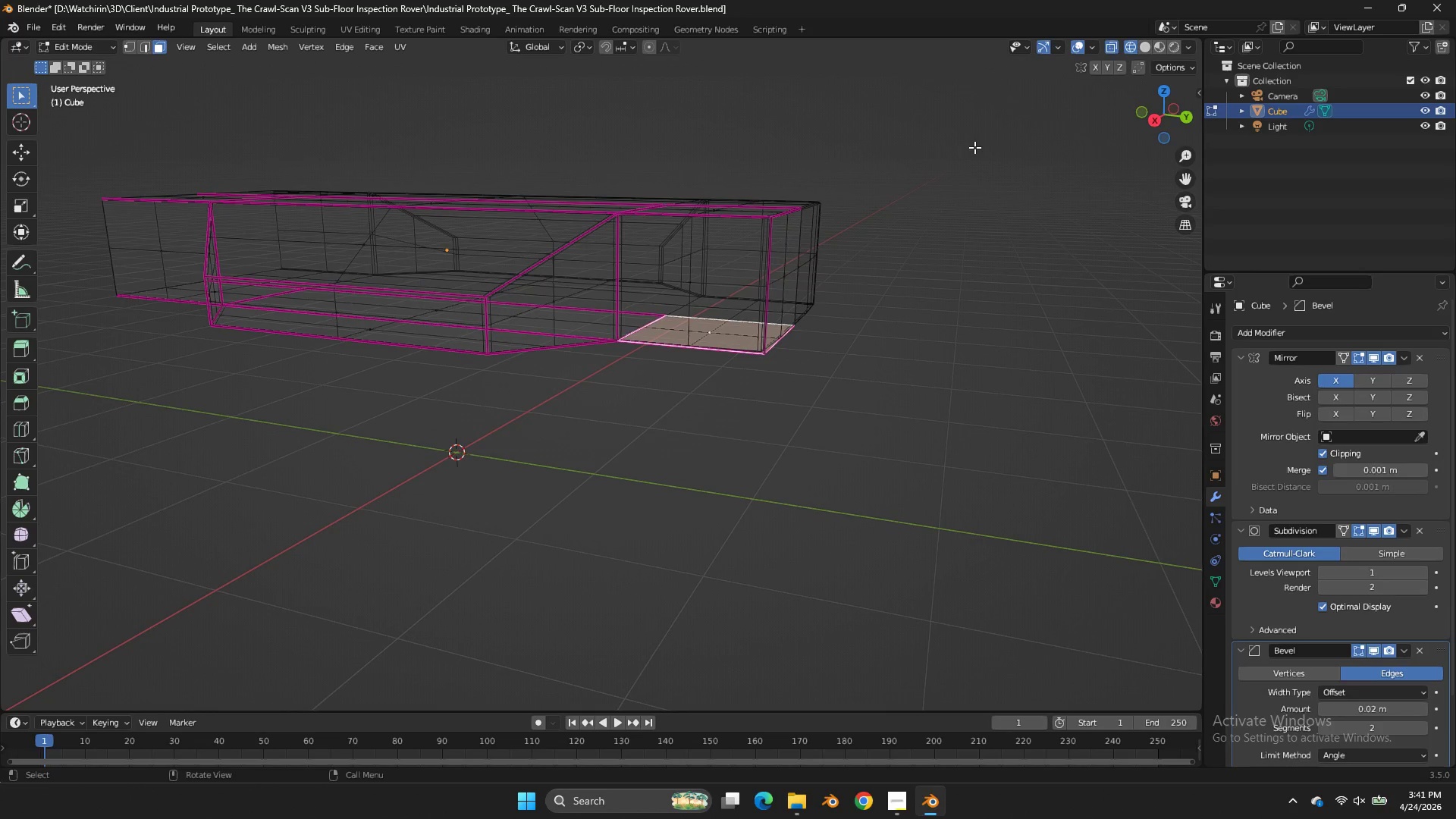 
type(zzgz)
 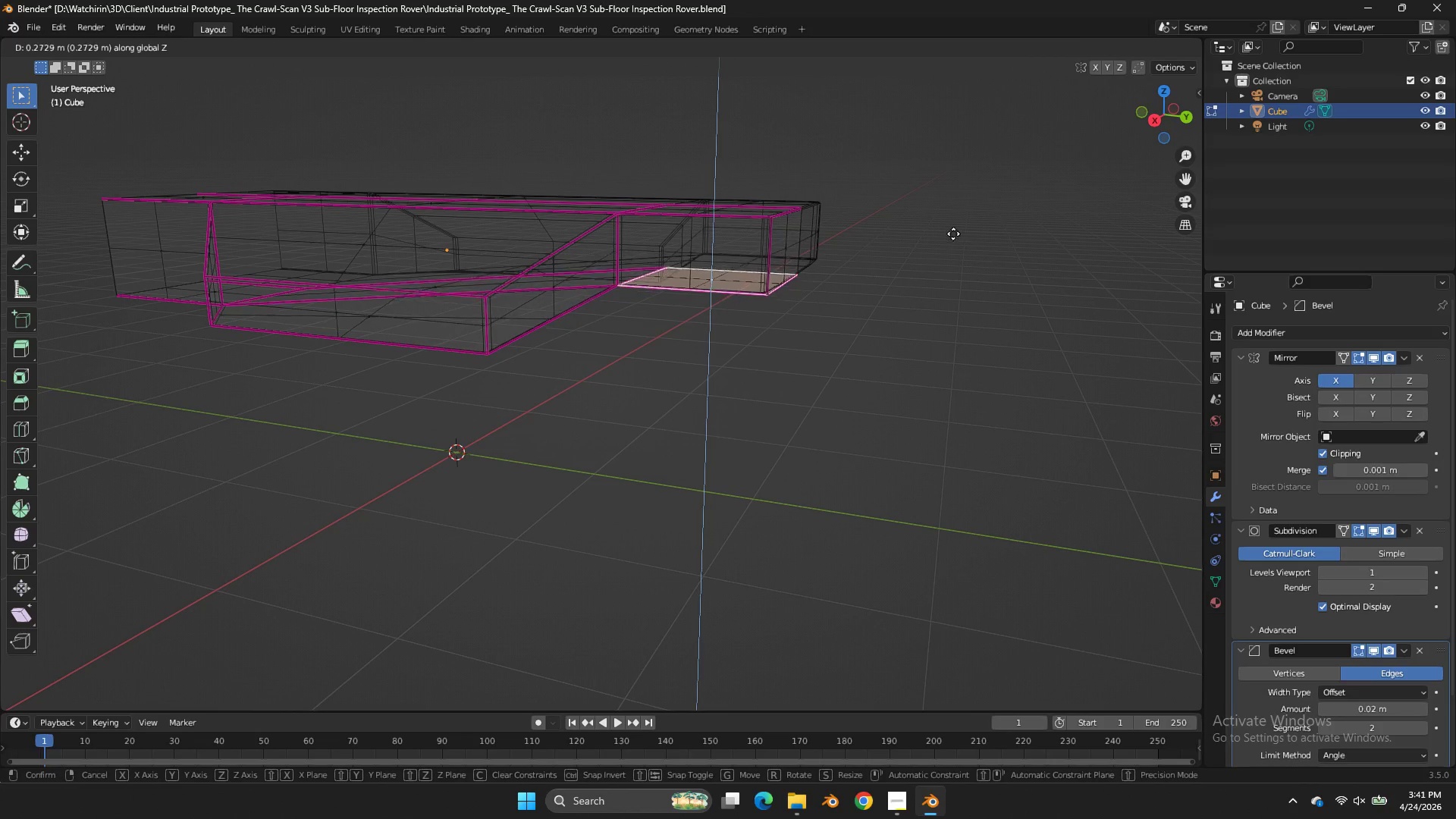 
left_click_drag(start_coordinate=[132, 46], to_coordinate=[153, 53])
 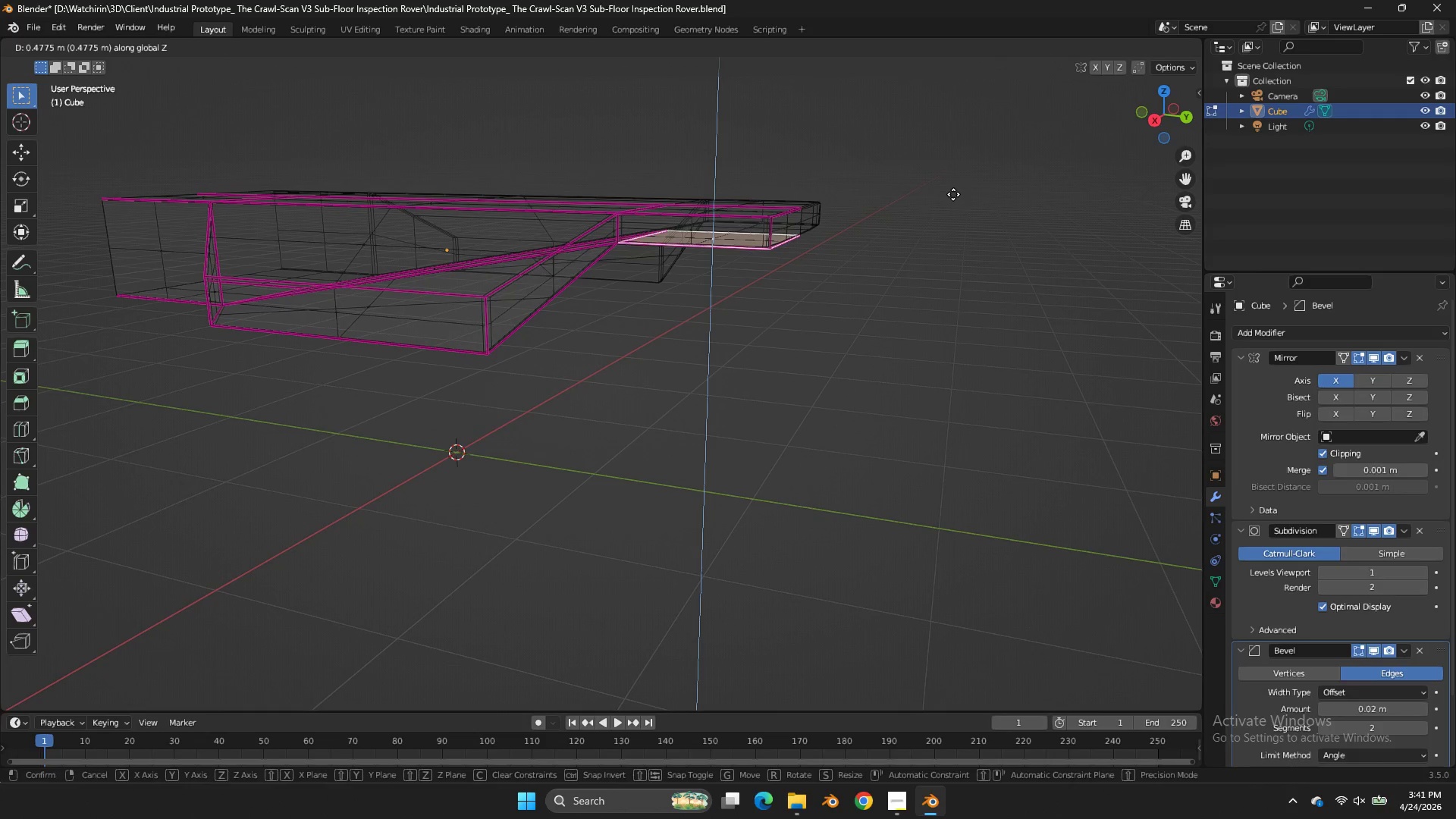 
left_click([953, 194])
 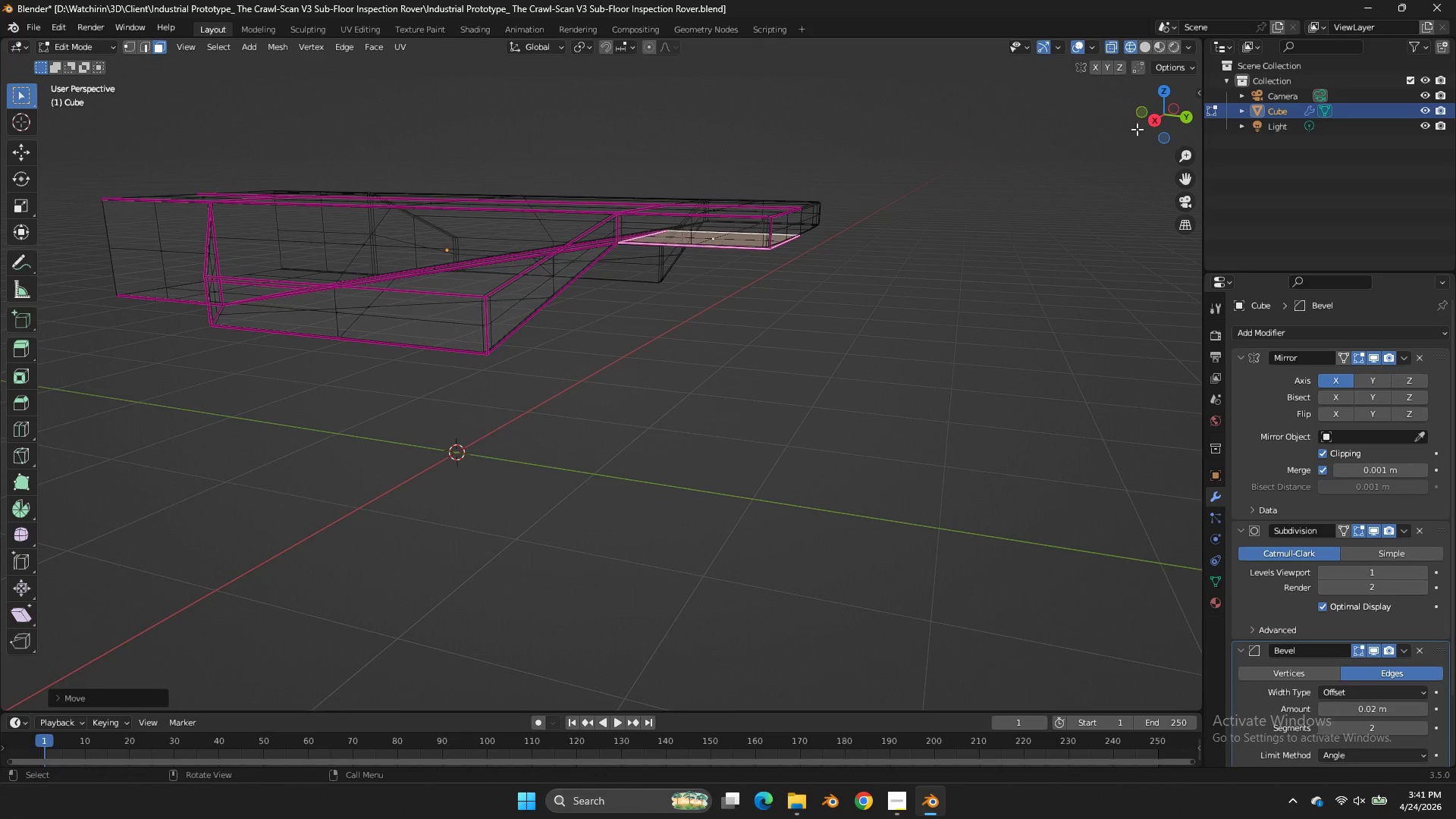 
left_click_drag(start_coordinate=[1138, 127], to_coordinate=[1112, 67])
 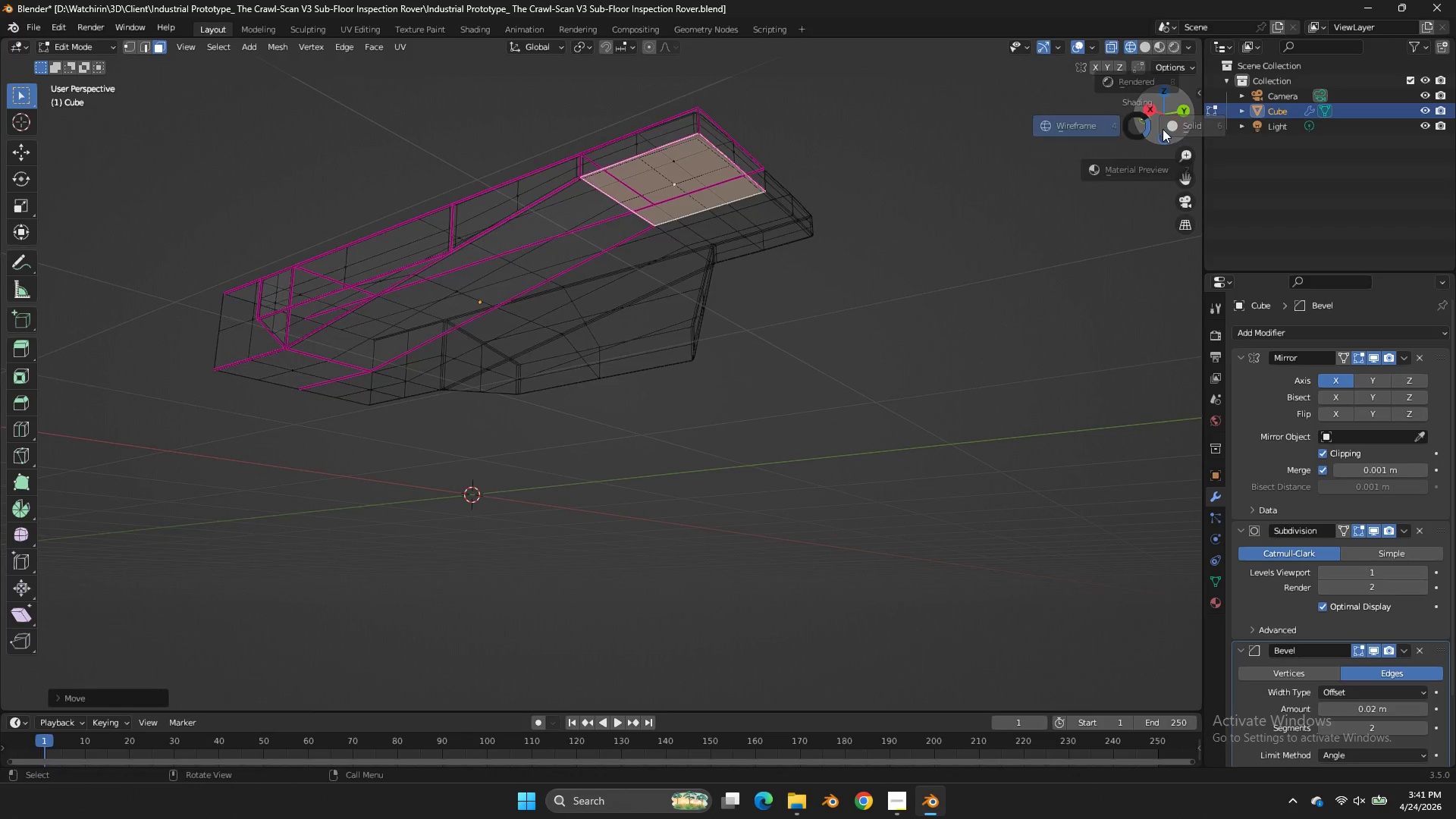 
key(Z)
 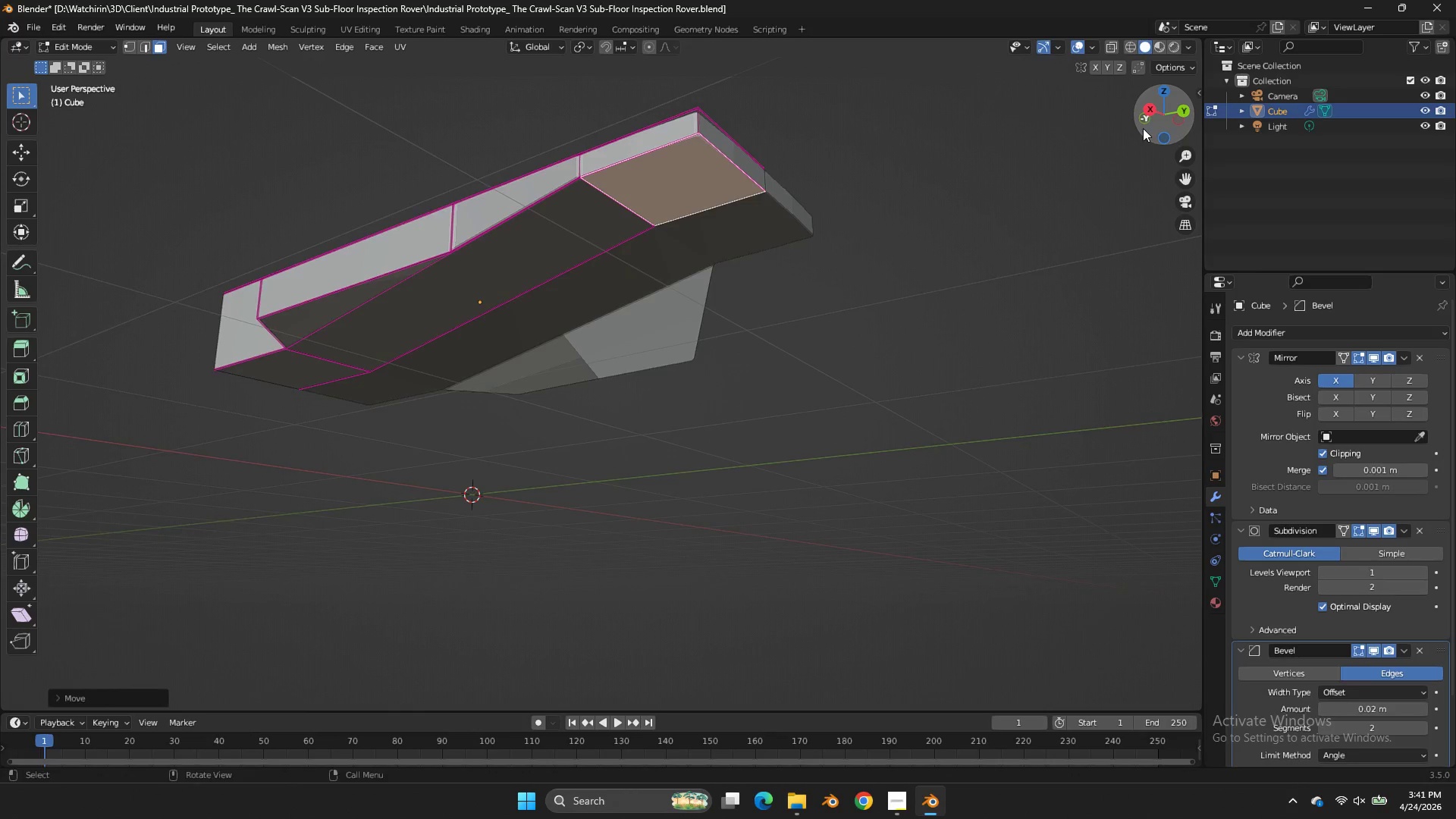 
left_click_drag(start_coordinate=[1147, 130], to_coordinate=[137, 149])
 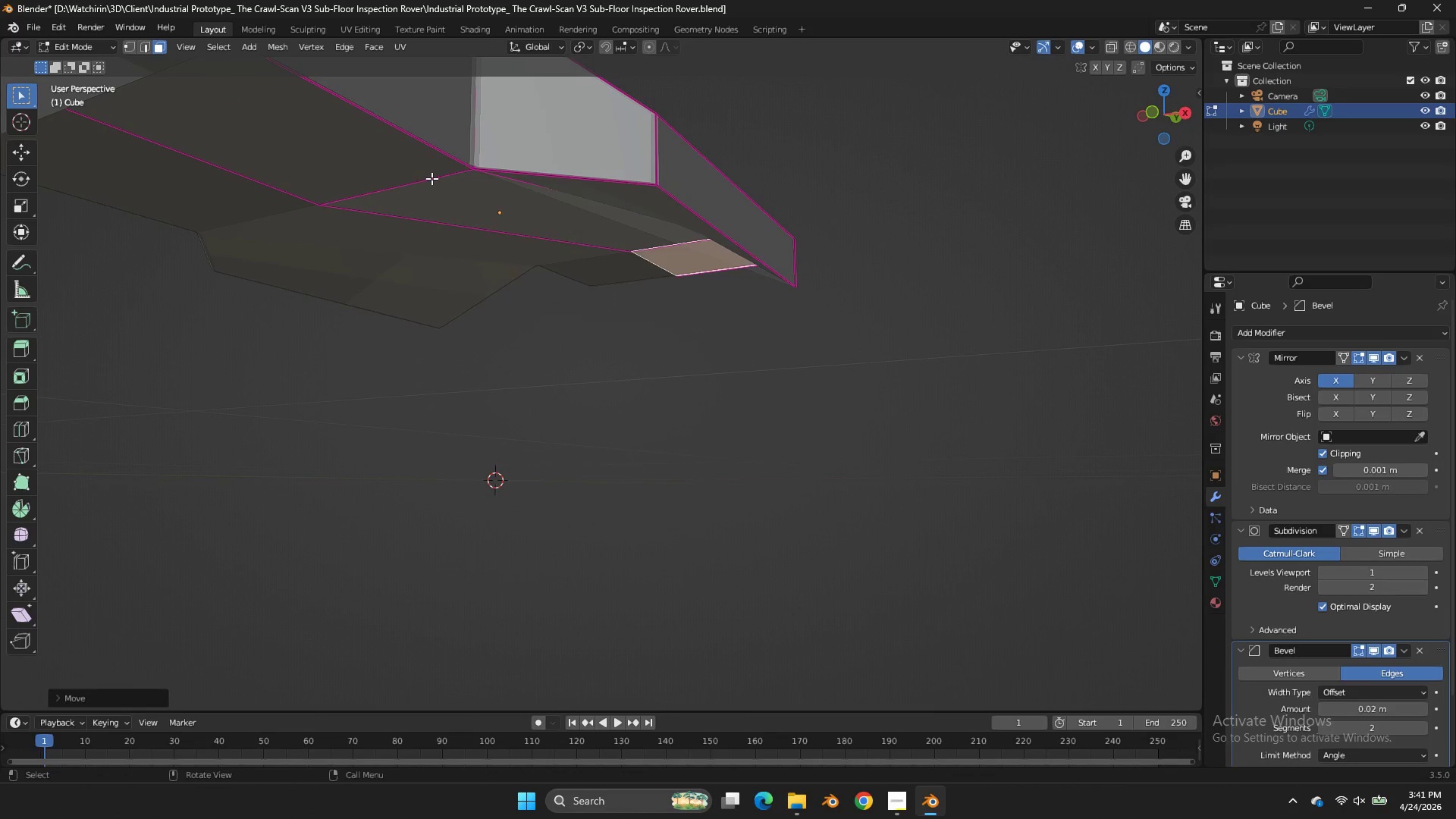 
left_click([431, 178])
 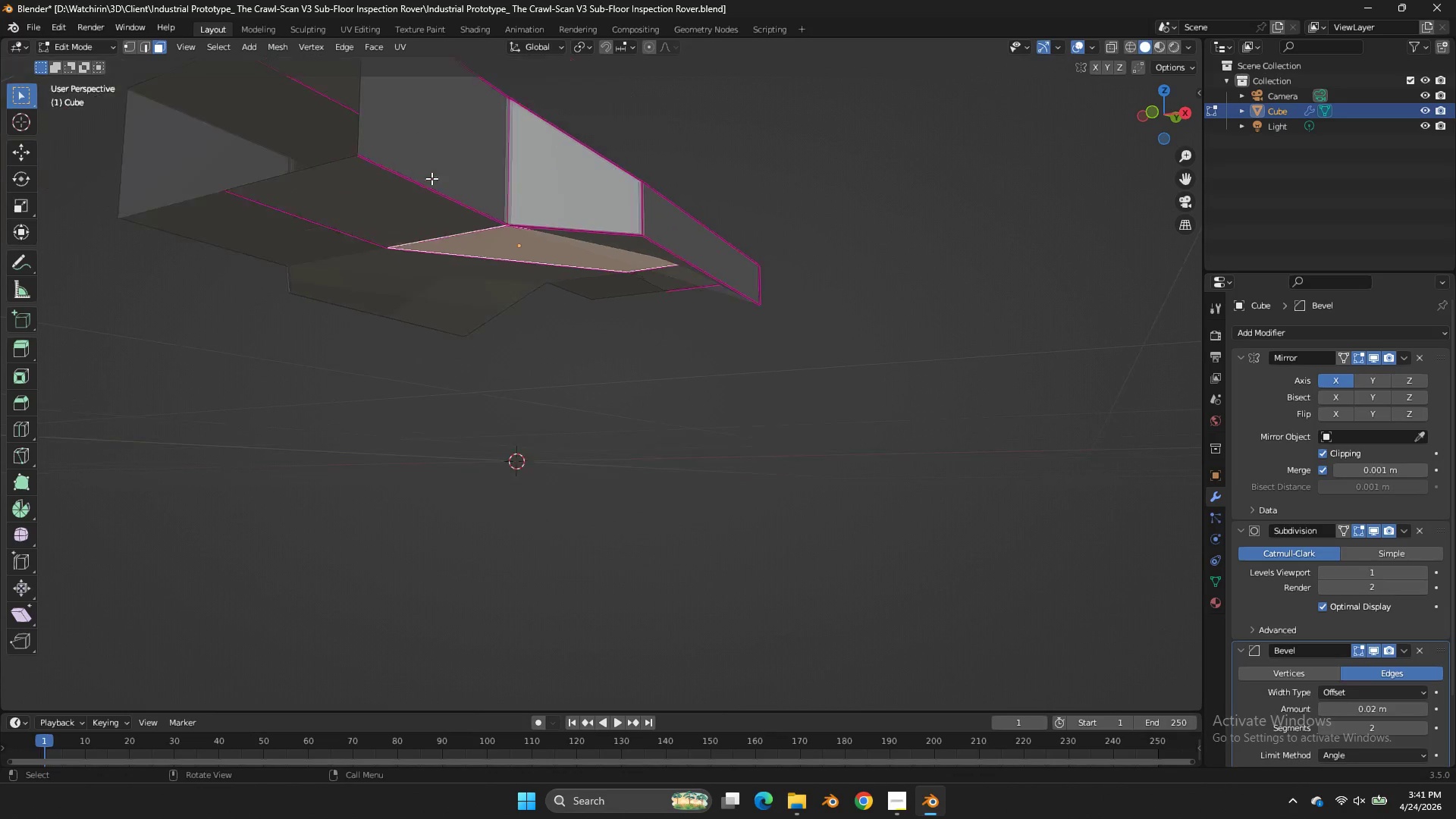 
left_click([431, 251])
 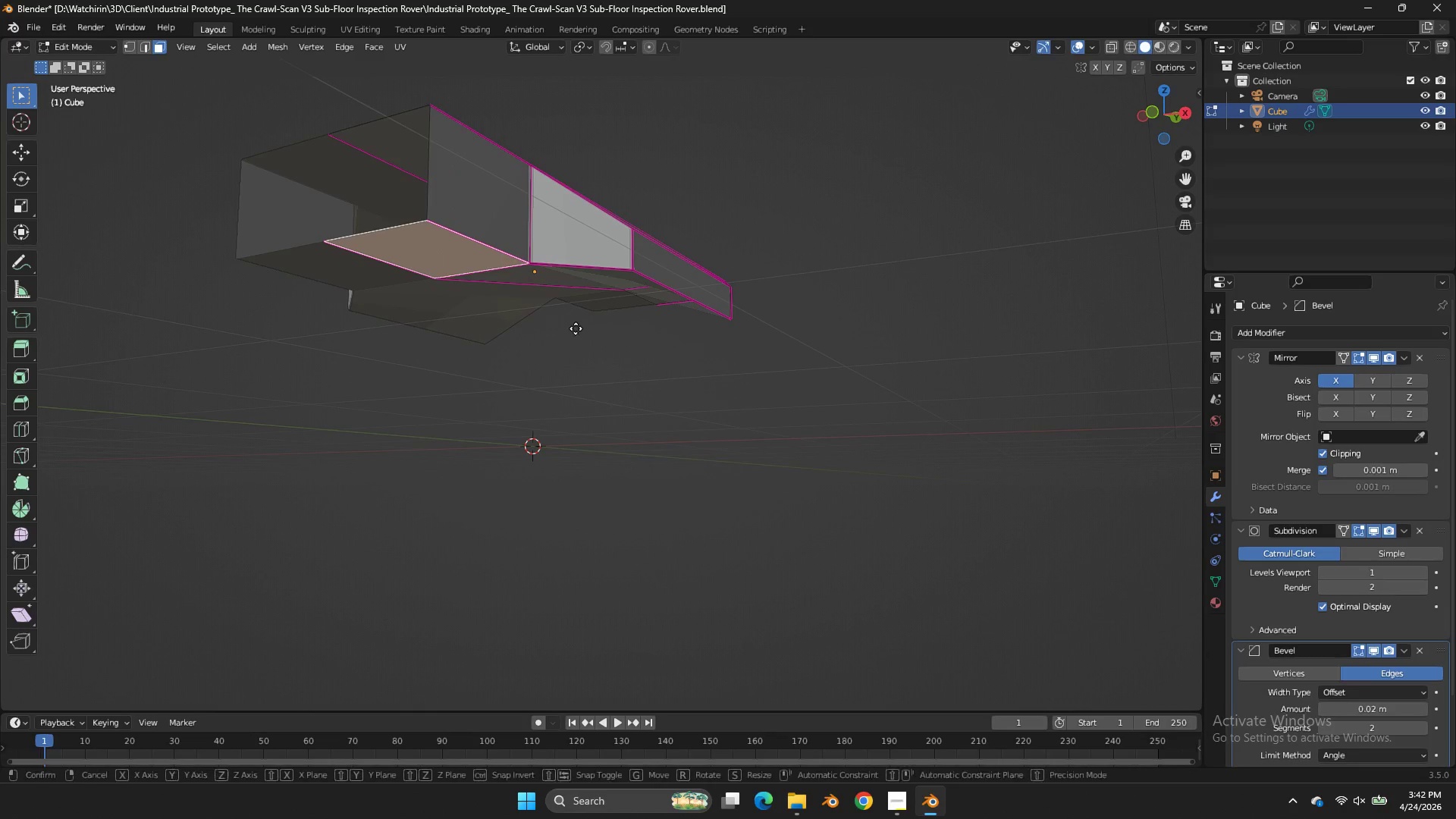 
scroll: coordinate [431, 178], scroll_direction: down, amount: 2.0
 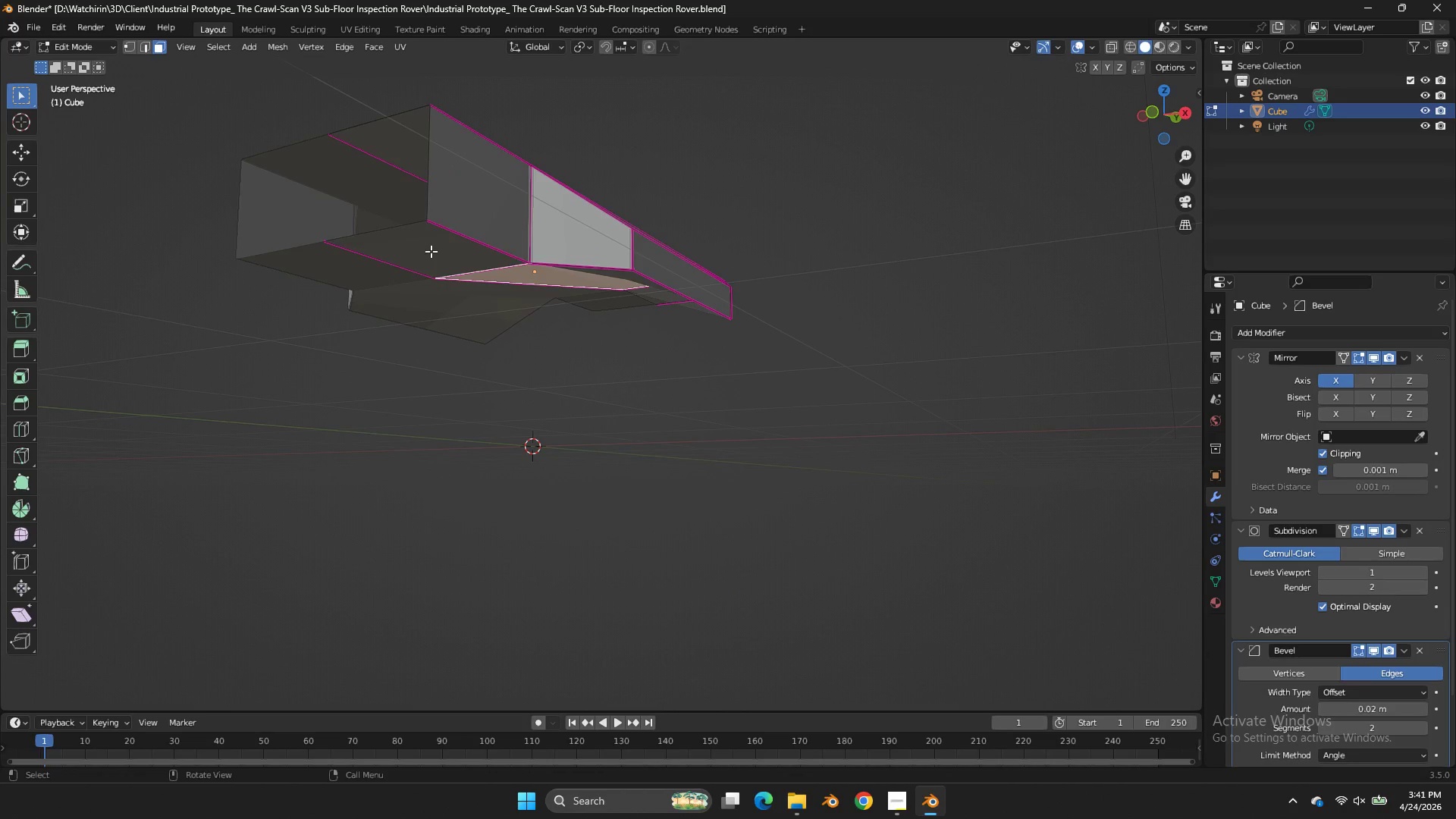 
type(gz)
key(Tab)
key(Tab)
 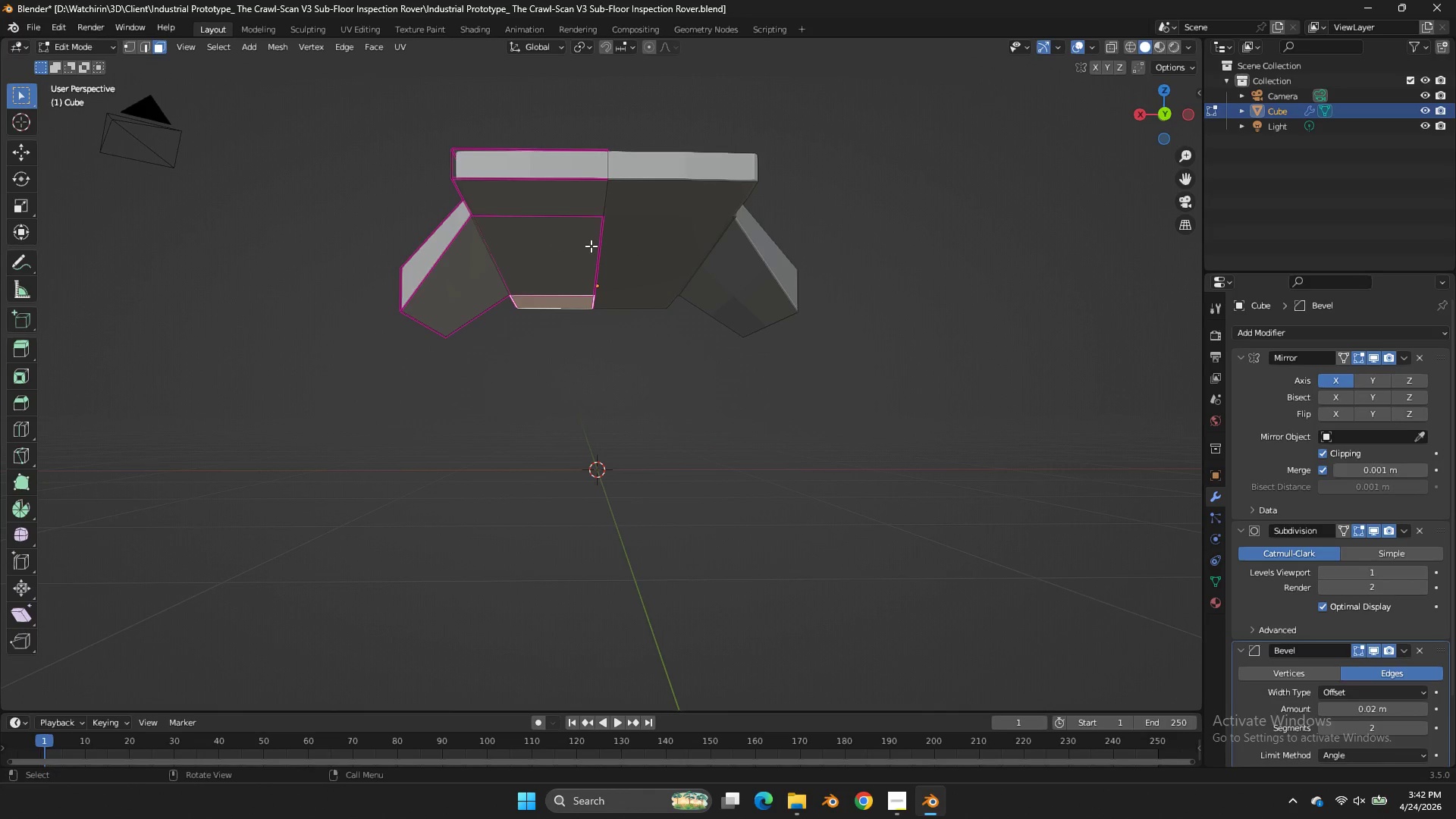 
left_click_drag(start_coordinate=[575, 261], to_coordinate=[602, 249])
 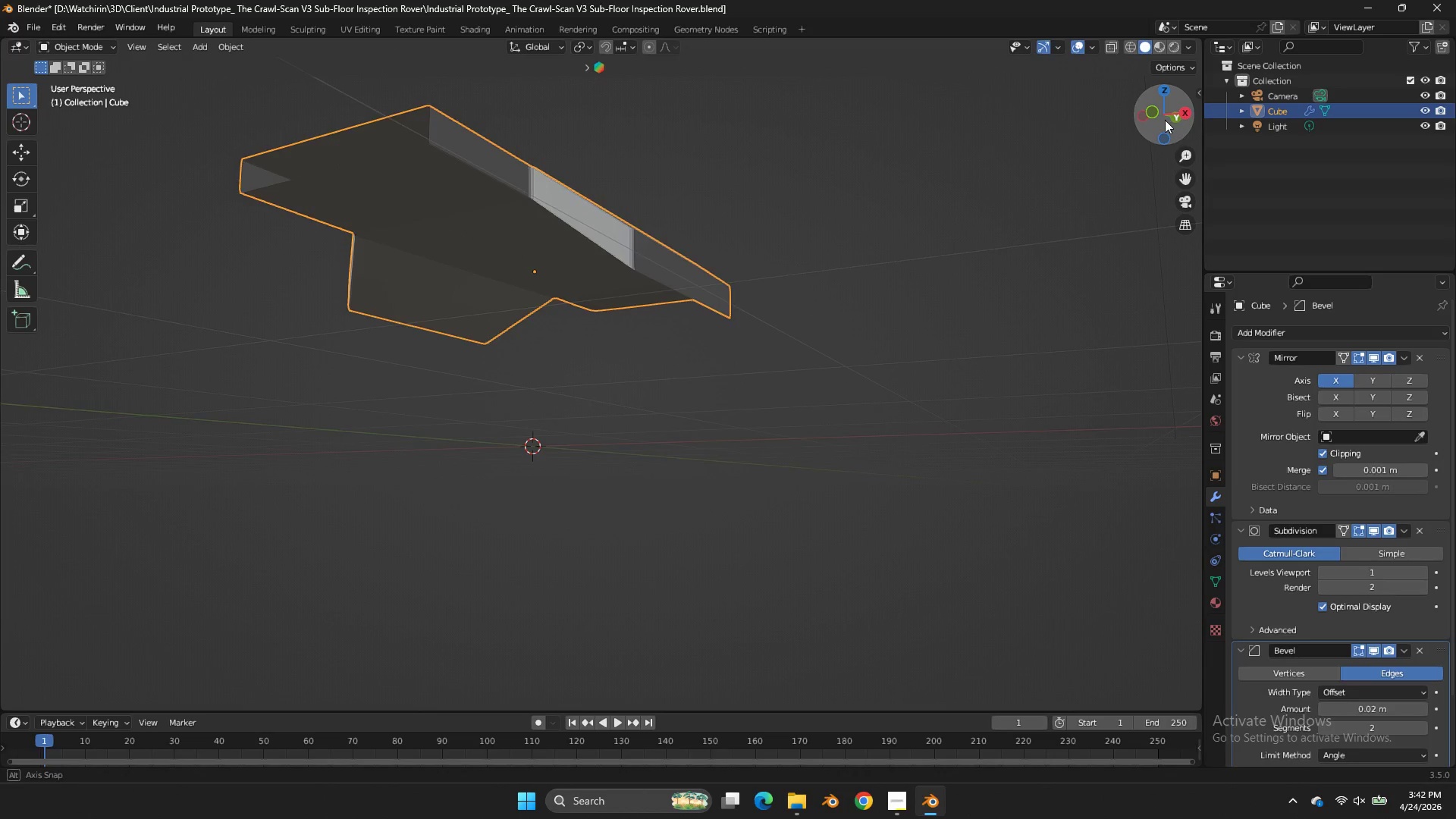 
left_click_drag(start_coordinate=[1172, 118], to_coordinate=[882, 130])
 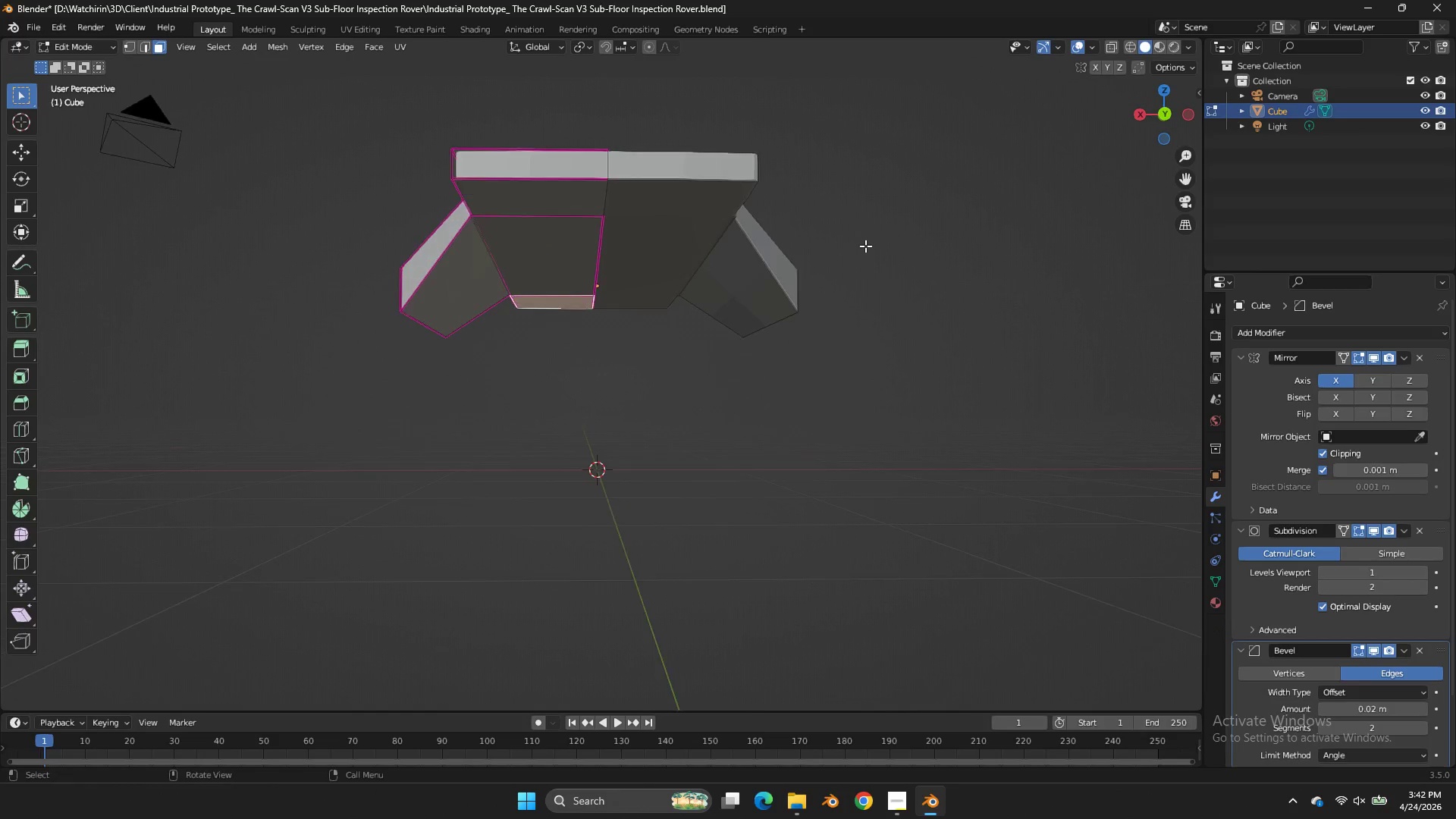 
left_click([591, 246])
 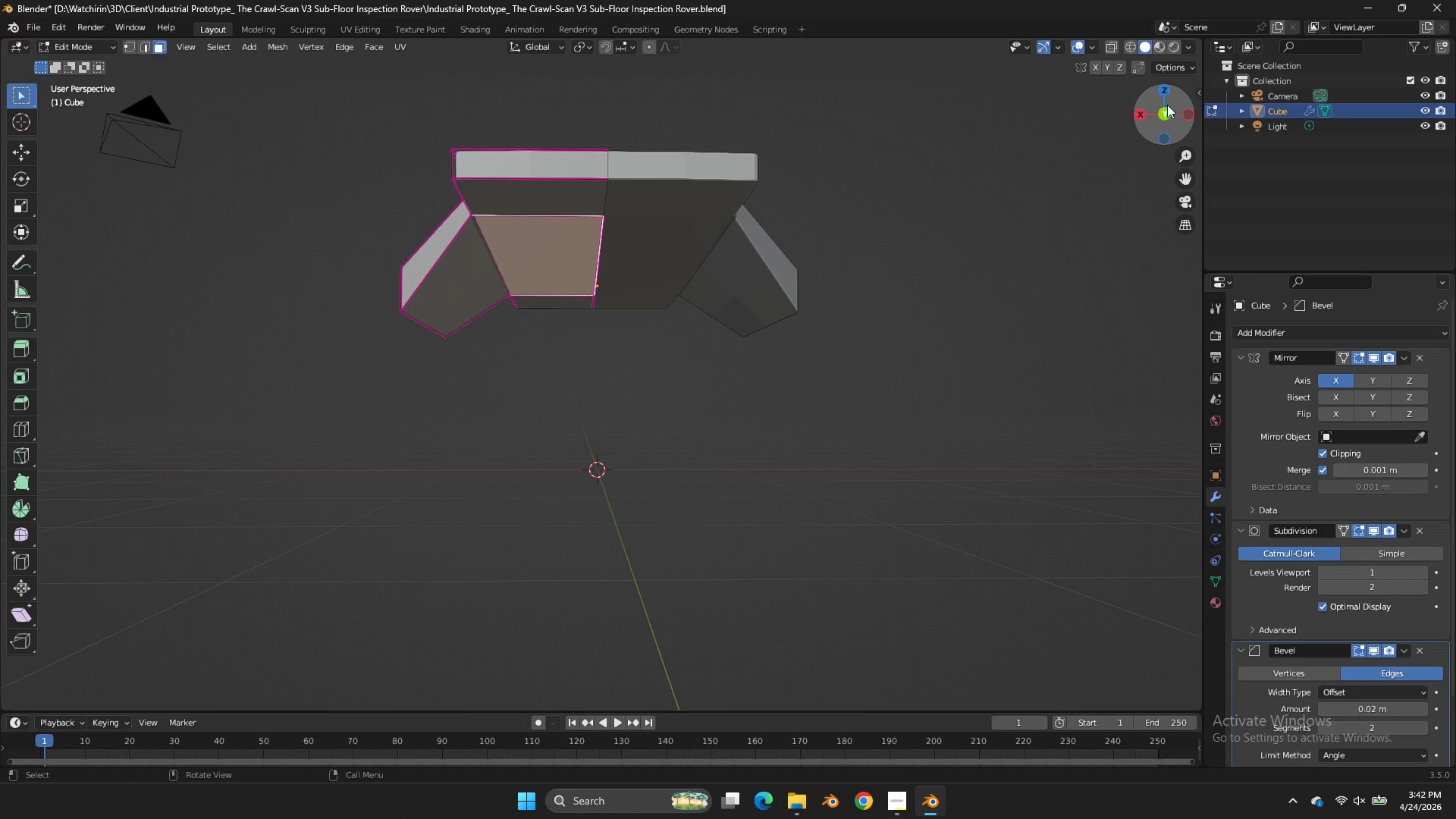 
scroll: coordinate [865, 246], scroll_direction: up, amount: 2.0
 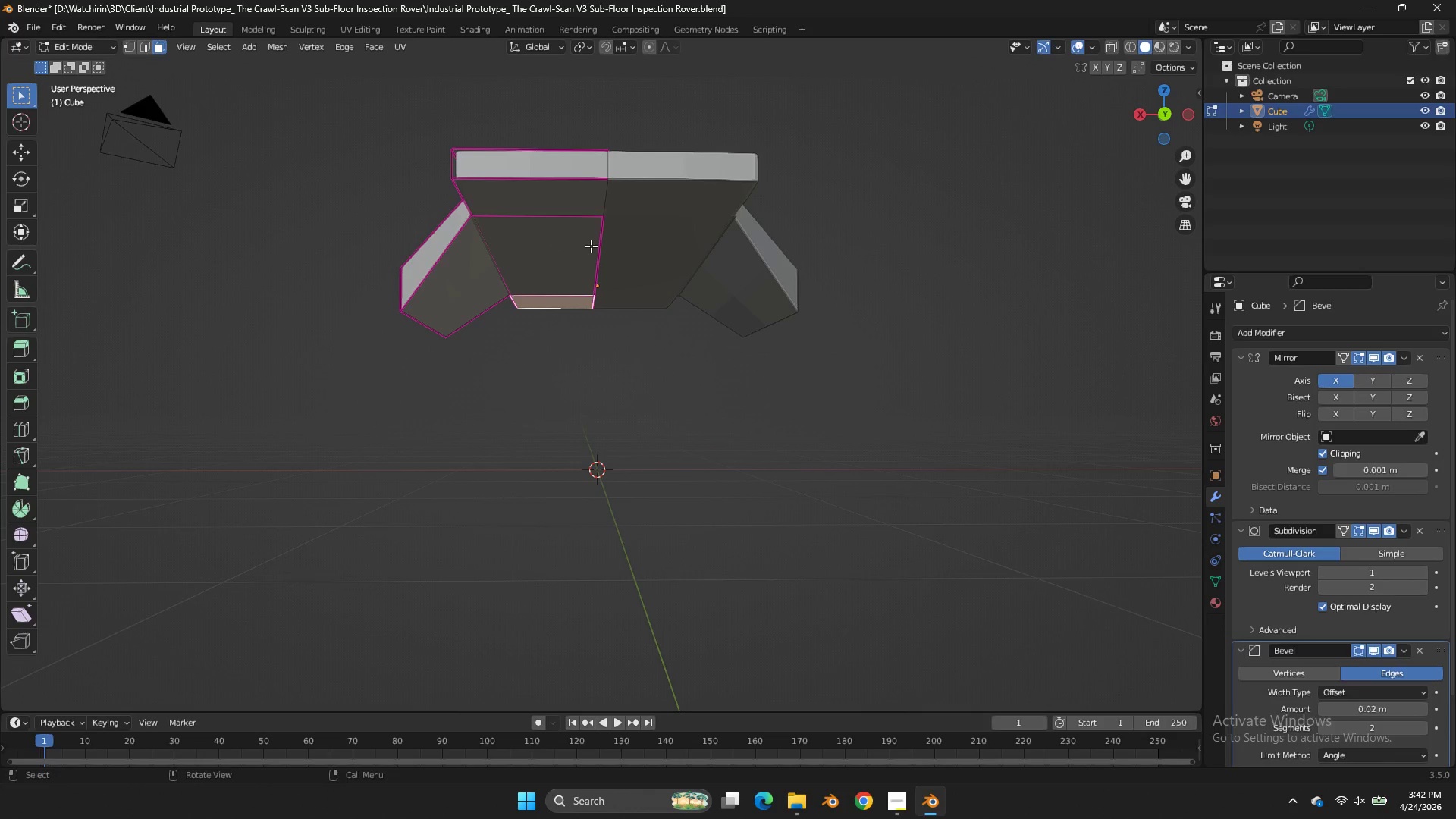 
left_click_drag(start_coordinate=[1166, 105], to_coordinate=[11, 111])
 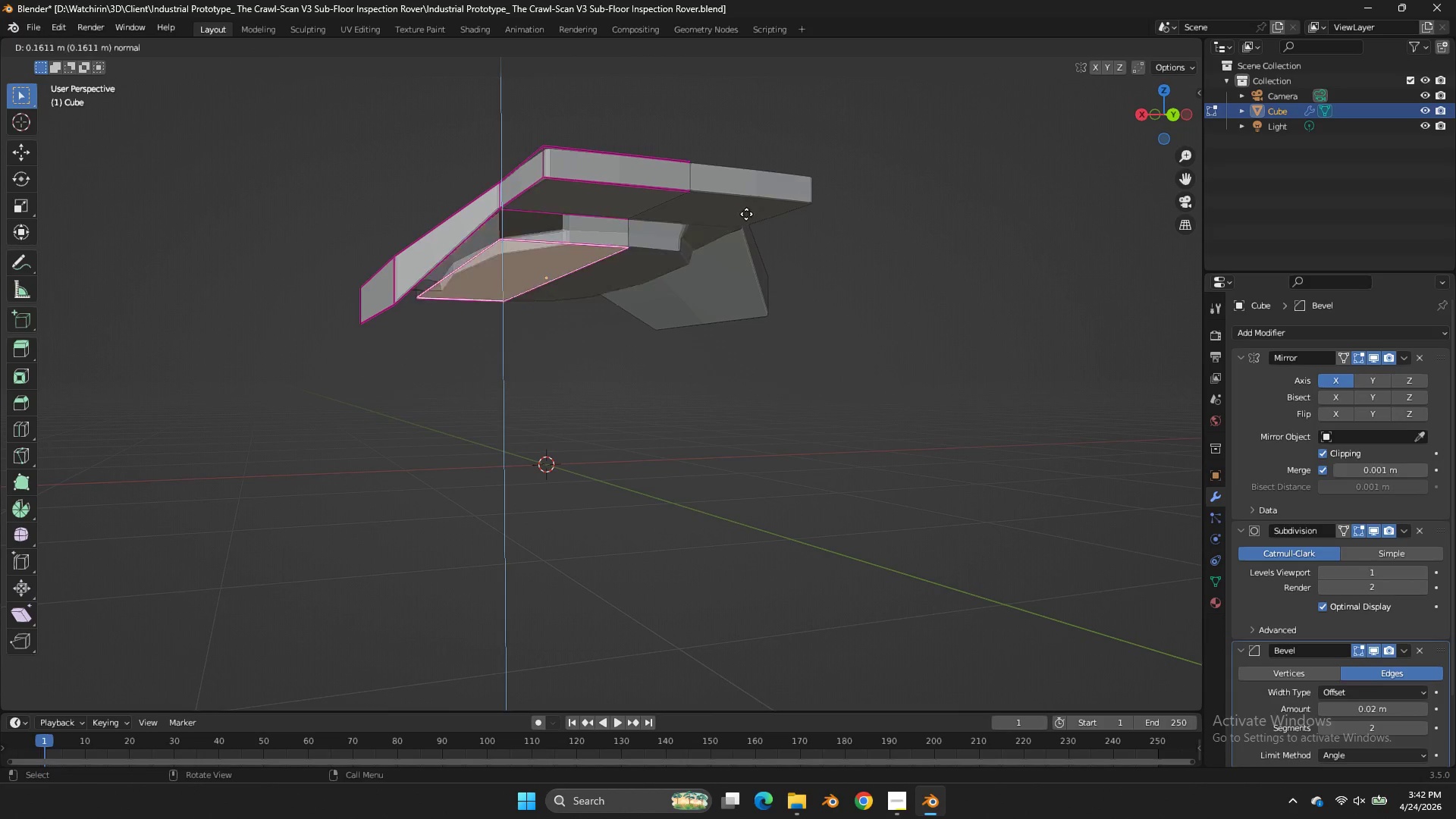 
key(E)
 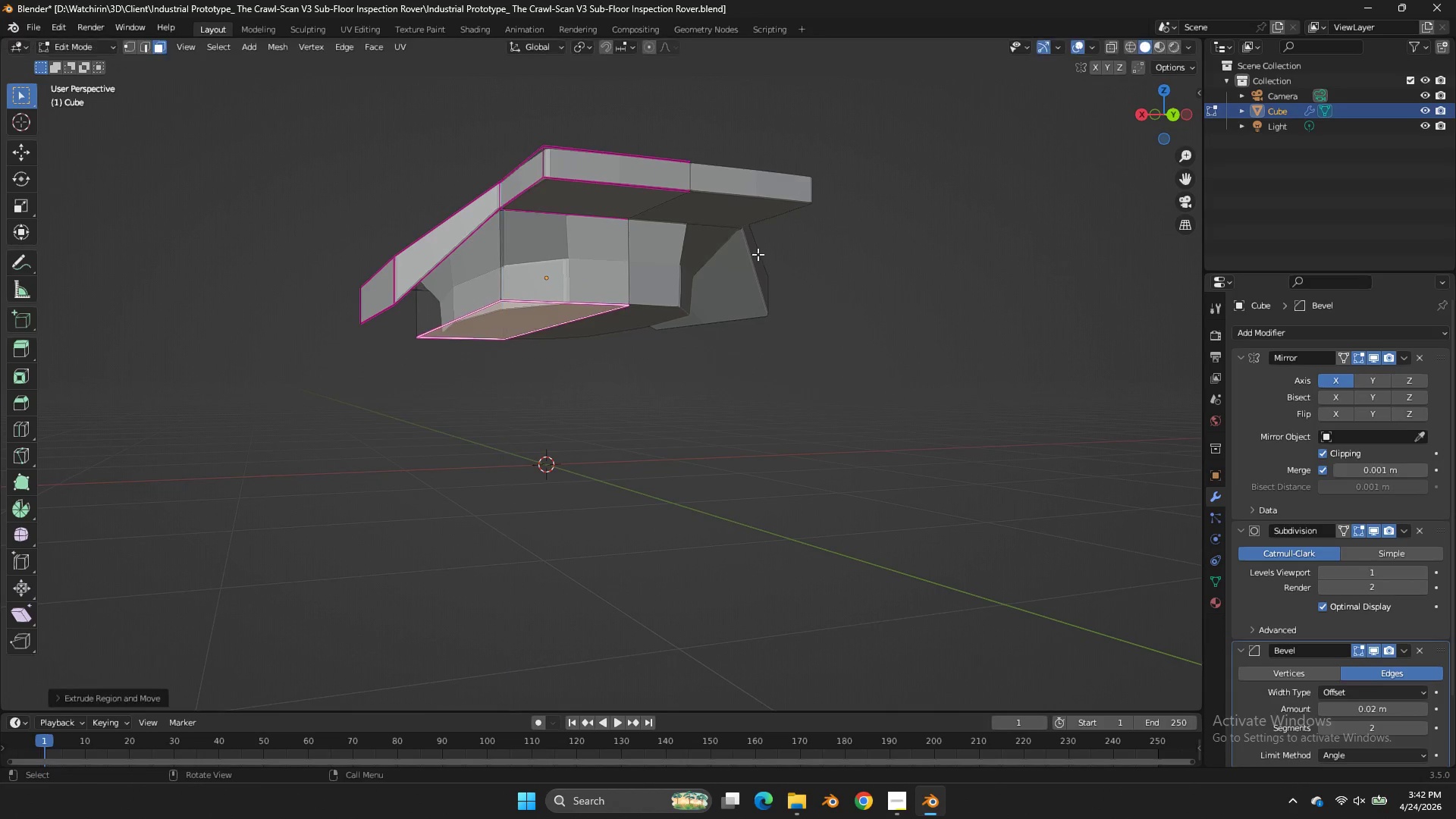 
scroll: coordinate [1078, 187], scroll_direction: up, amount: 2.0
 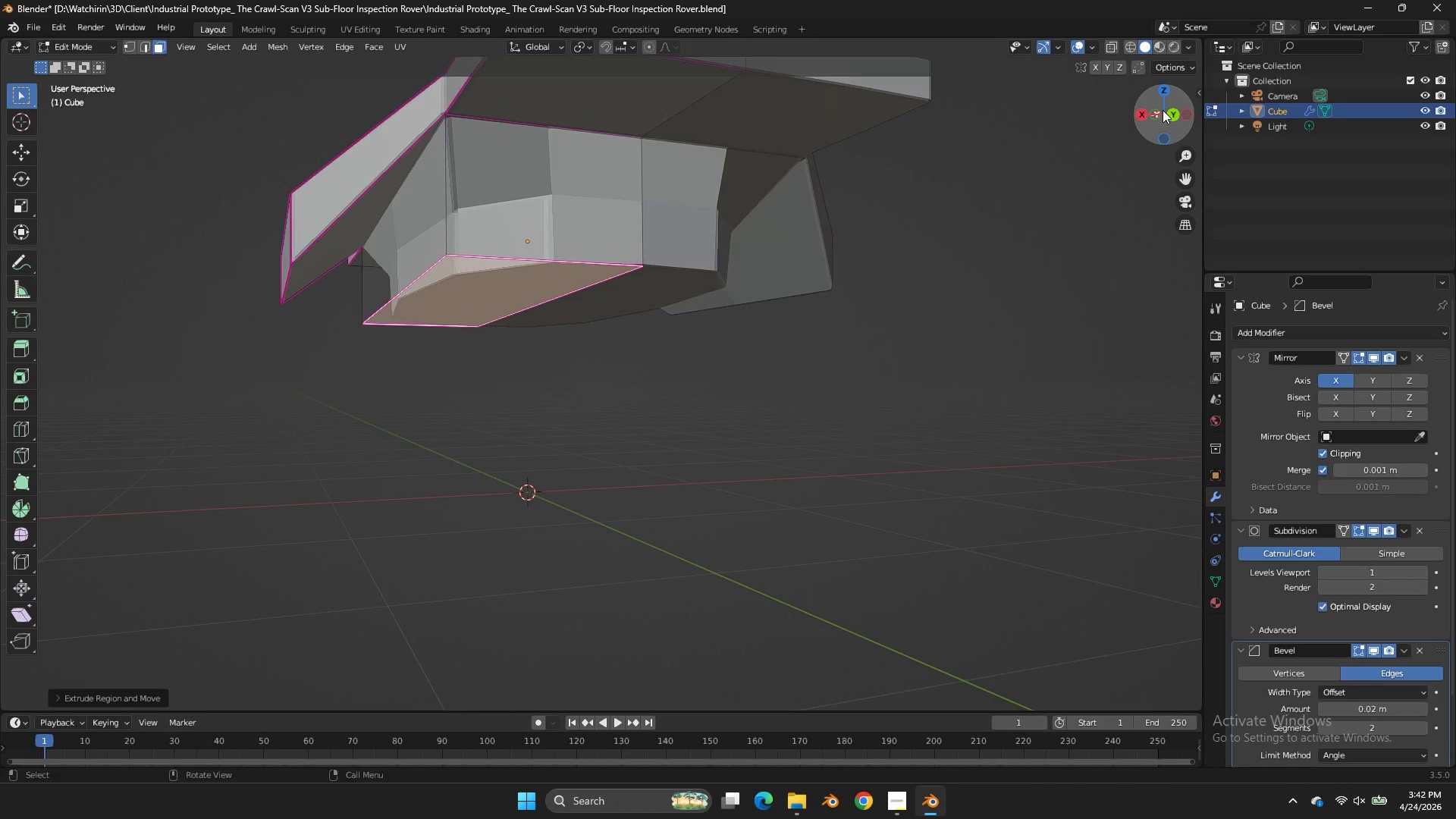 
left_click_drag(start_coordinate=[1164, 109], to_coordinate=[1178, 102])
 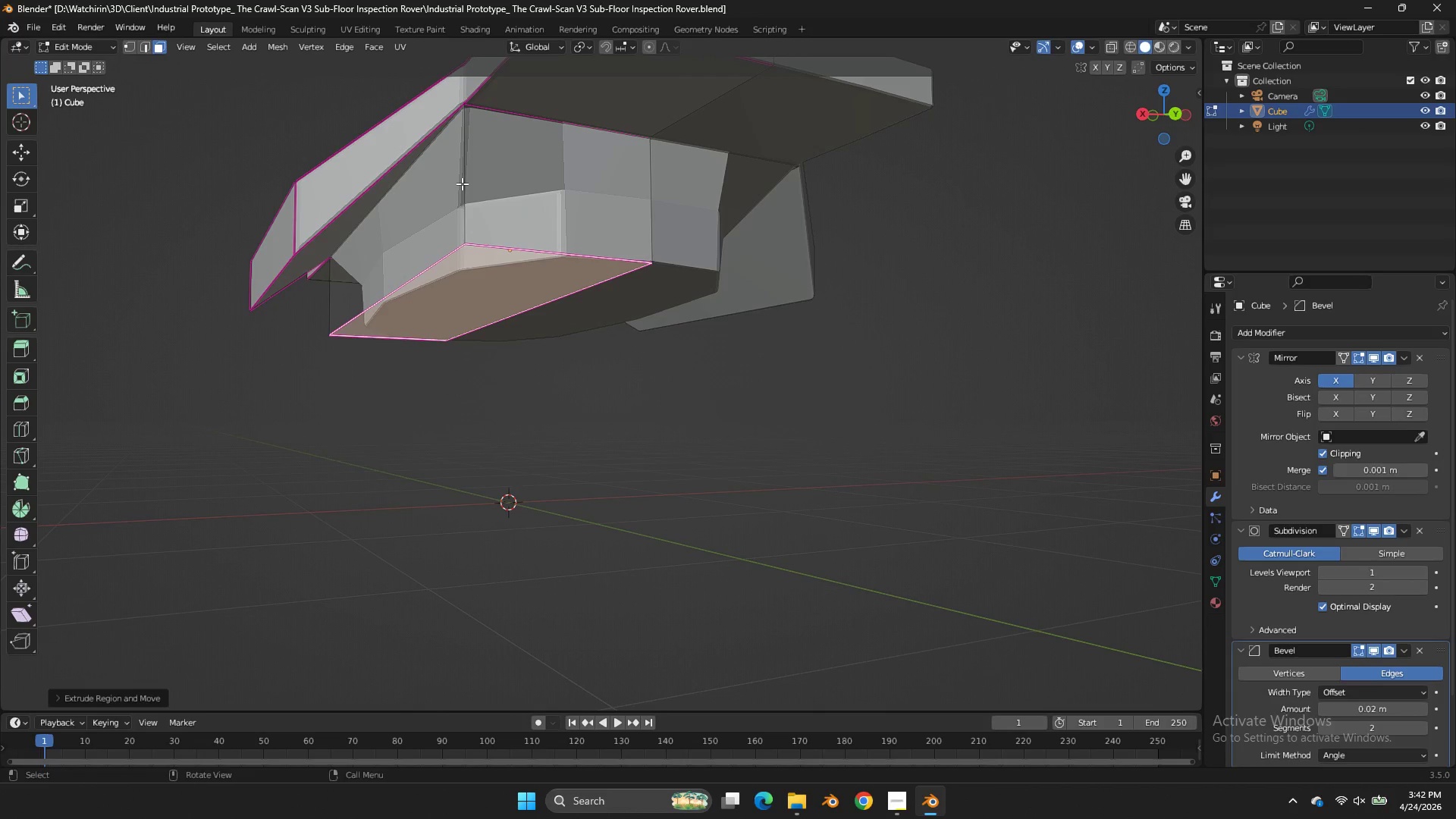 
left_click_drag(start_coordinate=[462, 184], to_coordinate=[458, 184])
 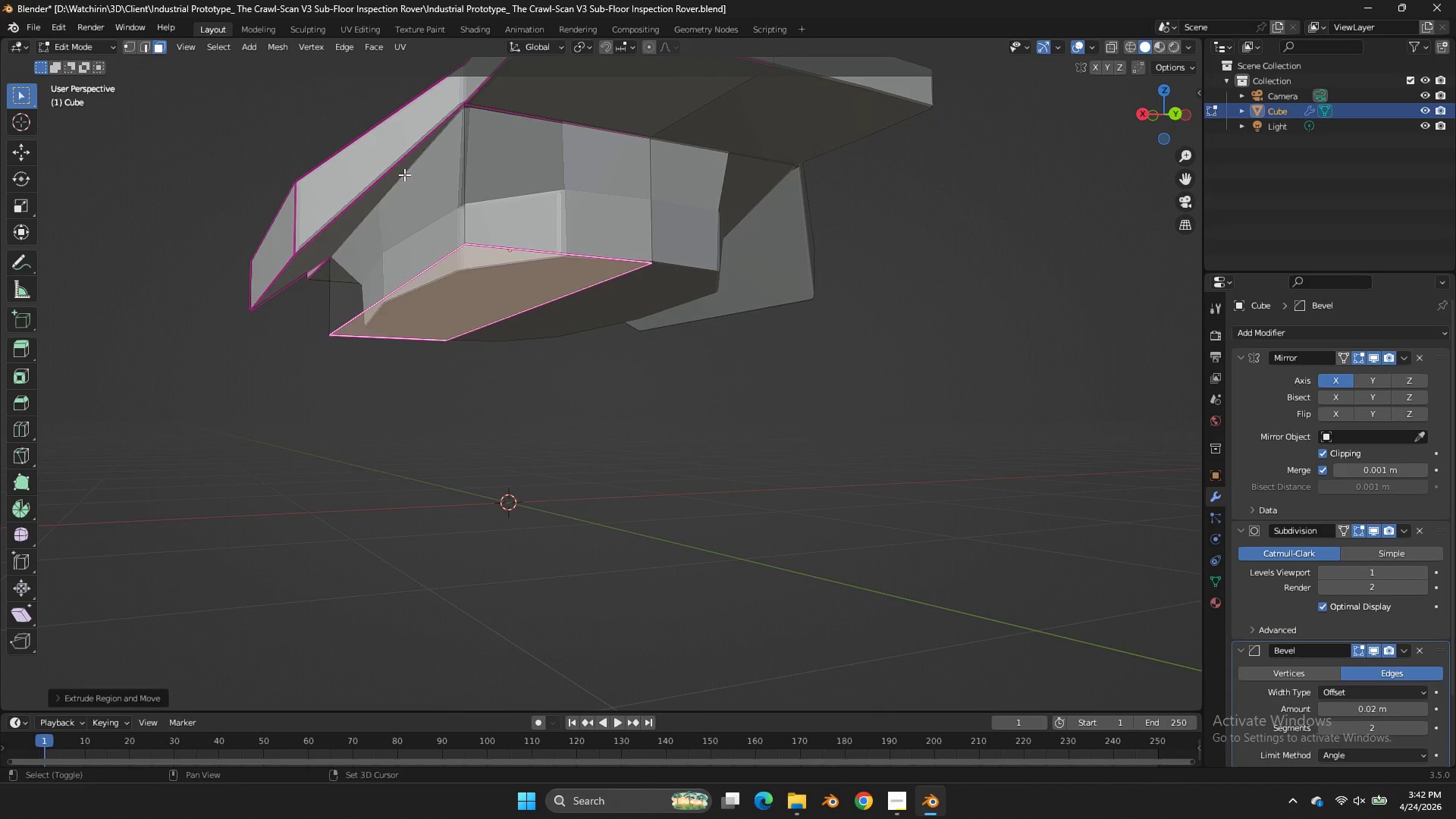 
key(Shift+ShiftLeft)
 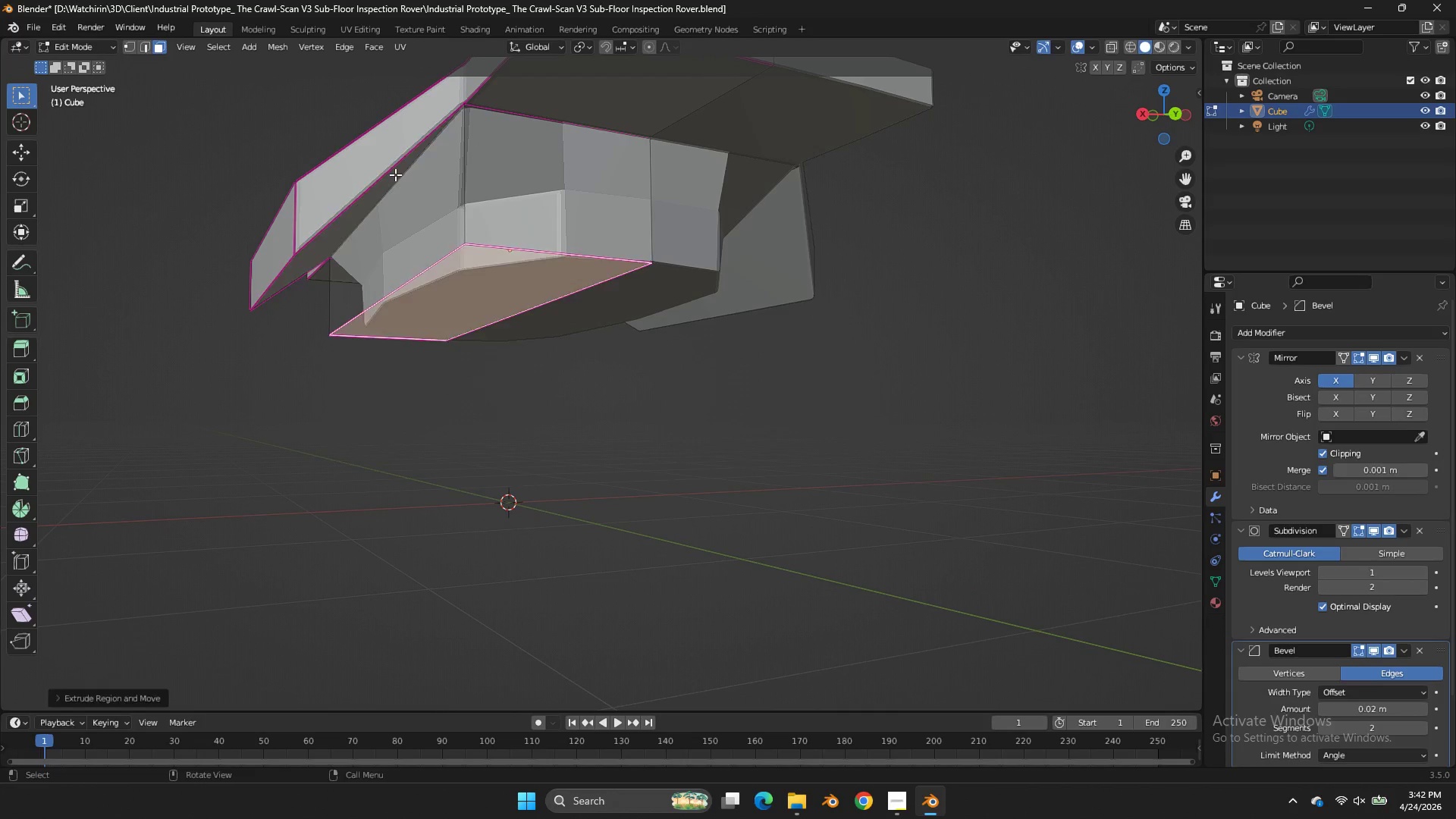 
left_click([395, 174])
 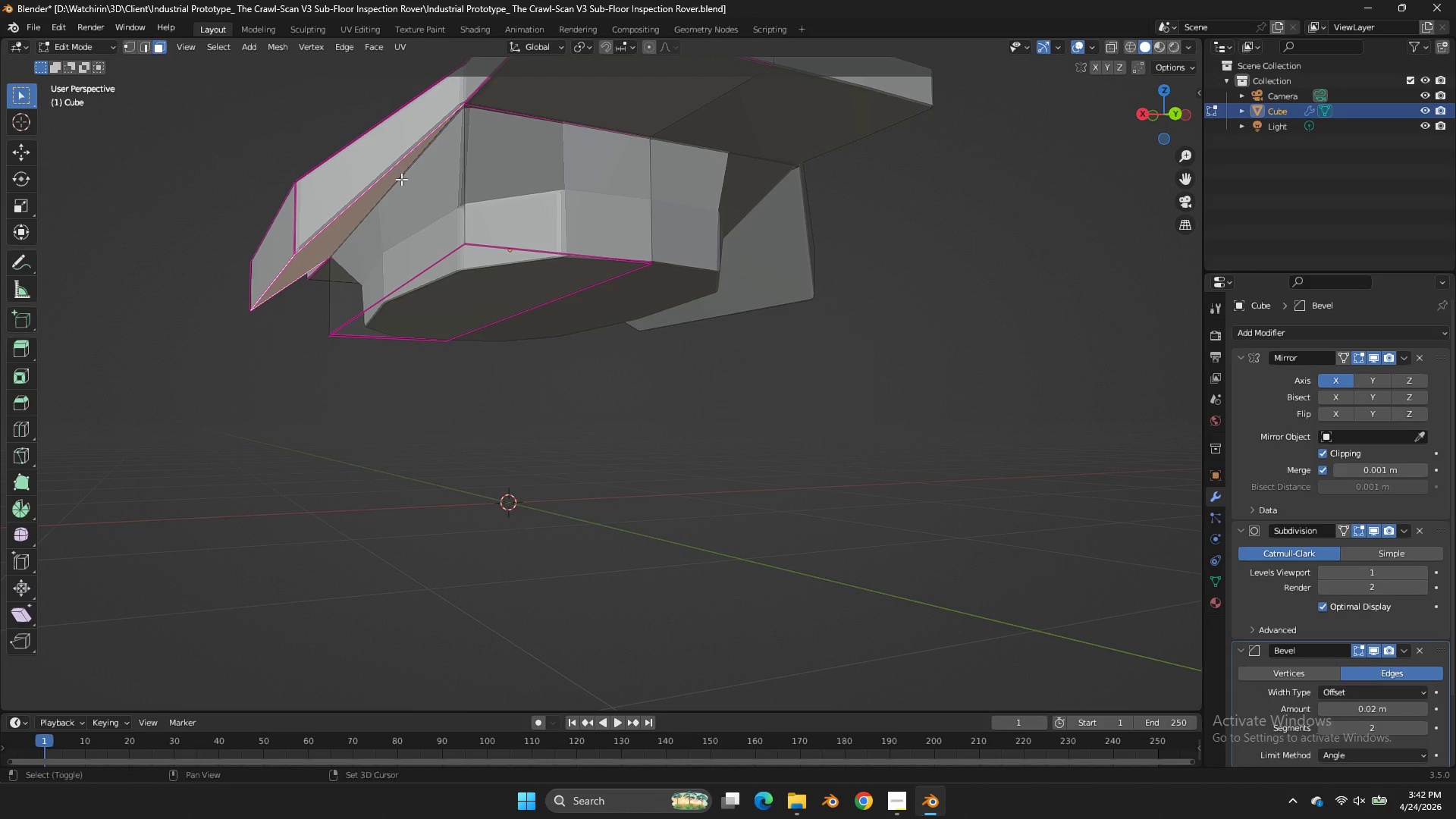 
hold_key(key=ShiftLeft, duration=0.38)
left_click([410, 186])
 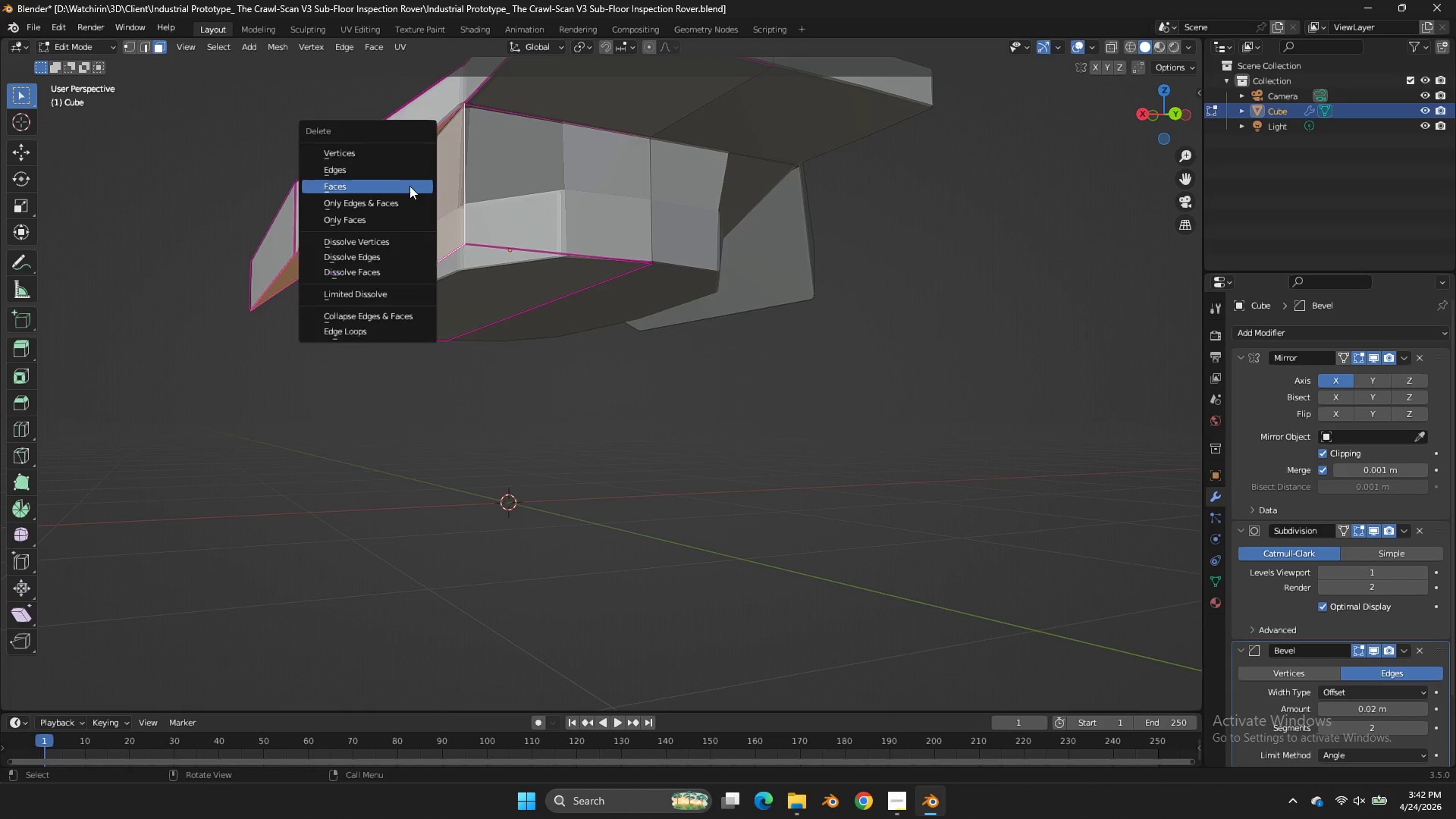 
key(X)
 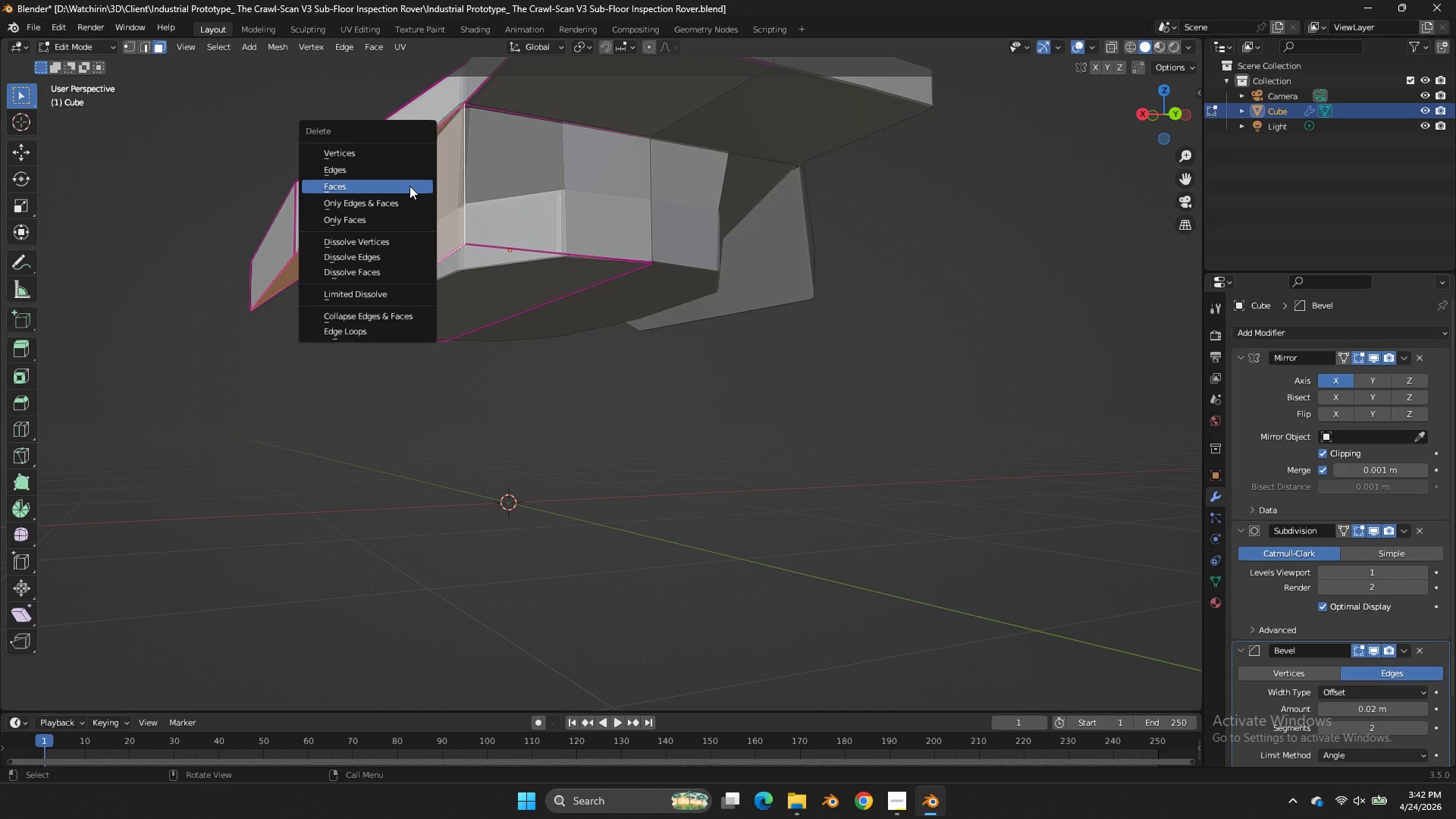 
left_click([410, 186])
 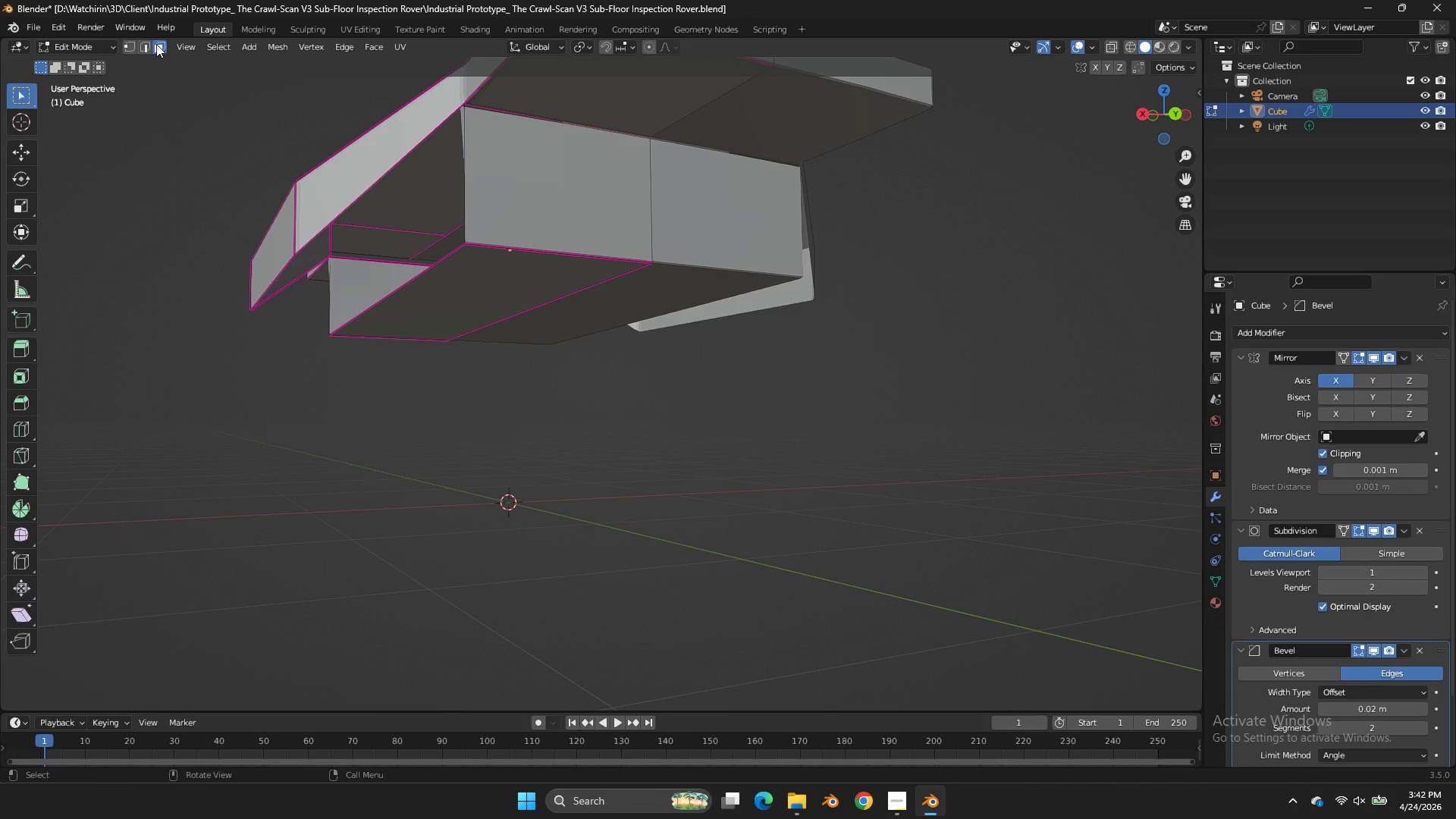 
left_click([148, 42])
 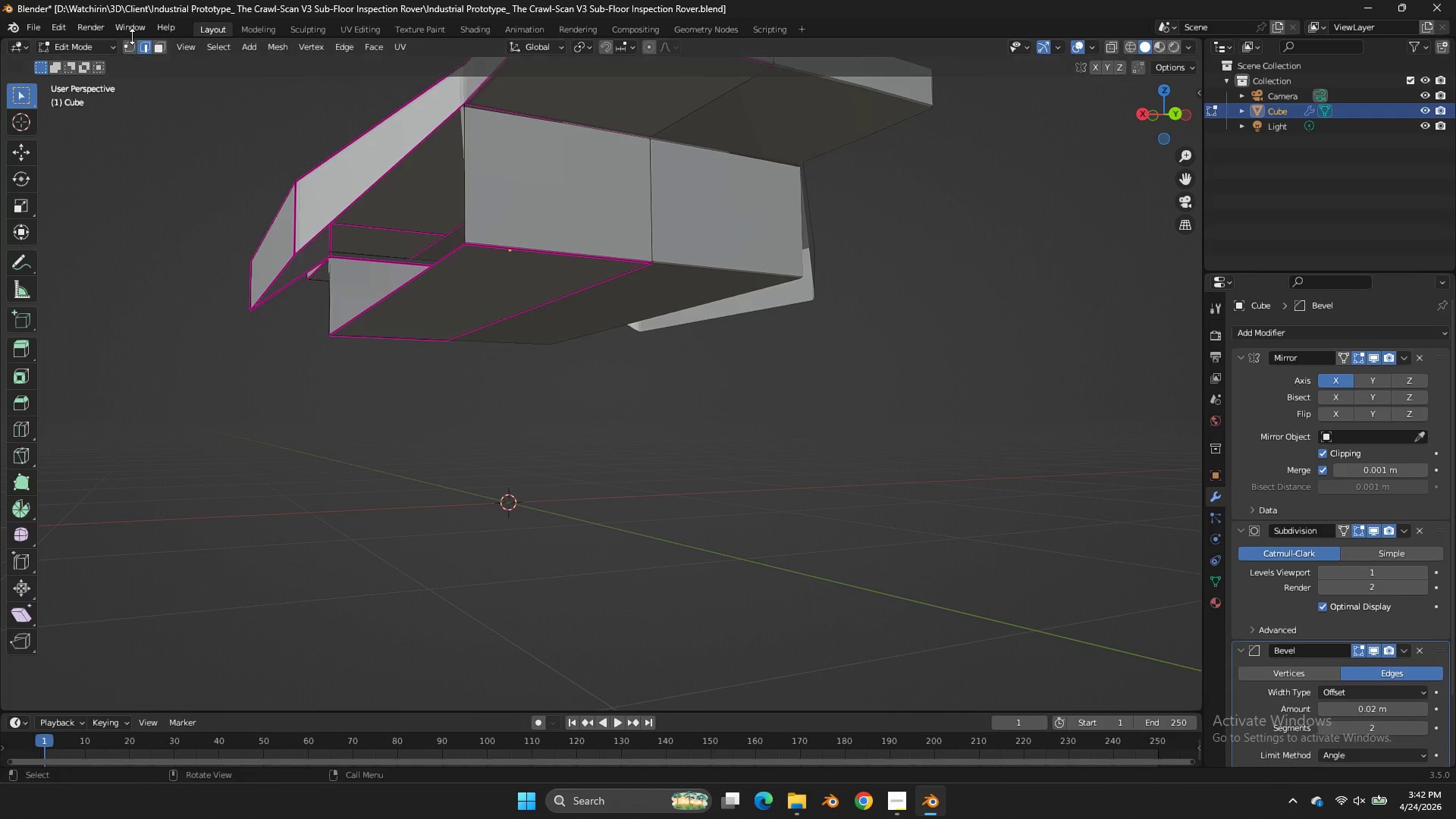 
left_click([131, 36])
 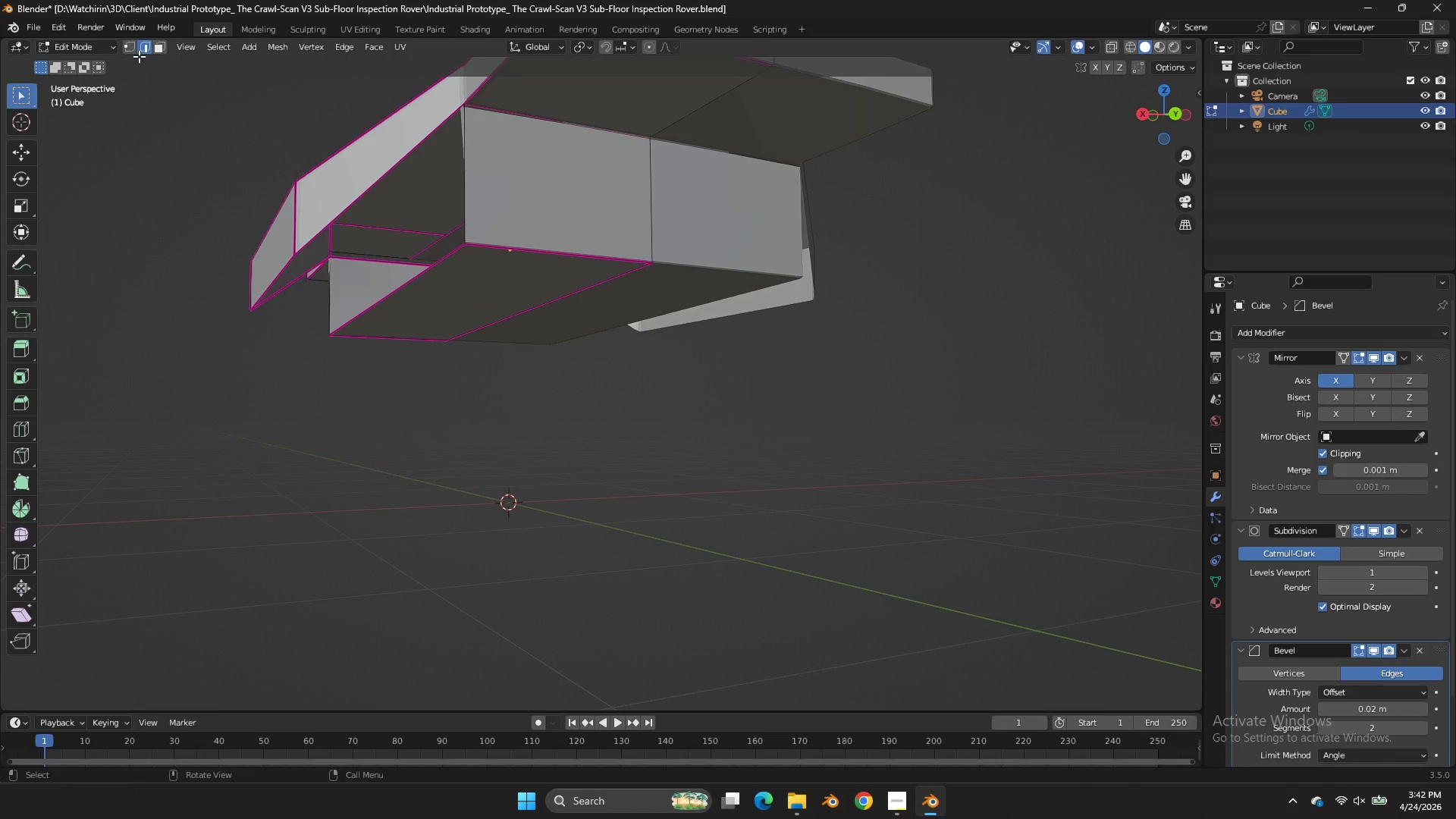 
left_click([129, 48])
 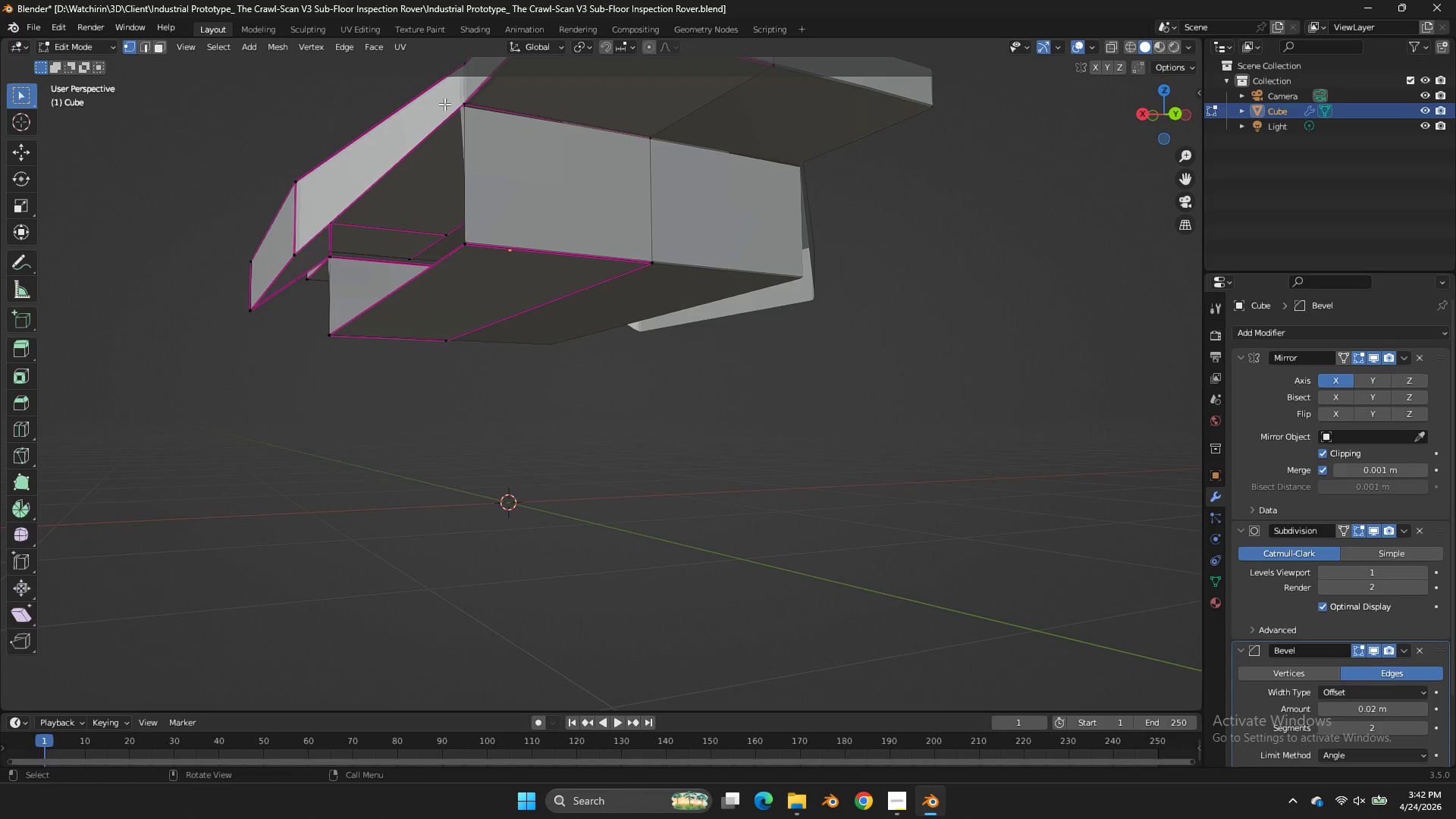 
left_click([470, 110])
 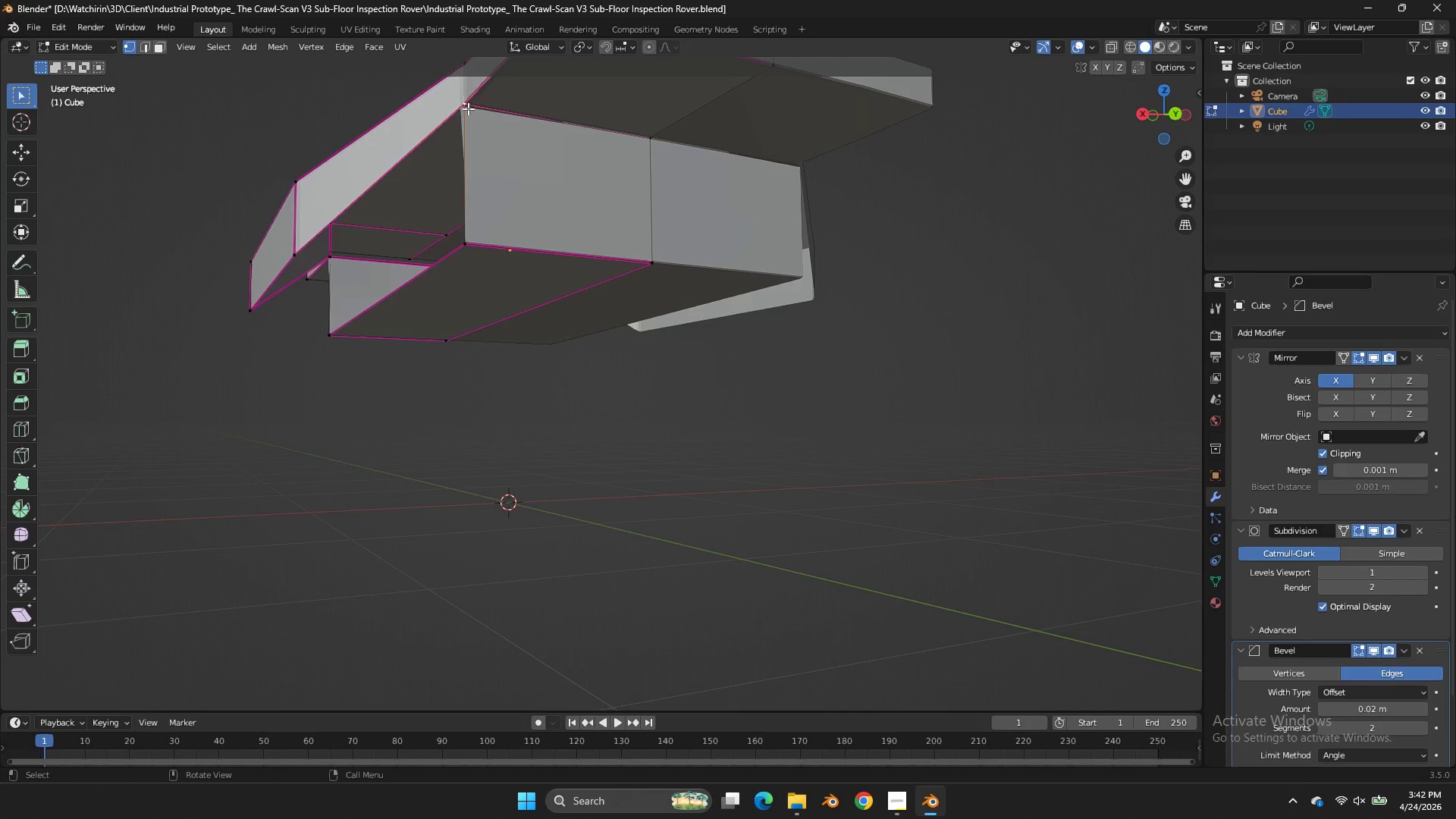 
key(F)
 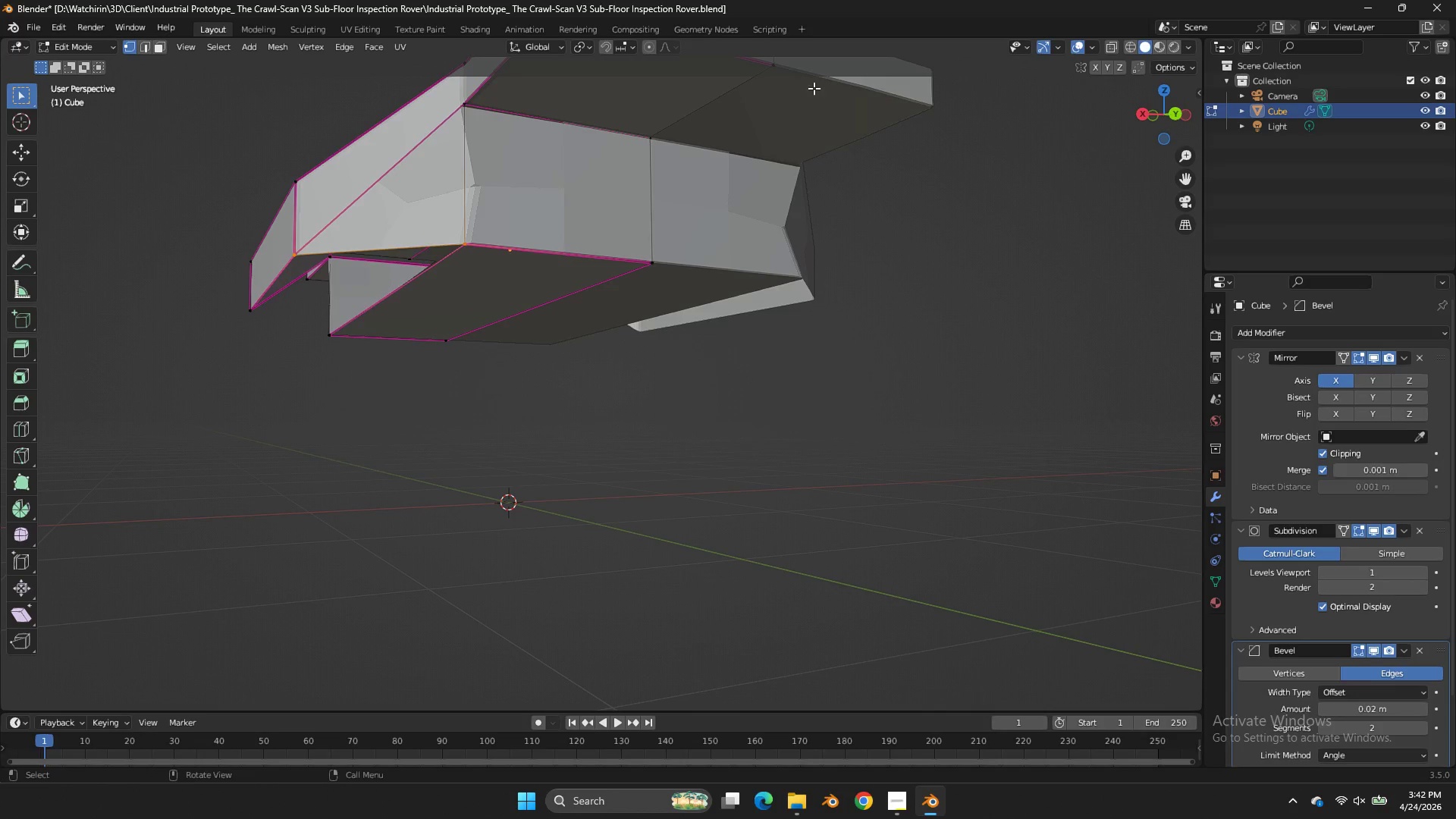 
type(ff)
 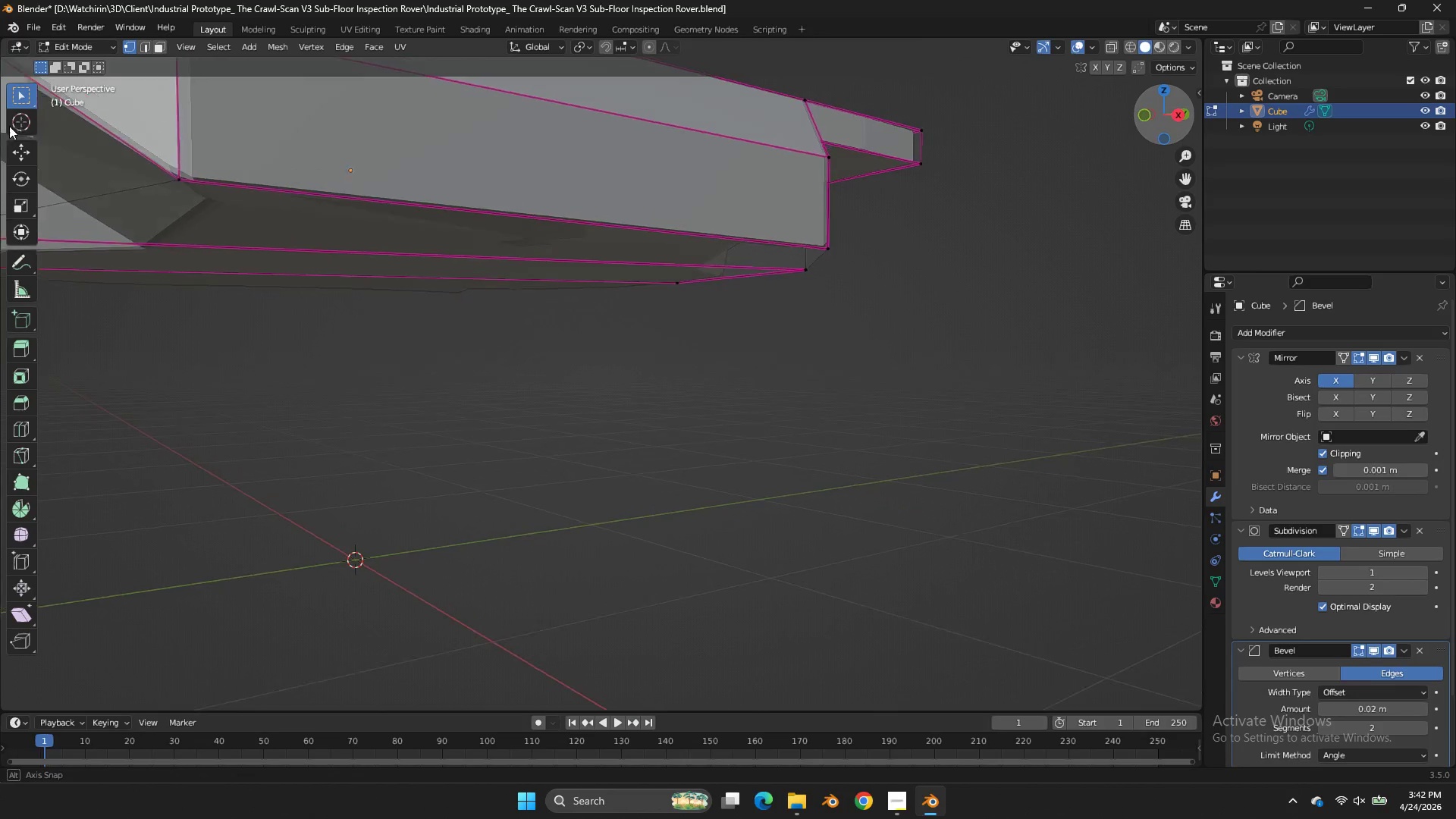 
left_click_drag(start_coordinate=[1188, 110], to_coordinate=[149, 112])
 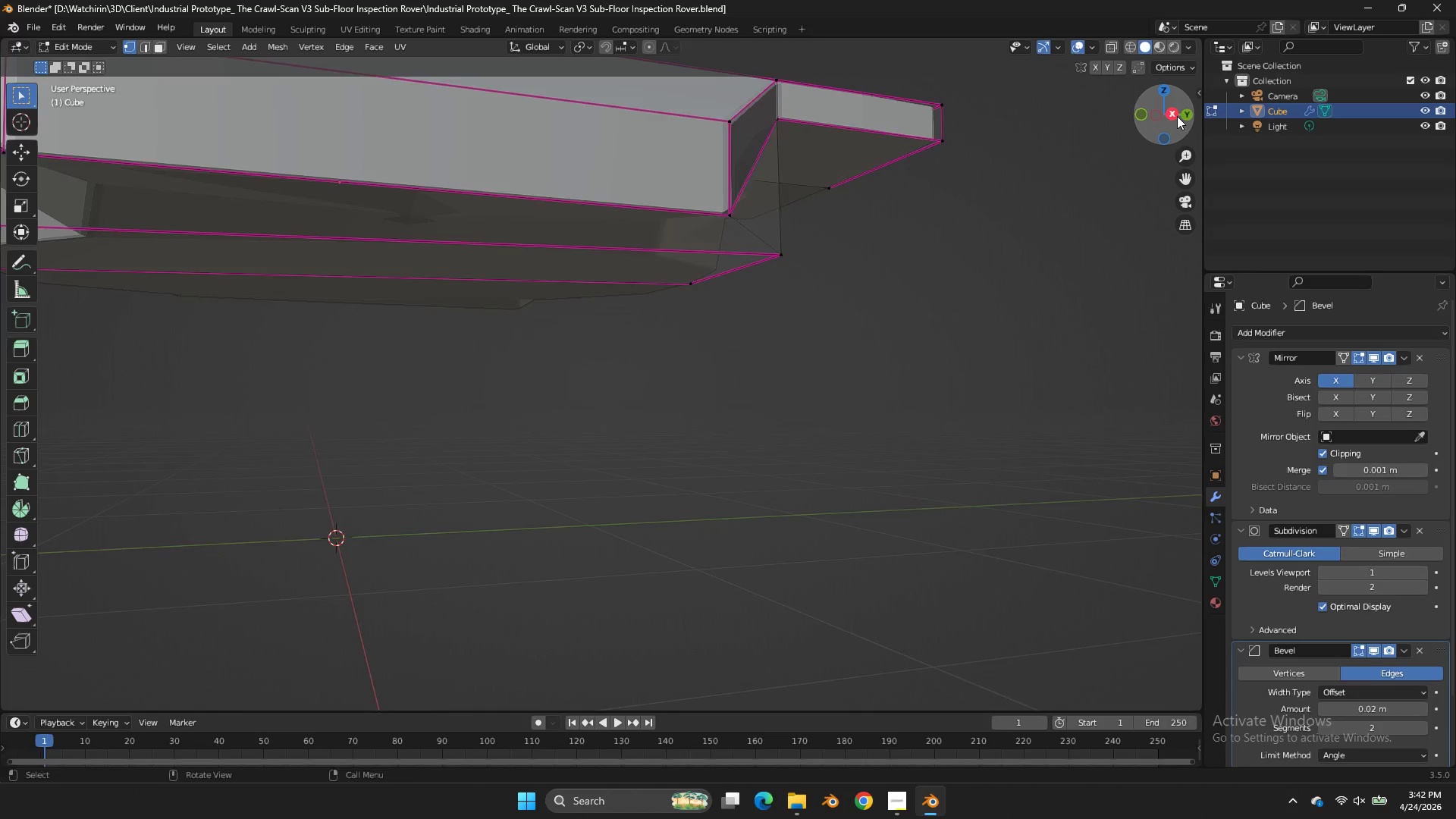 
left_click_drag(start_coordinate=[1177, 116], to_coordinate=[1093, 140])
 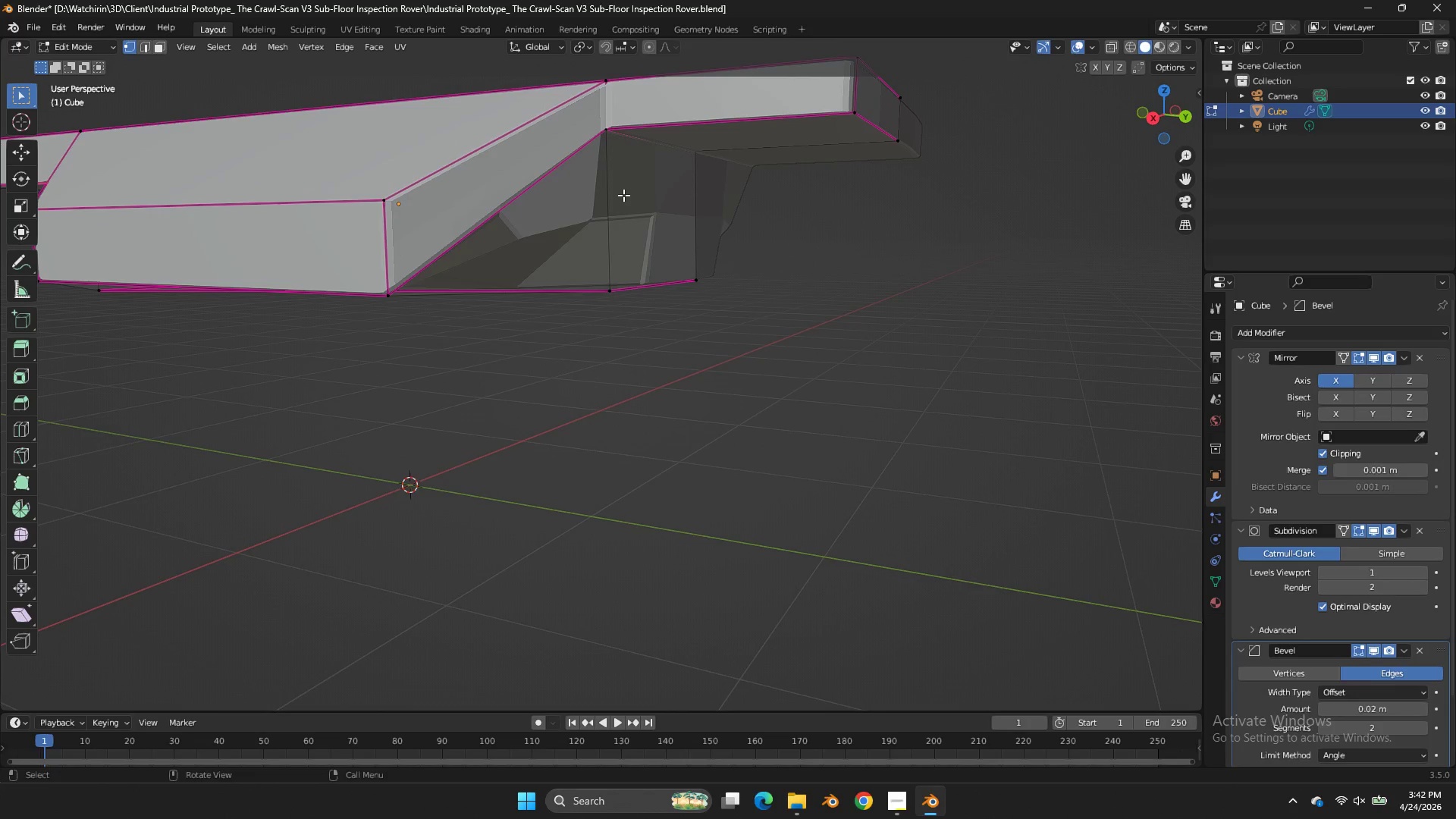 
scroll: coordinate [623, 196], scroll_direction: down, amount: 2.0
 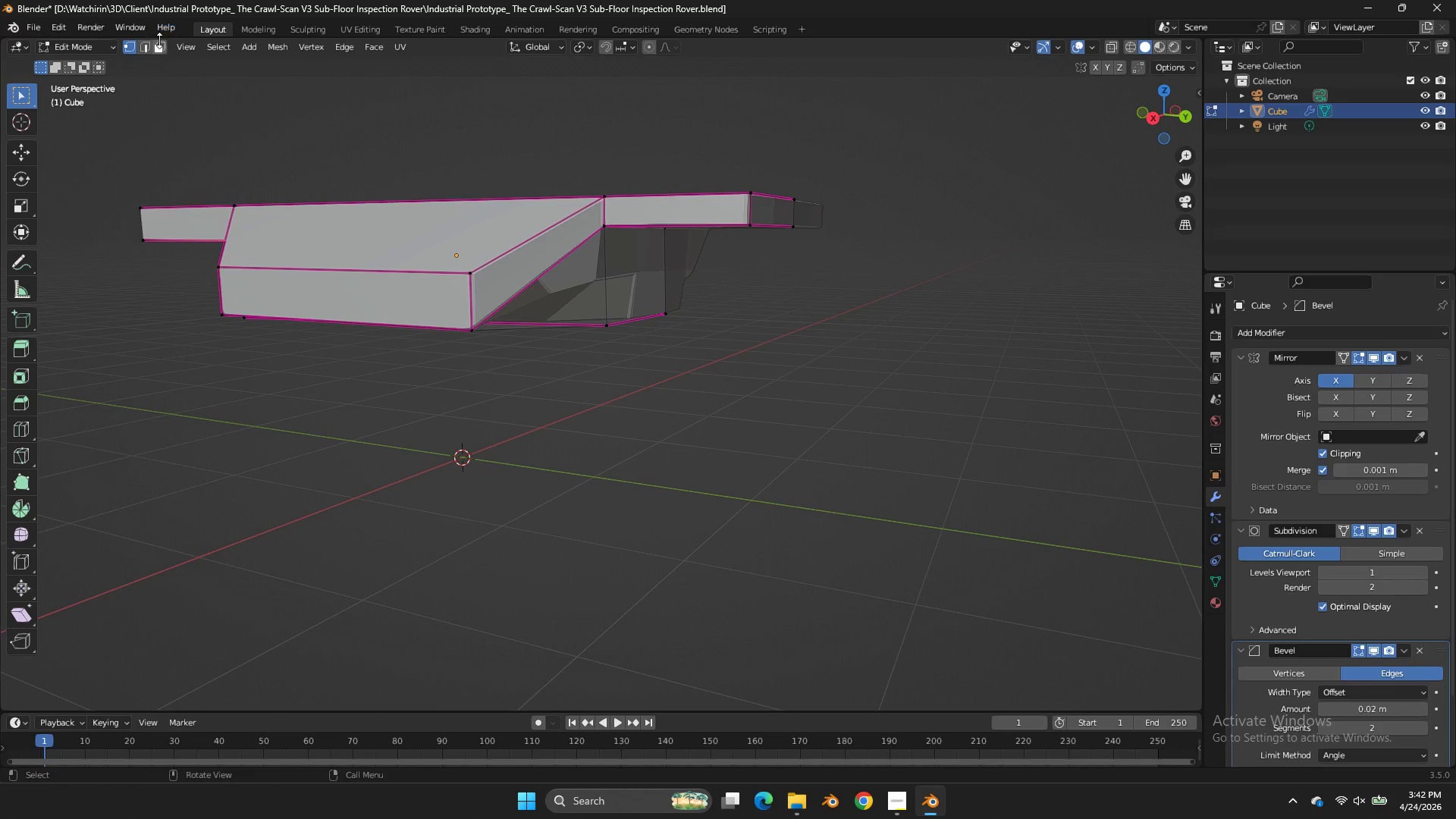 
left_click([160, 51])
 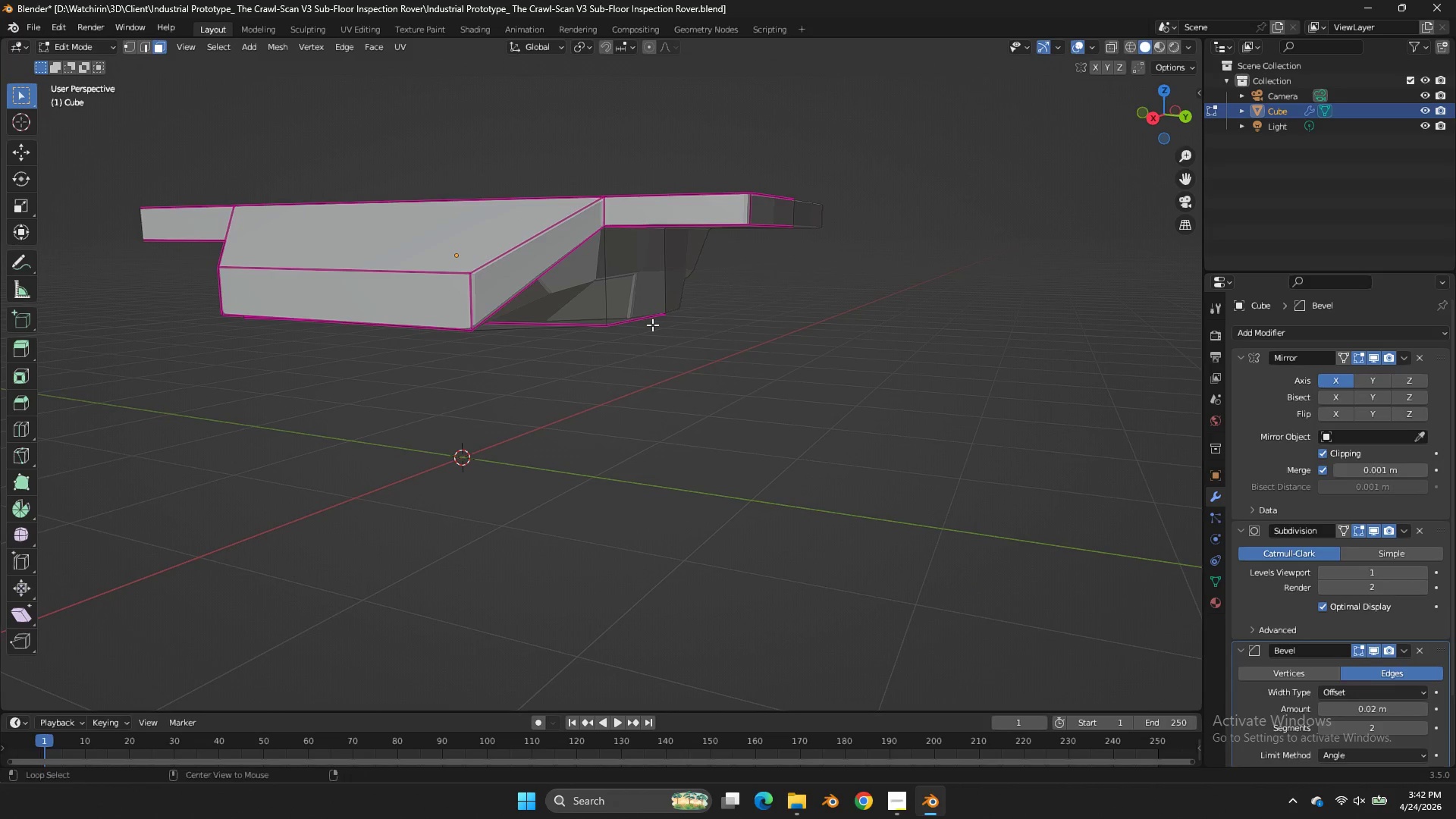 
hold_key(key=AltLeft, duration=0.83)
left_click([603, 287])
 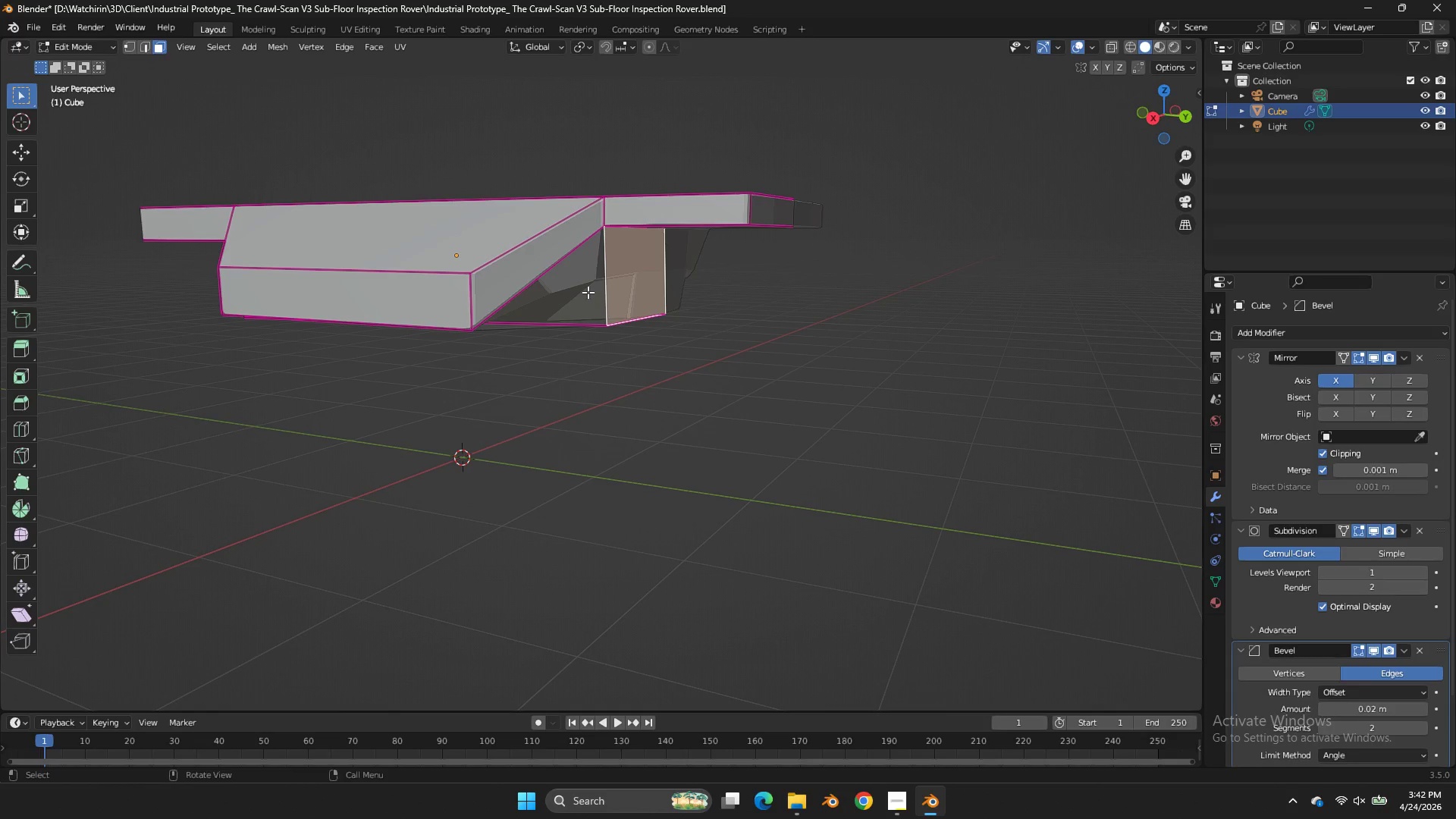 
left_click([585, 292])
 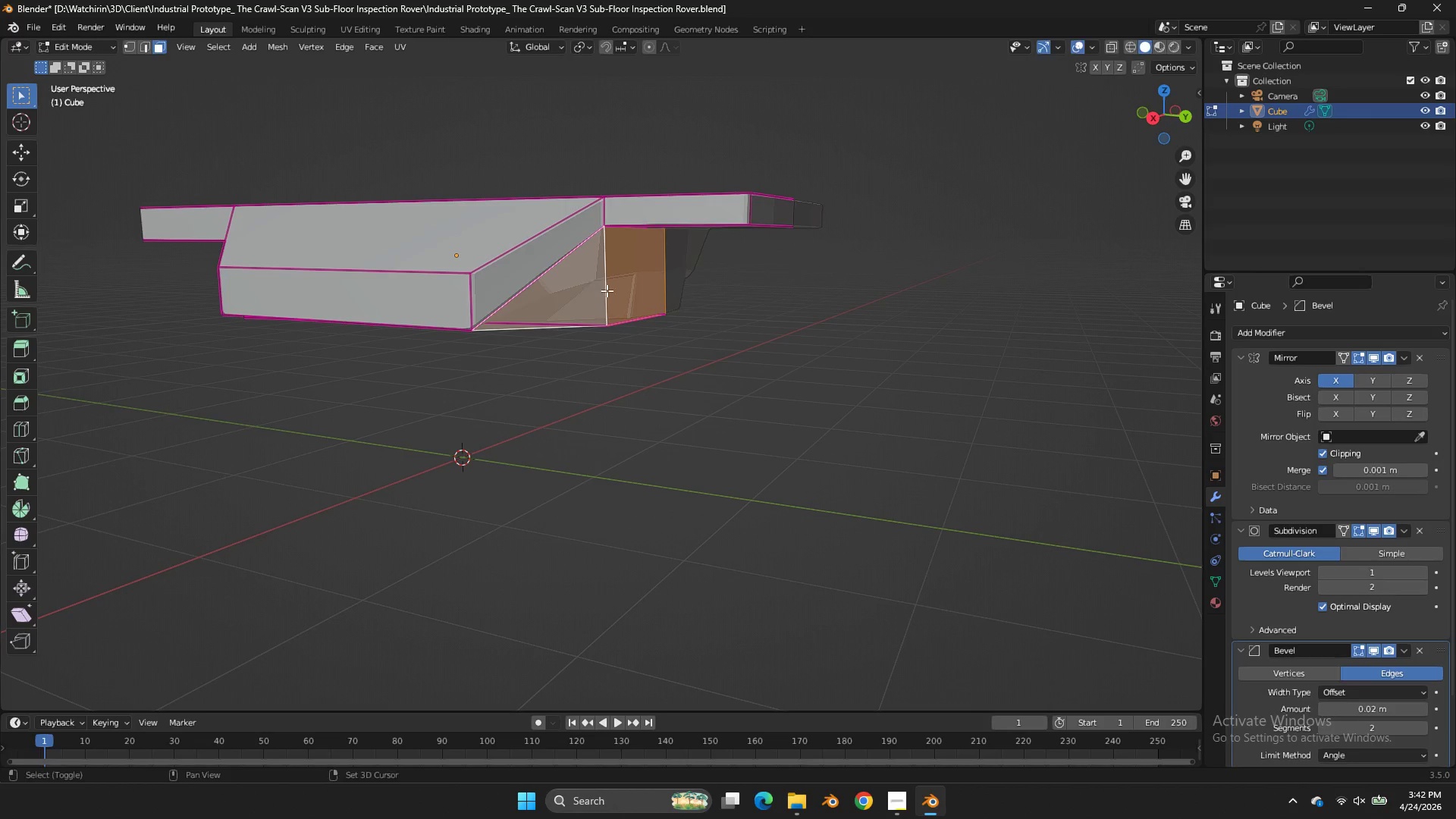 
key(Shift+E)
 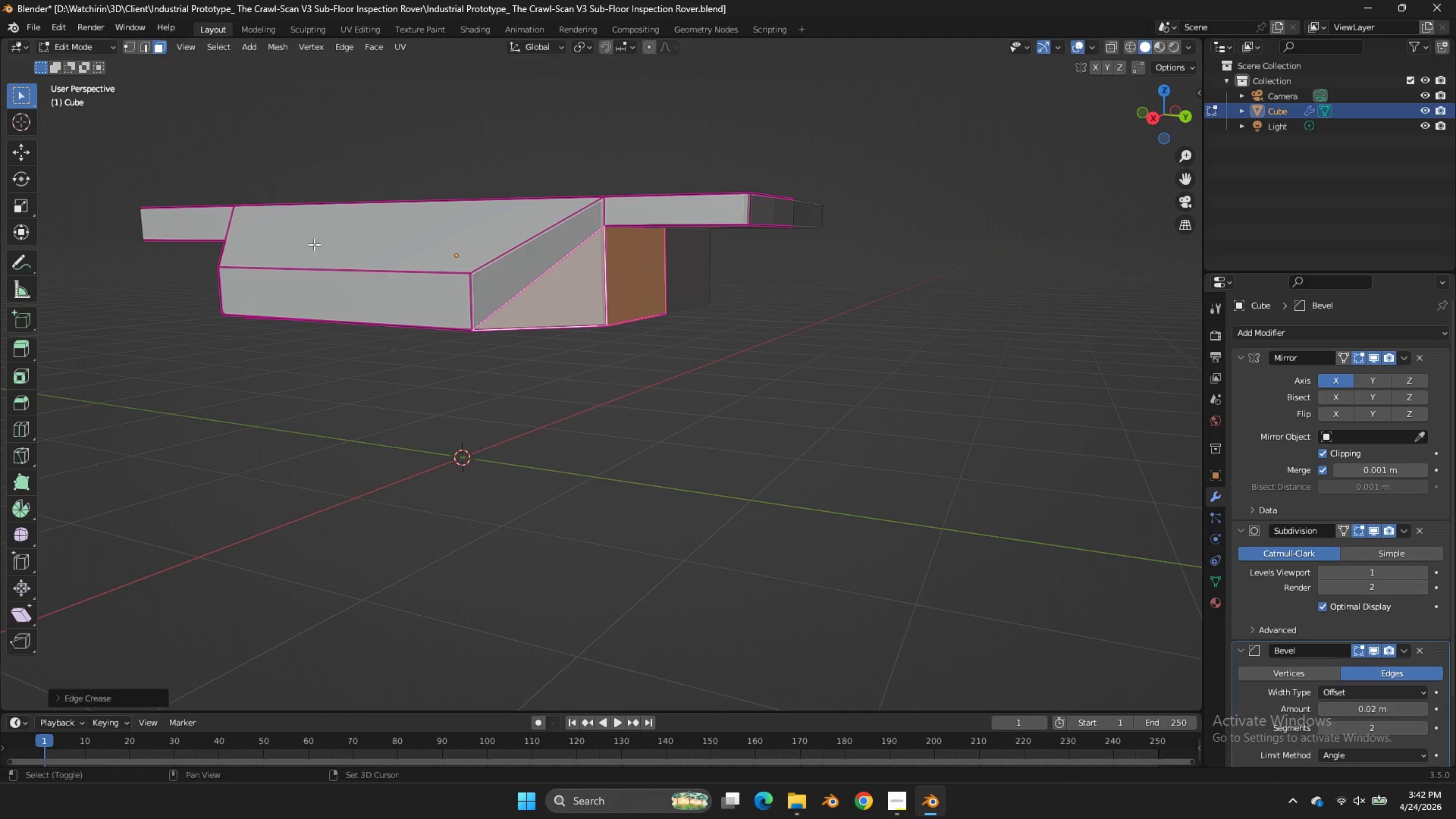 
left_click_drag(start_coordinate=[312, 244], to_coordinate=[507, 222])
 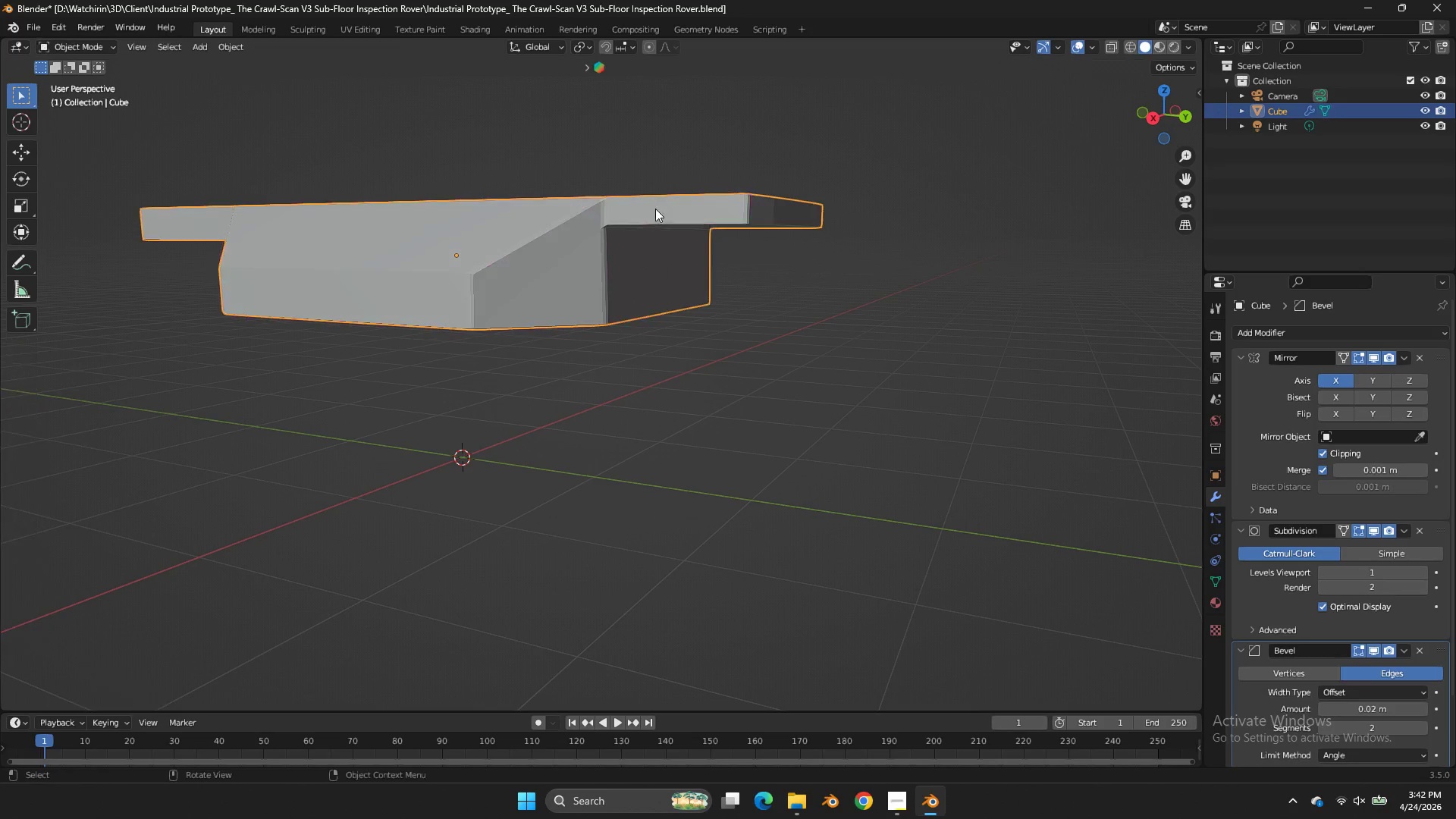 
key(Tab)
 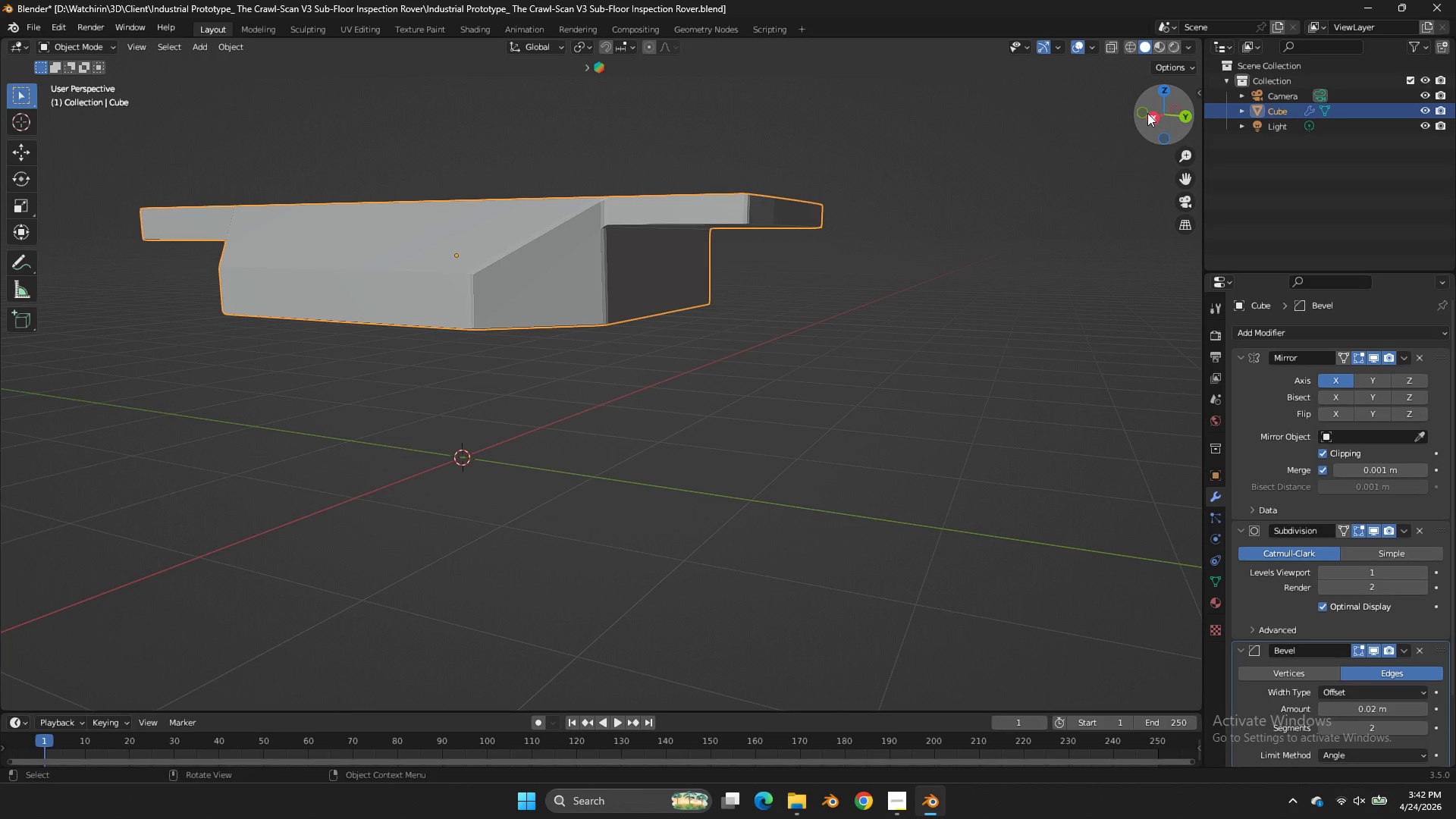 
left_click_drag(start_coordinate=[1163, 102], to_coordinate=[136, 60])
 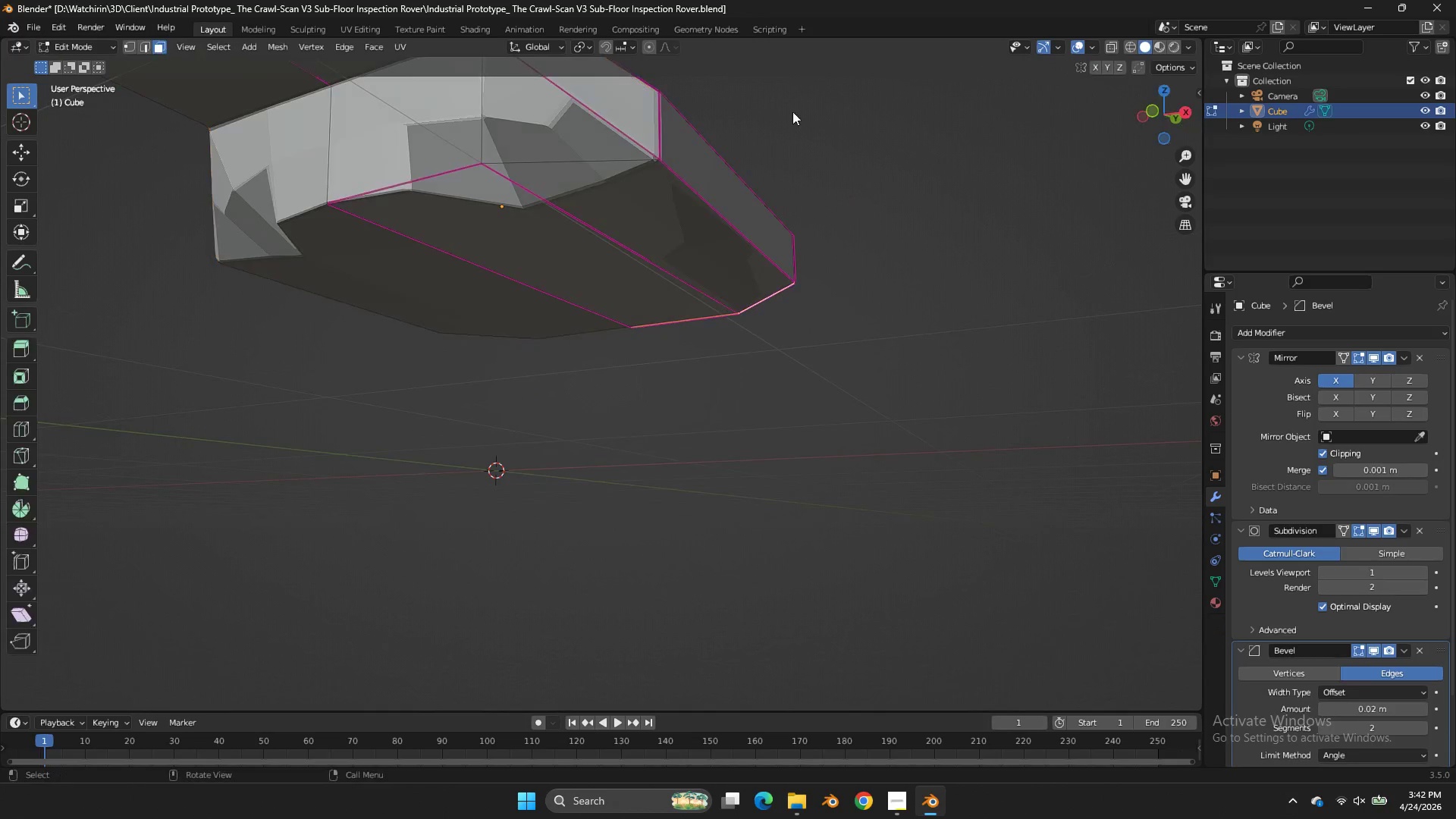 
key(Tab)
 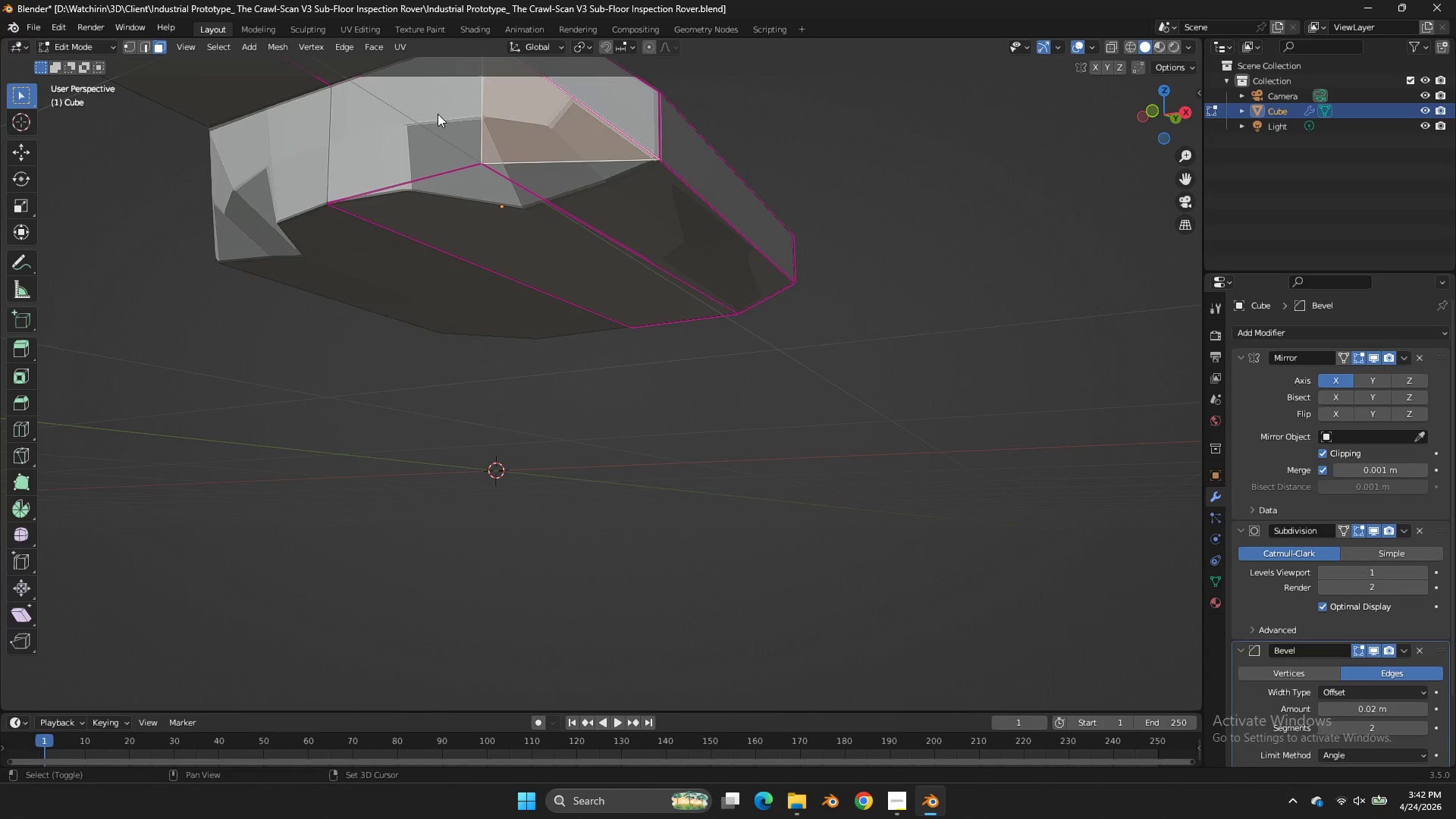 
double_click([436, 114])
 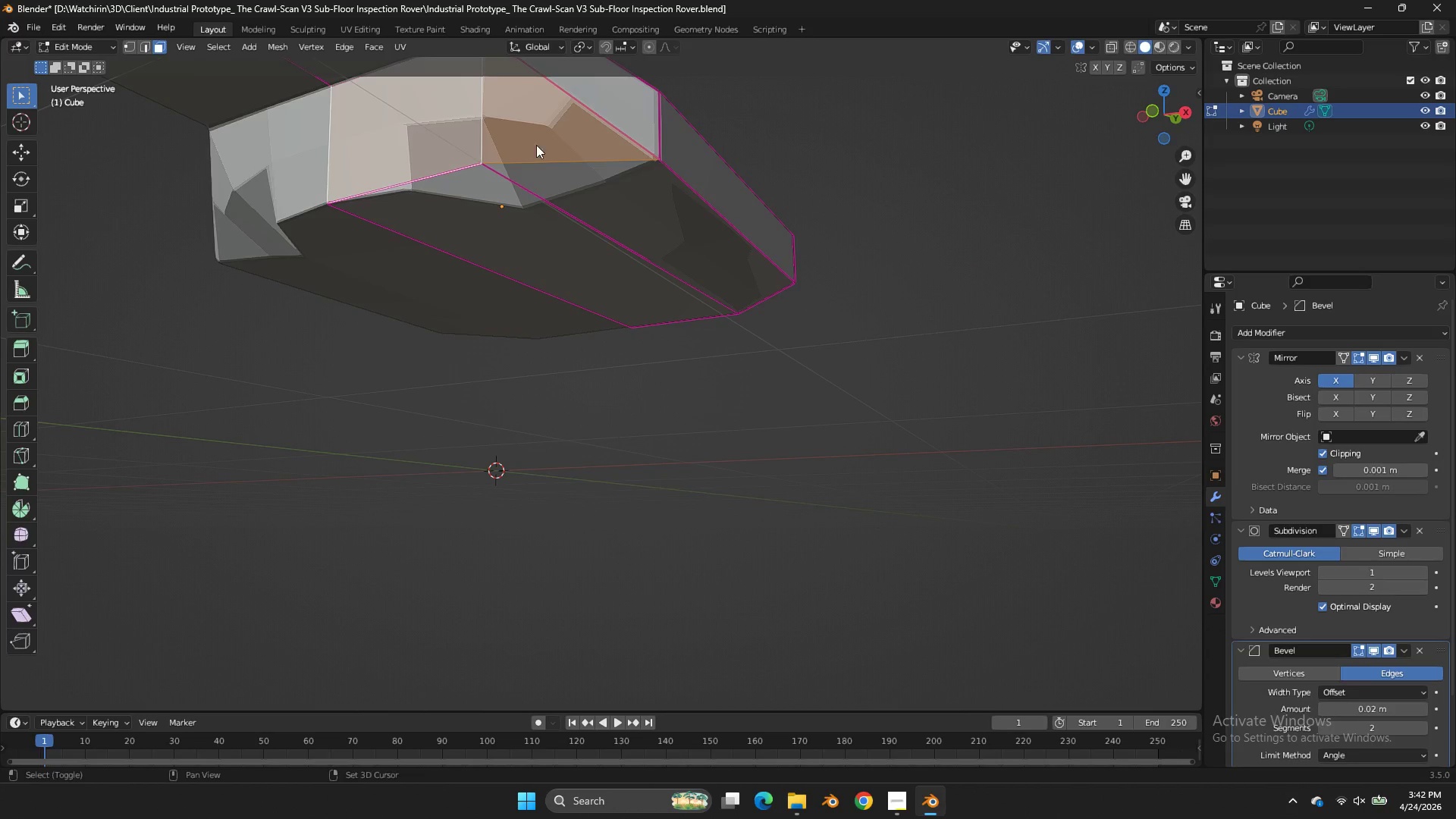 
key(Shift+E)
 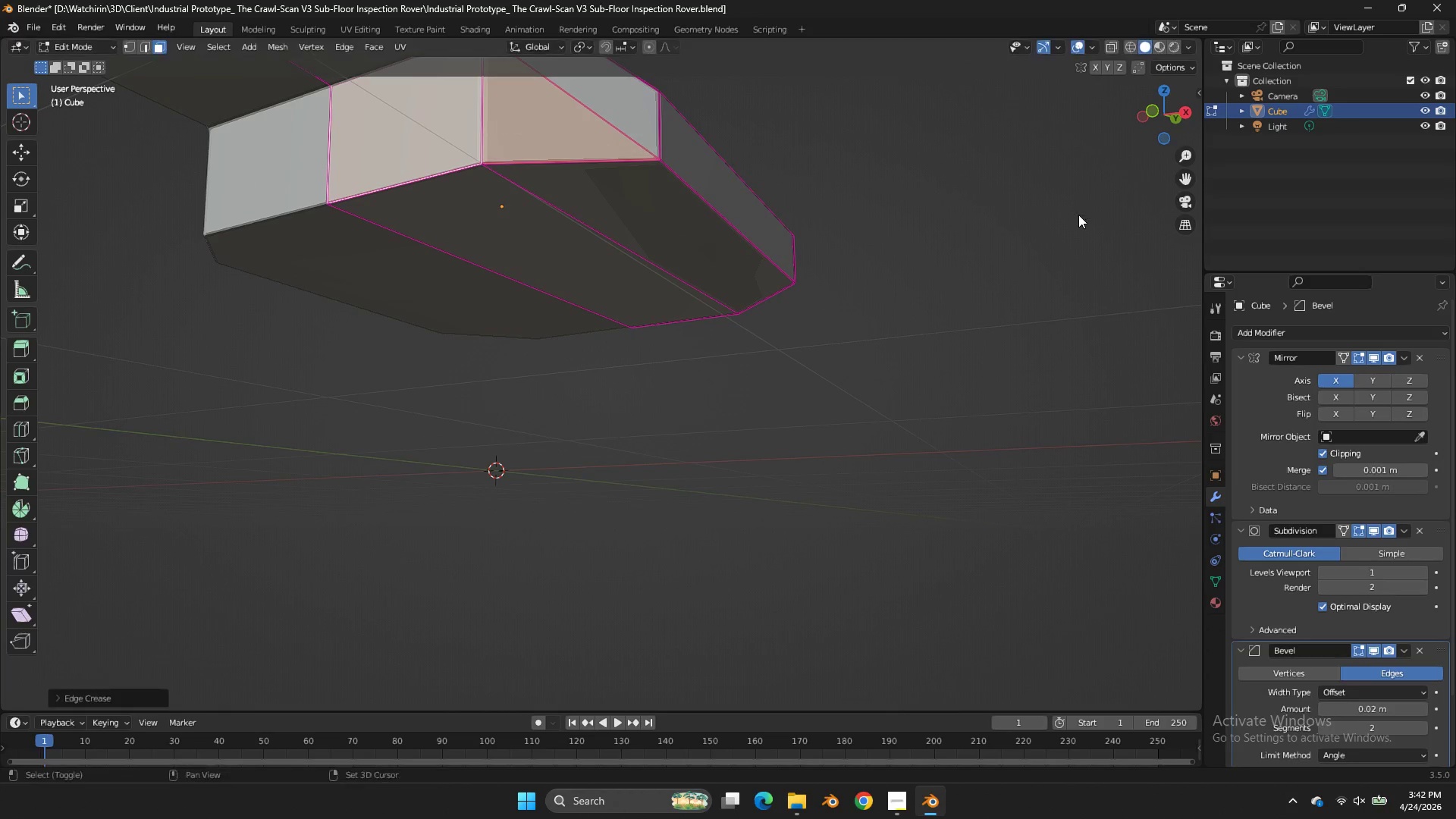 
left_click([1078, 215])
 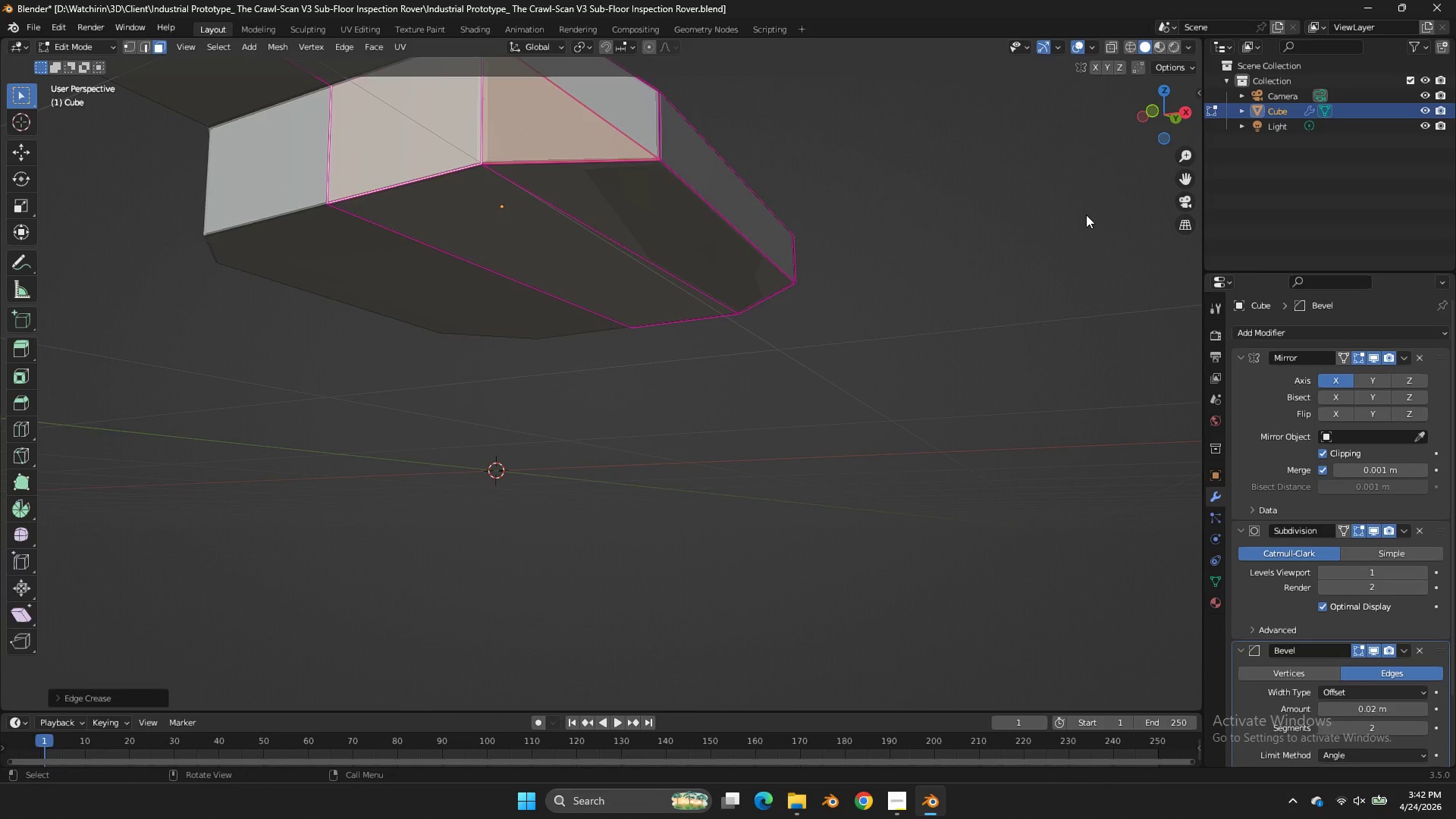 
key(Tab)
 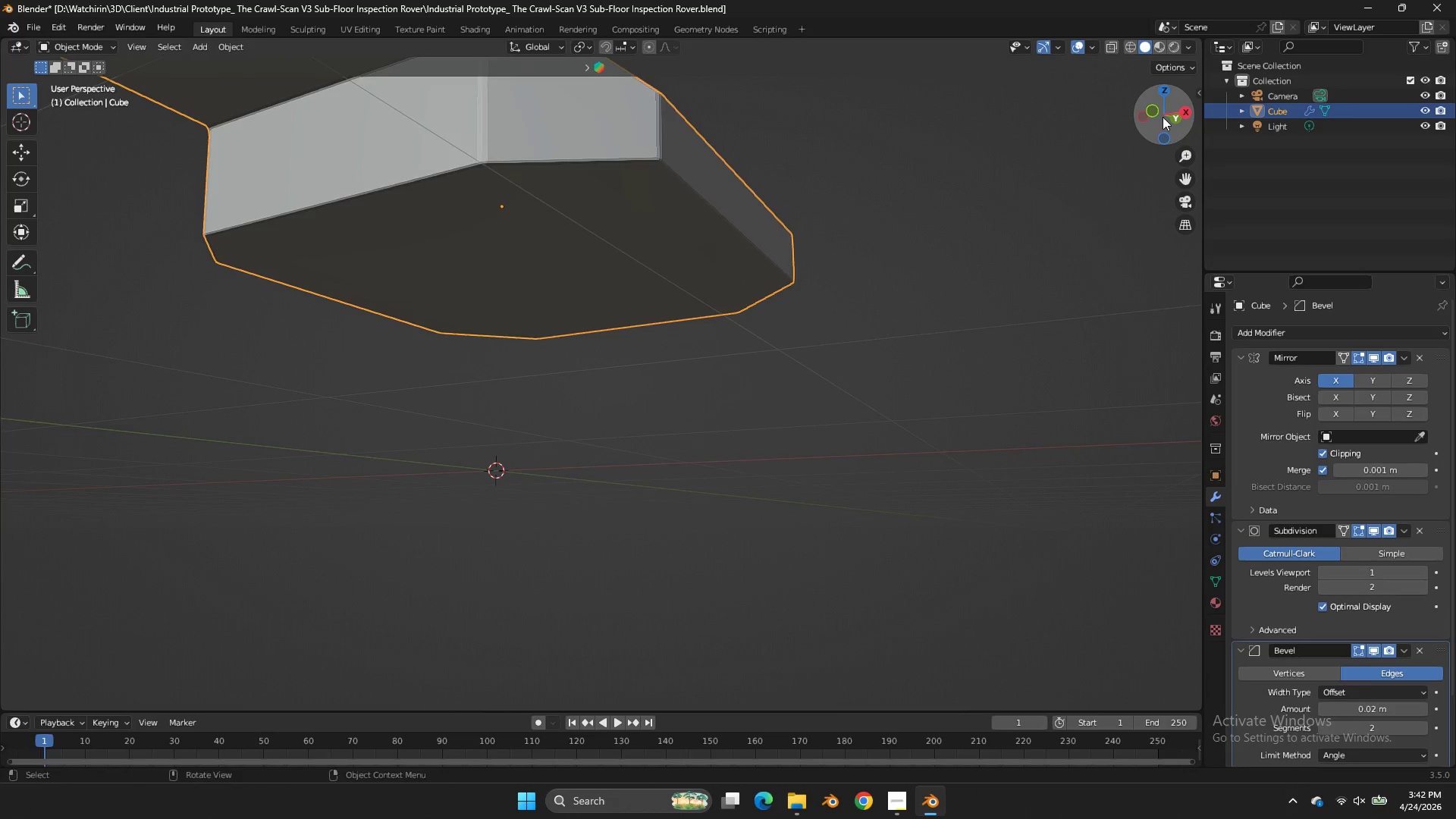 
left_click_drag(start_coordinate=[1166, 115], to_coordinate=[966, 155])
 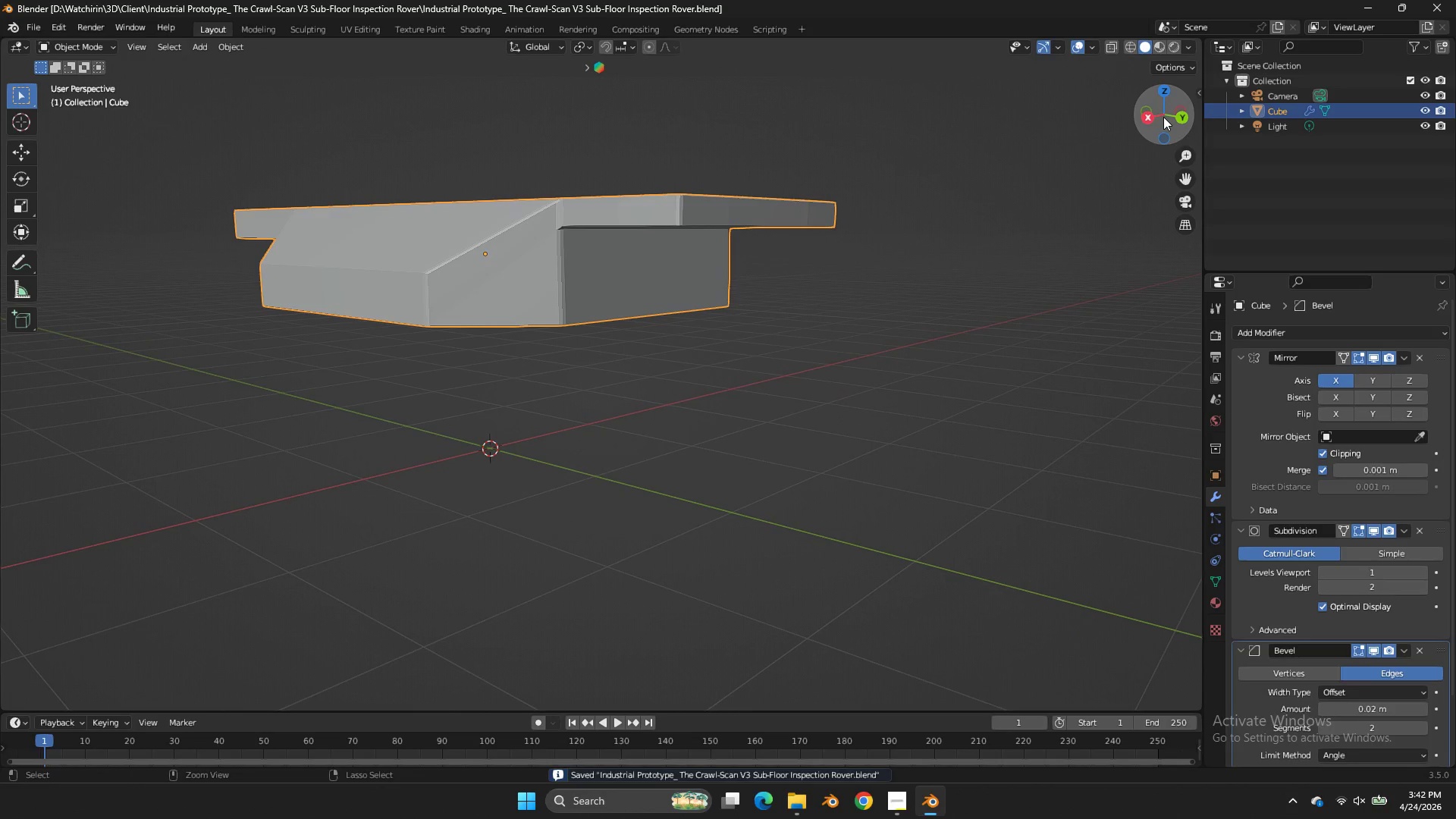 
key(Control+S)
 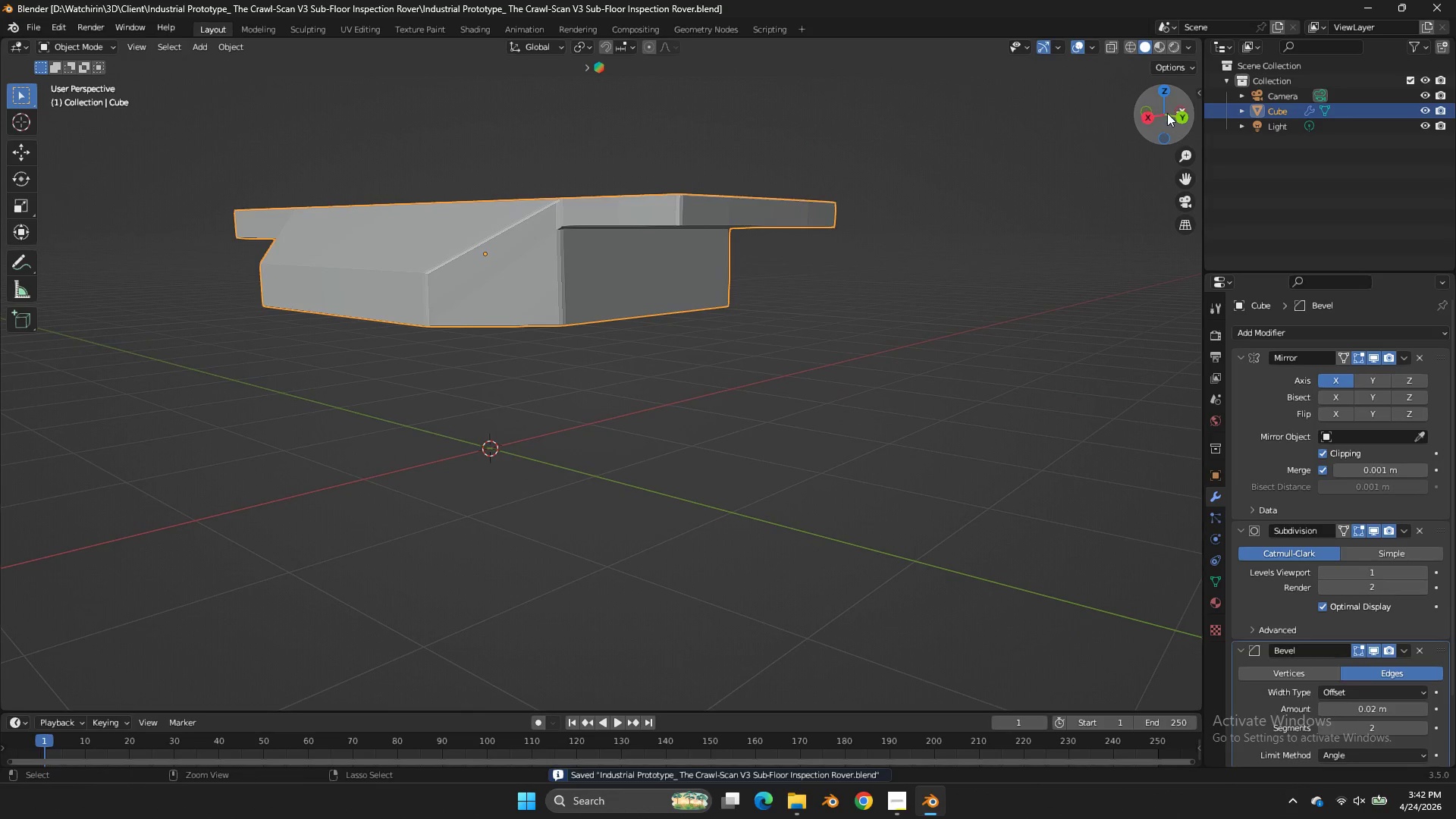 
key(Control+S)
 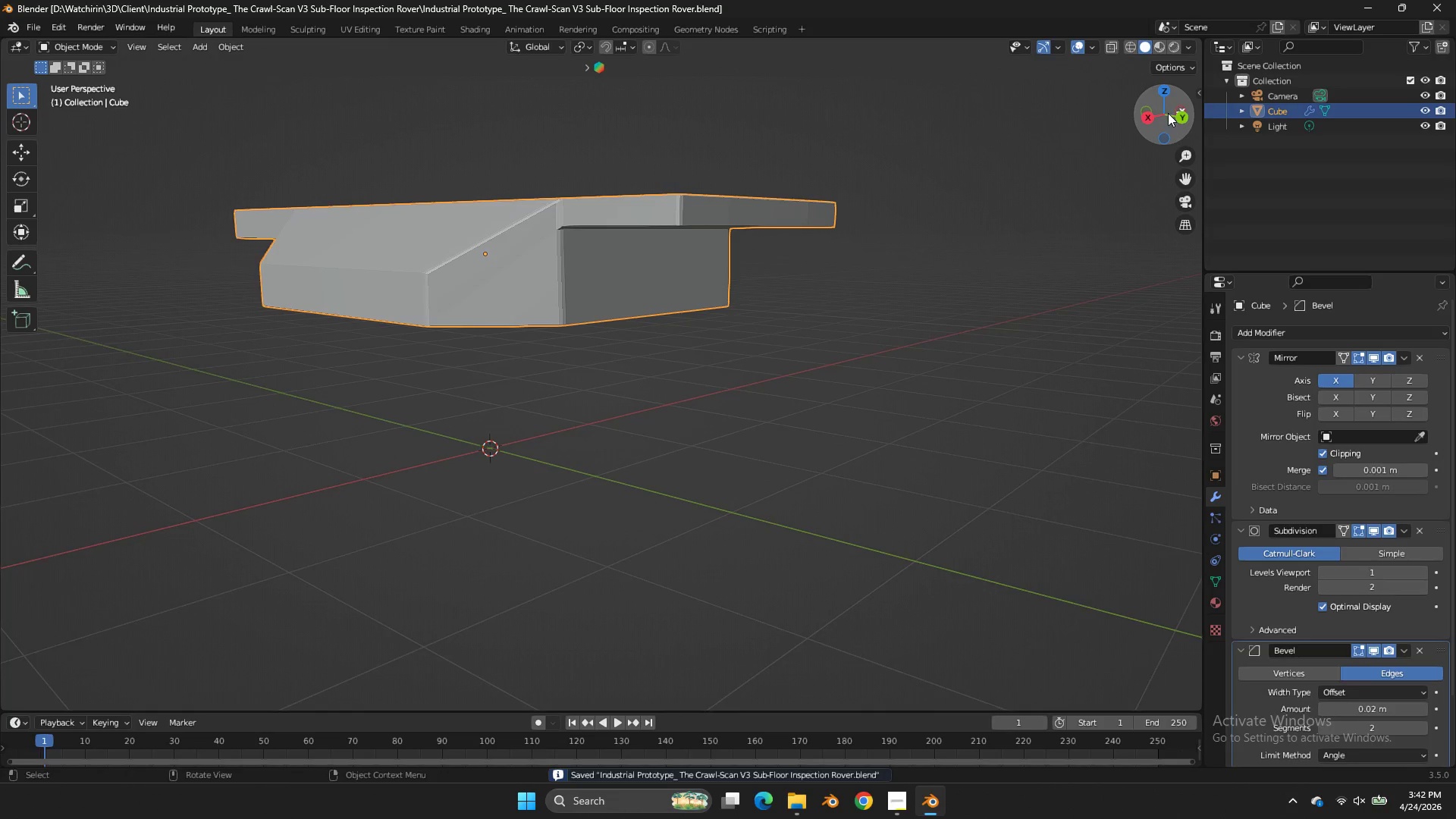 
left_click_drag(start_coordinate=[1173, 112], to_coordinate=[38, 117])
 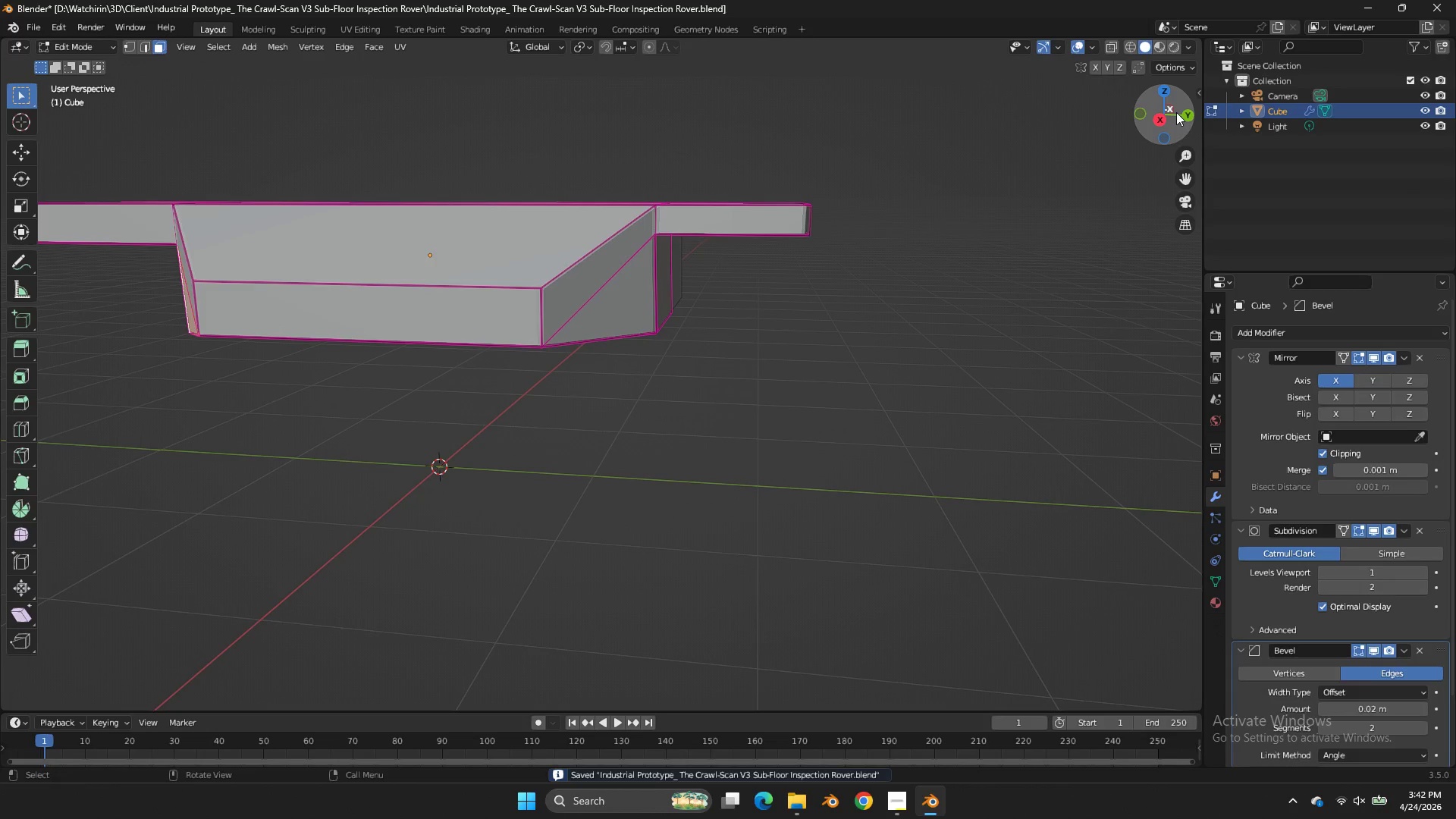 
key(Tab)
 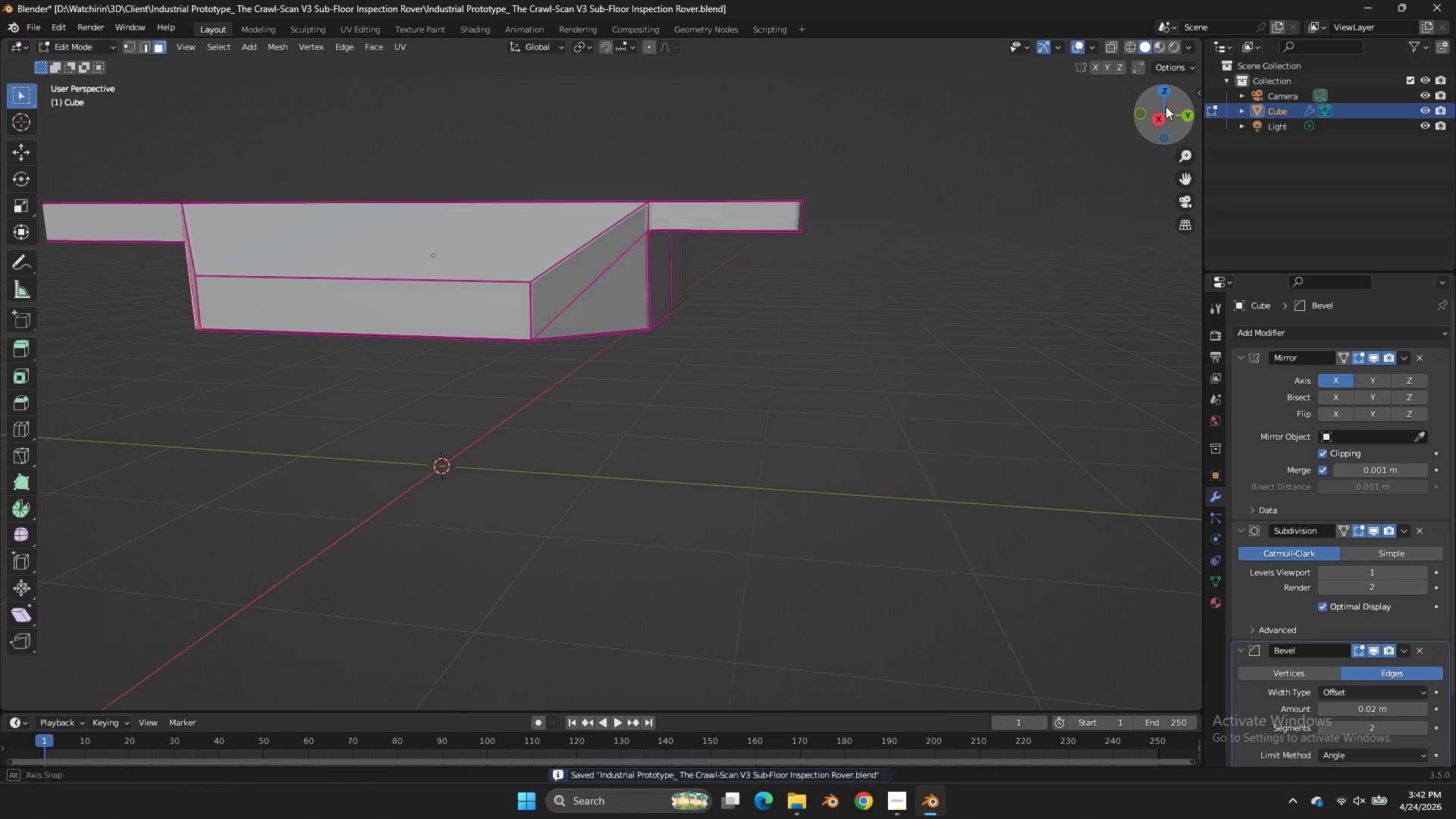 
left_click_drag(start_coordinate=[1176, 112], to_coordinate=[1172, 69])
 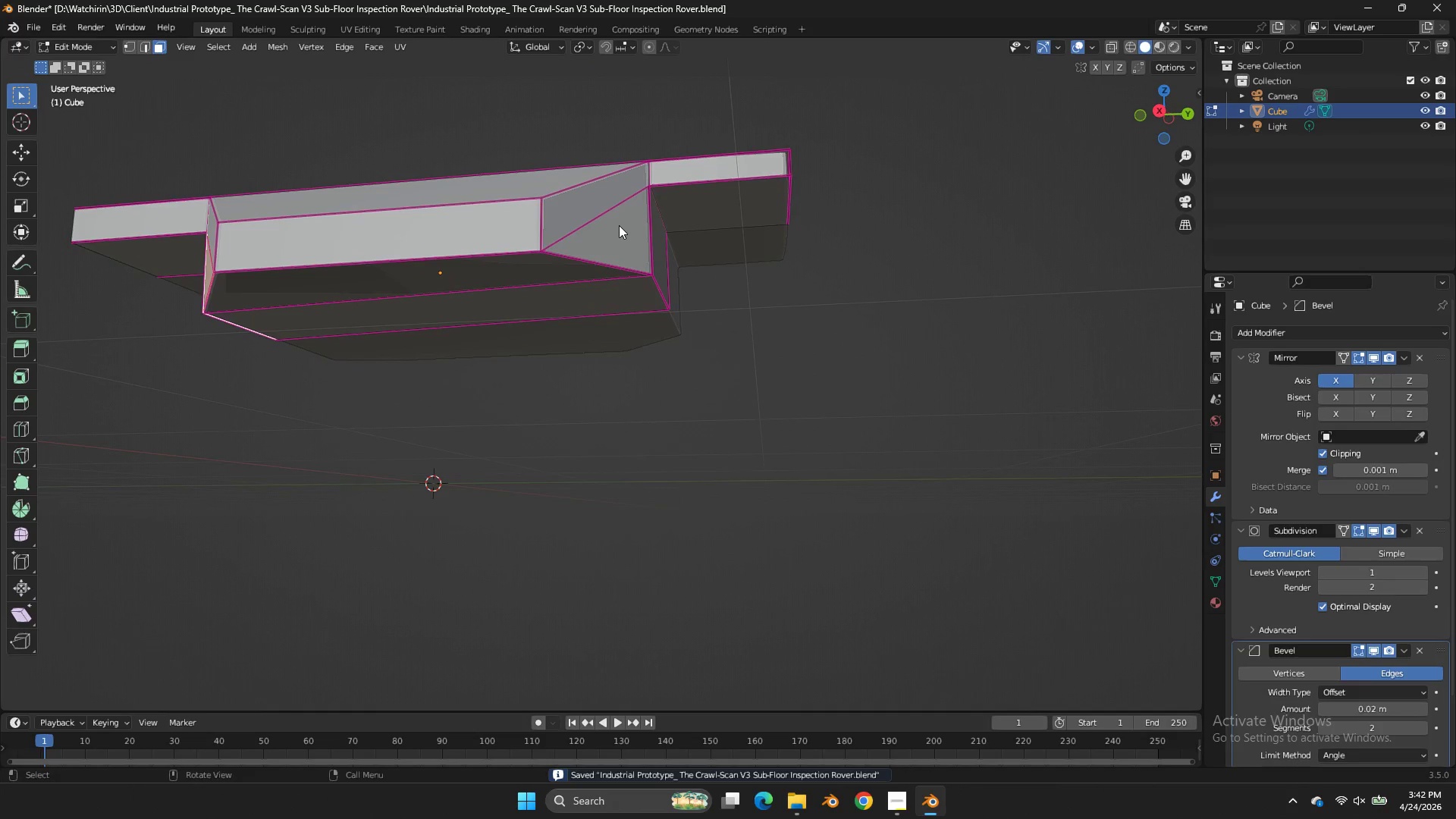 
left_click([620, 225])
 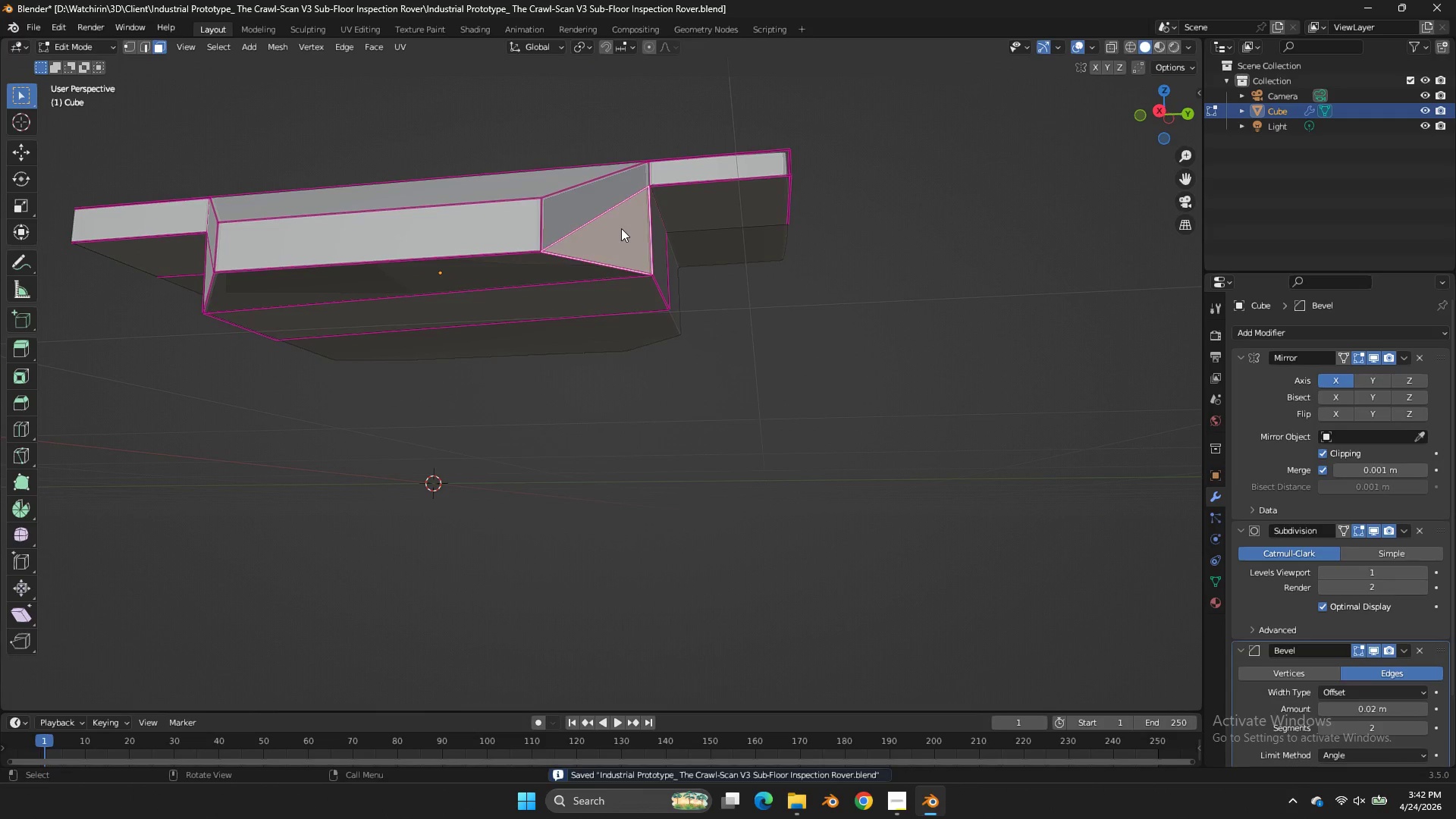 
key(X)
 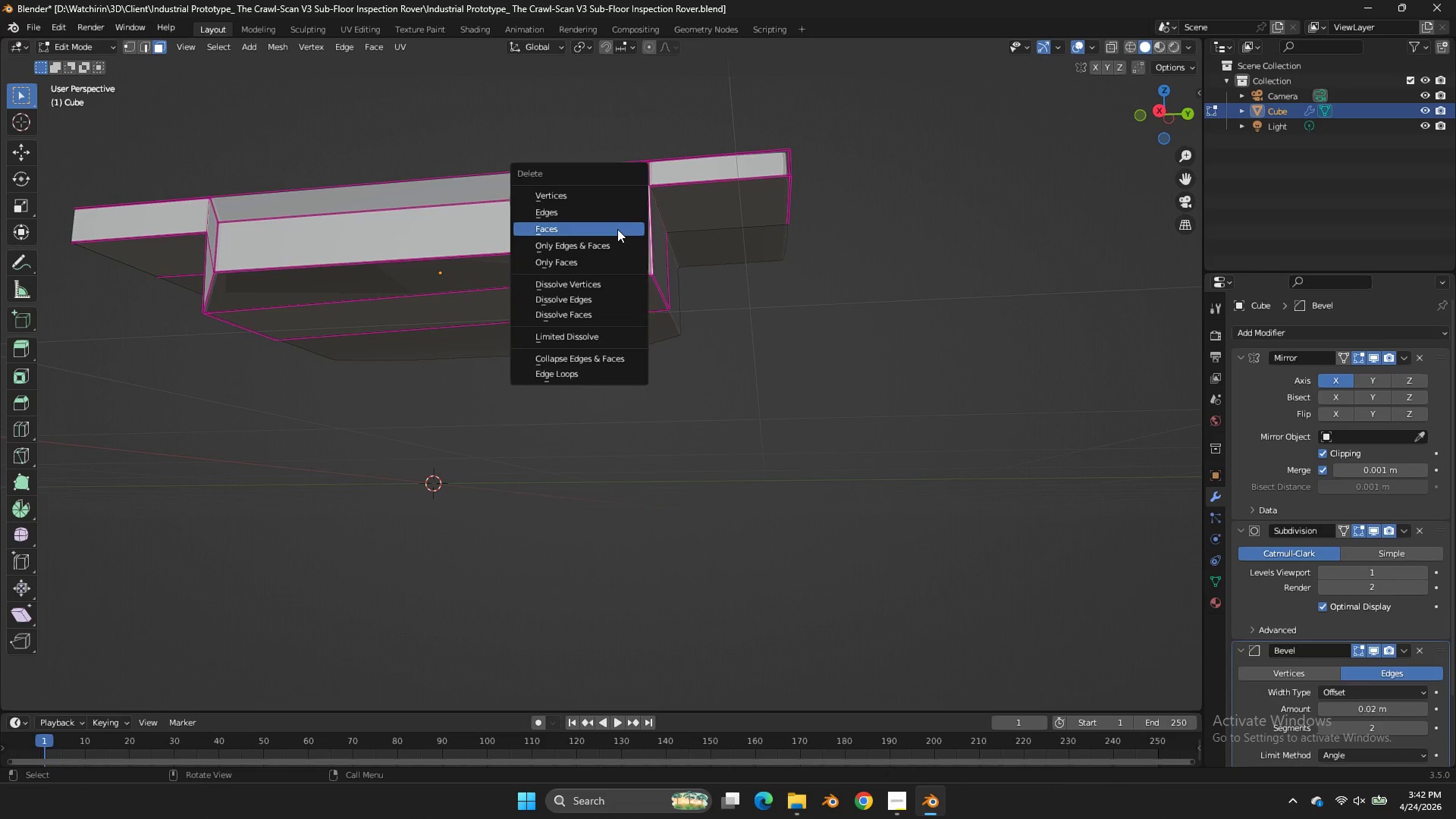 
left_click([617, 229])
 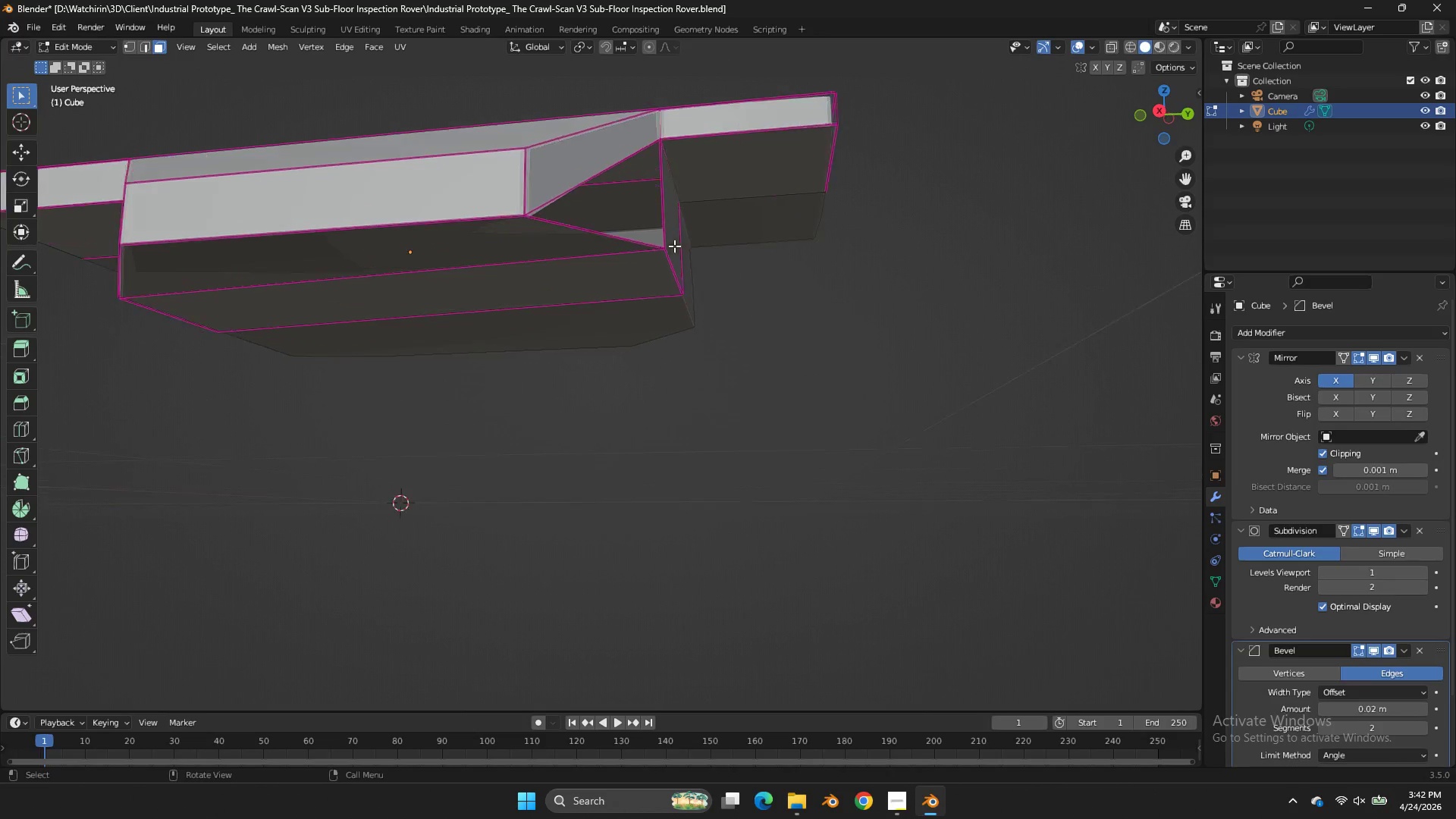 
scroll: coordinate [674, 246], scroll_direction: up, amount: 2.0
 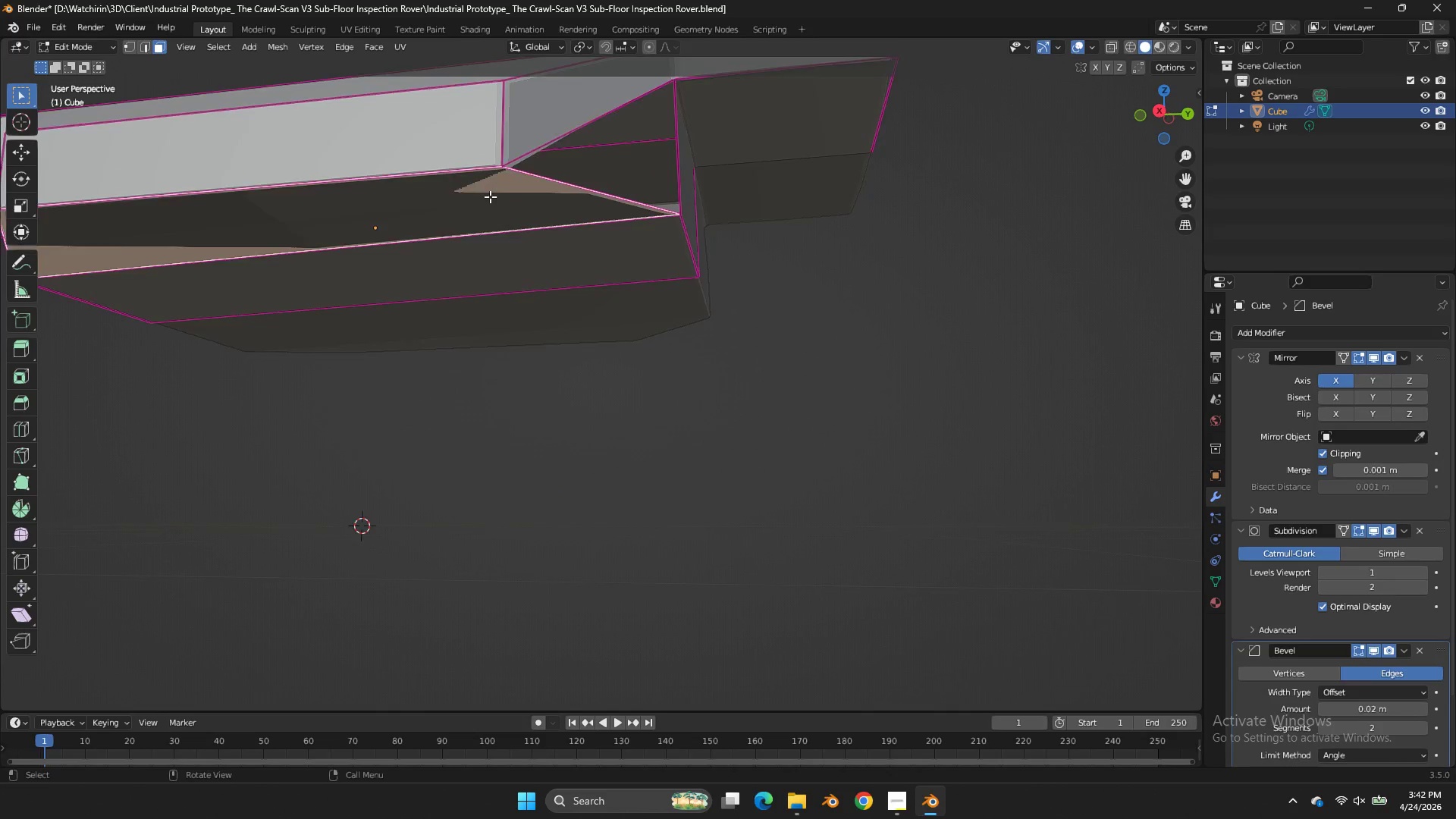 
key(Shift+ShiftLeft)
 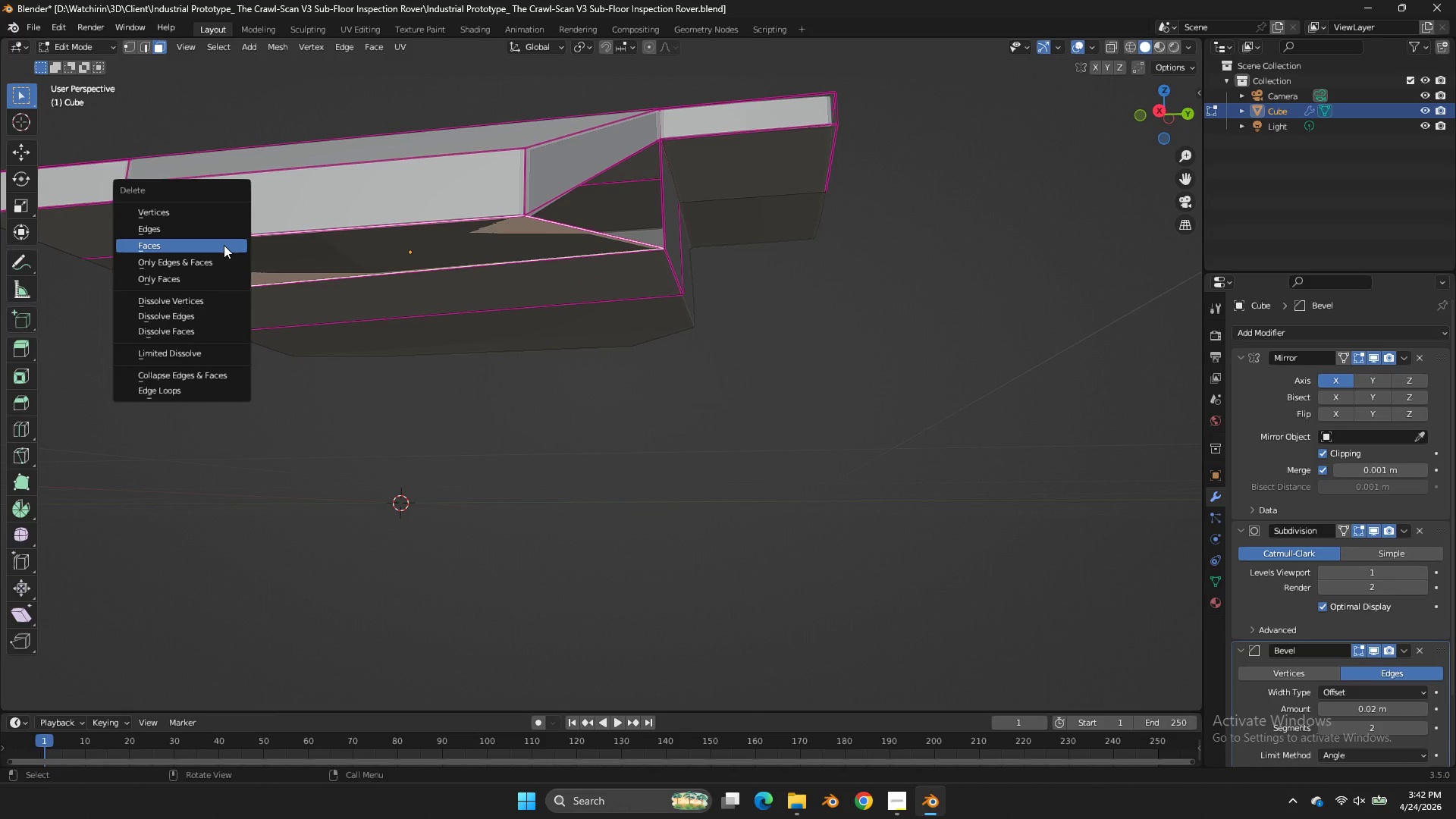 
key(X)
 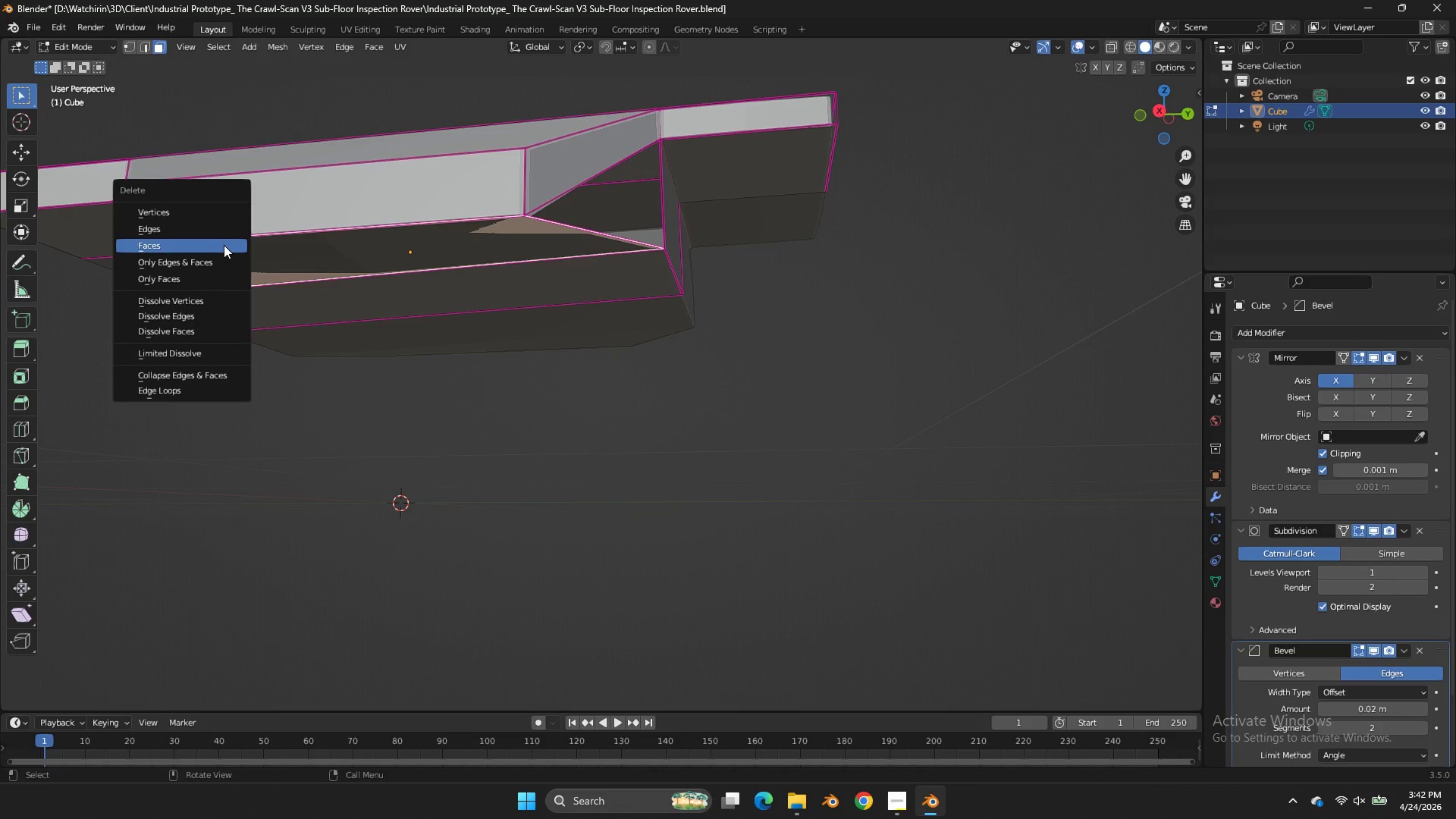 
scroll: coordinate [483, 206], scroll_direction: down, amount: 1.0
 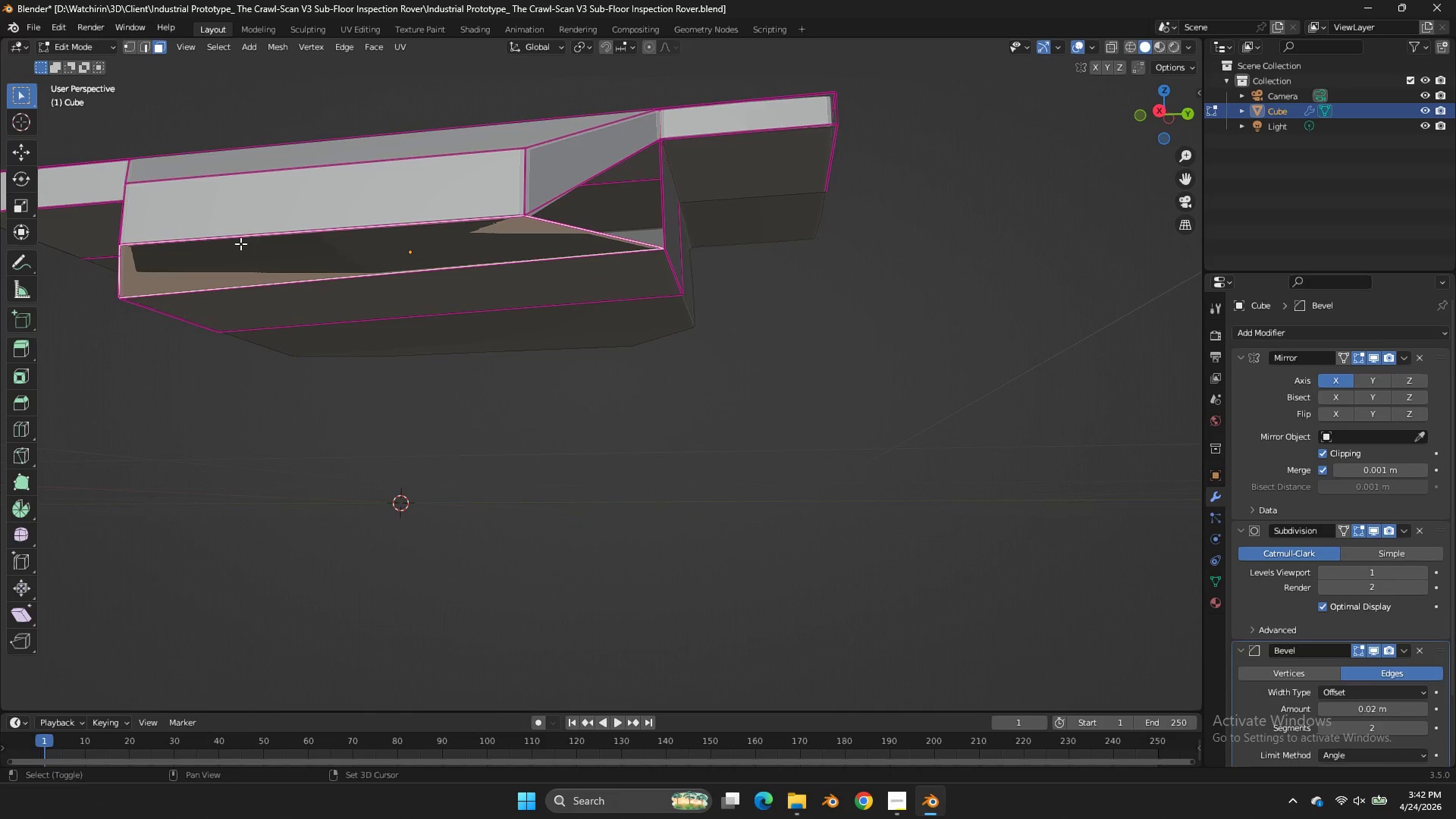 
left_click([224, 245])
 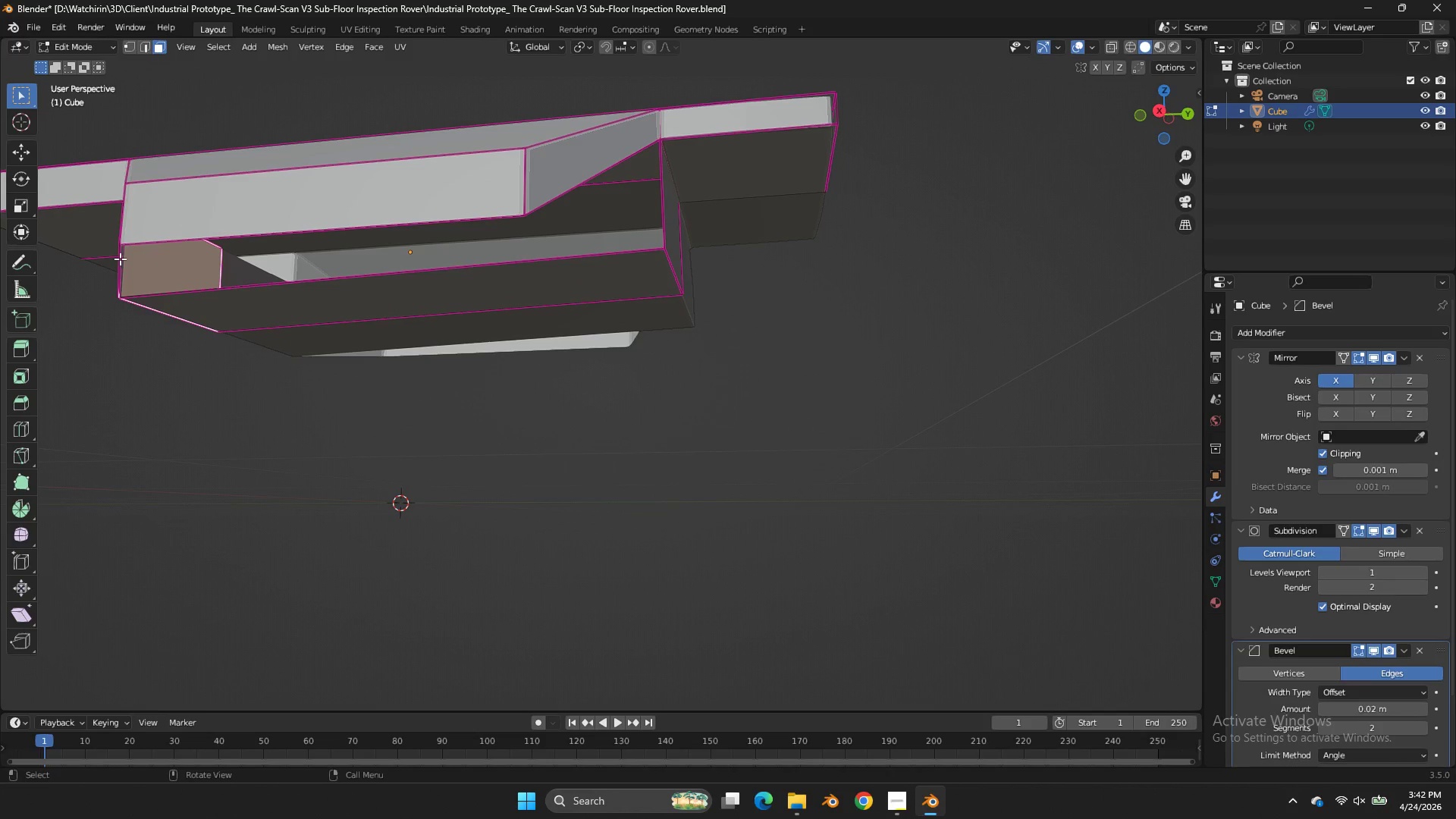 
double_click([120, 259])
 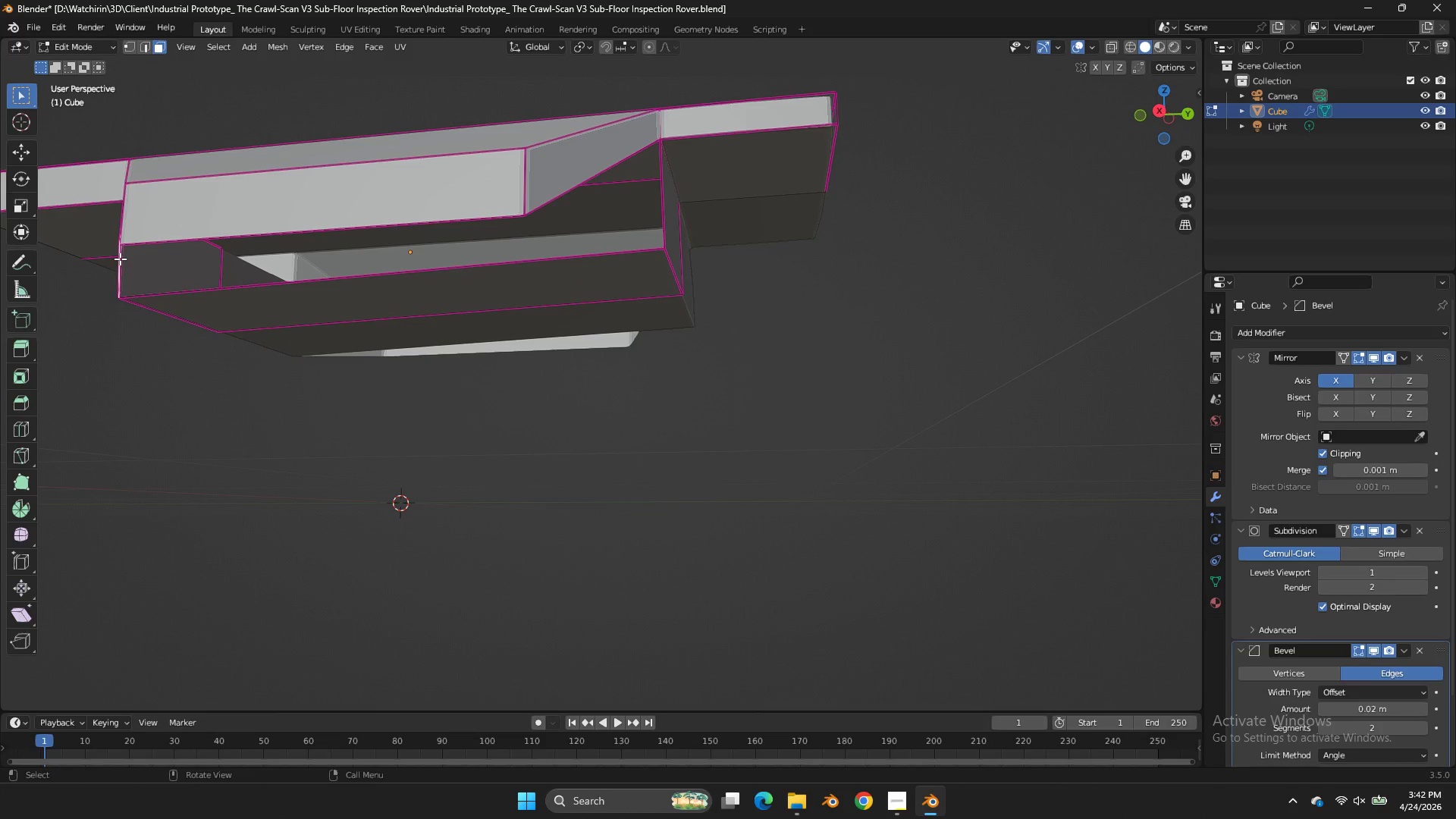 
key(X)
 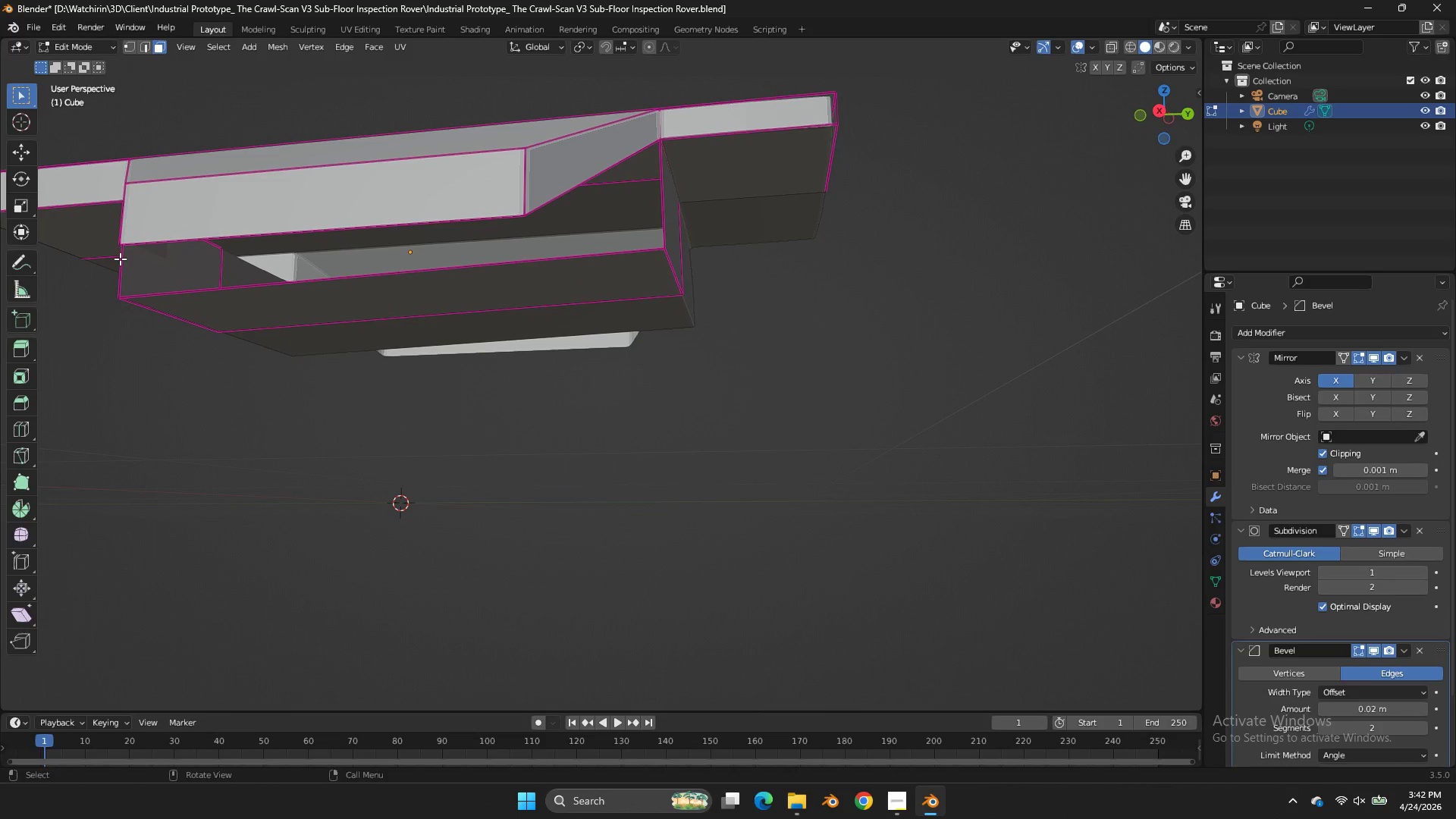 
left_click([120, 259])
 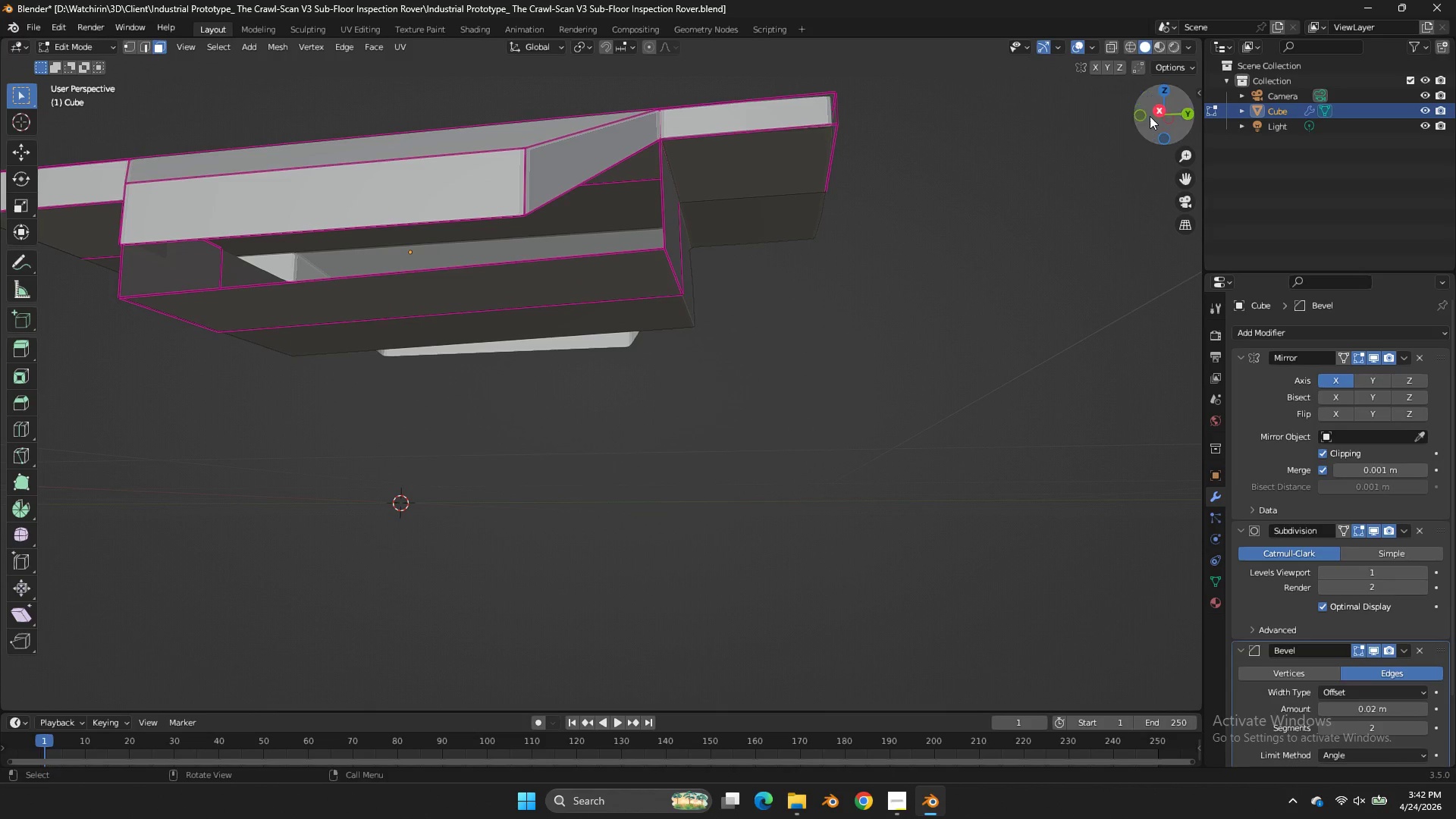 
left_click_drag(start_coordinate=[1152, 115], to_coordinate=[1116, 140])
 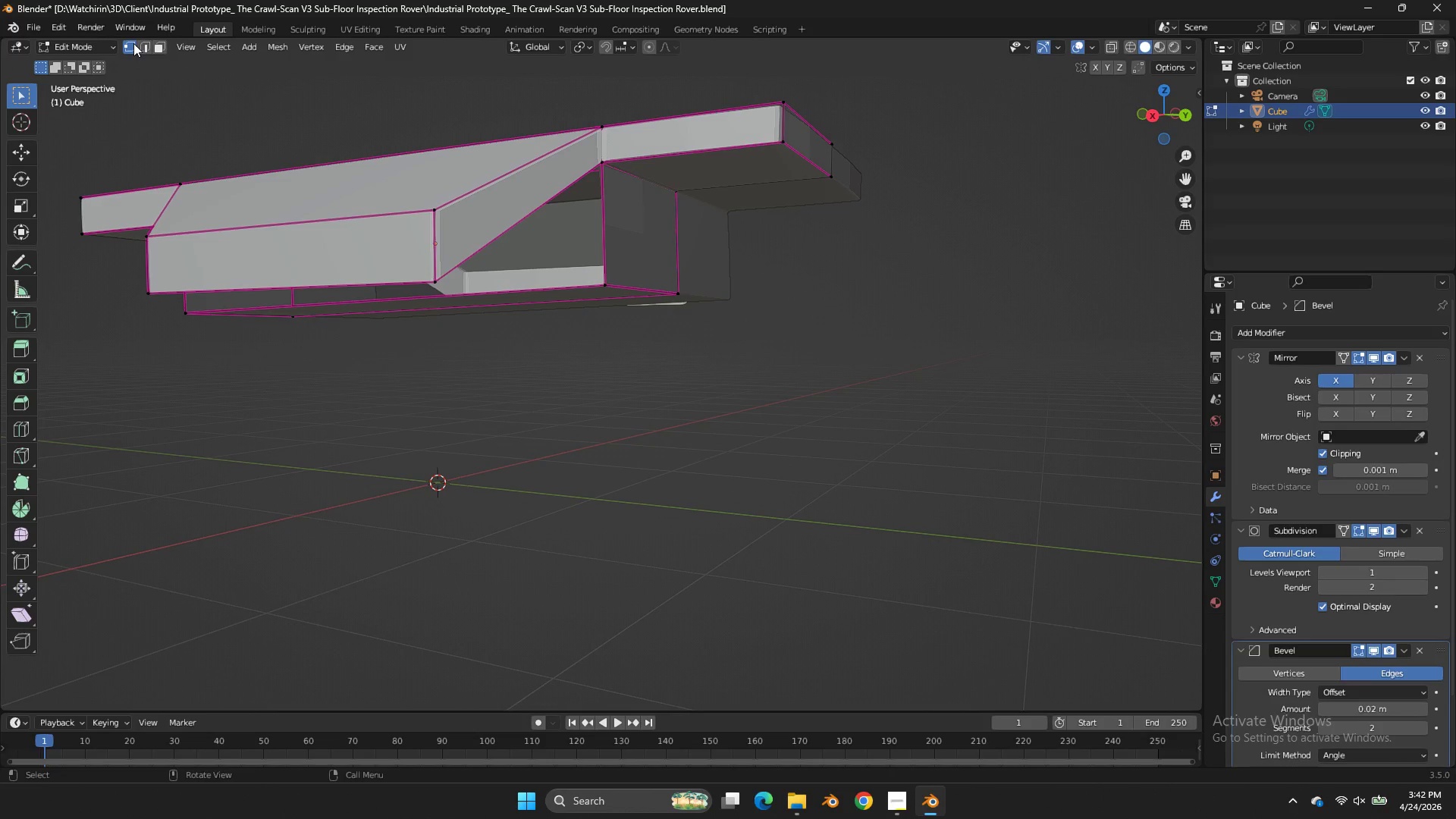 
double_click([130, 42])
 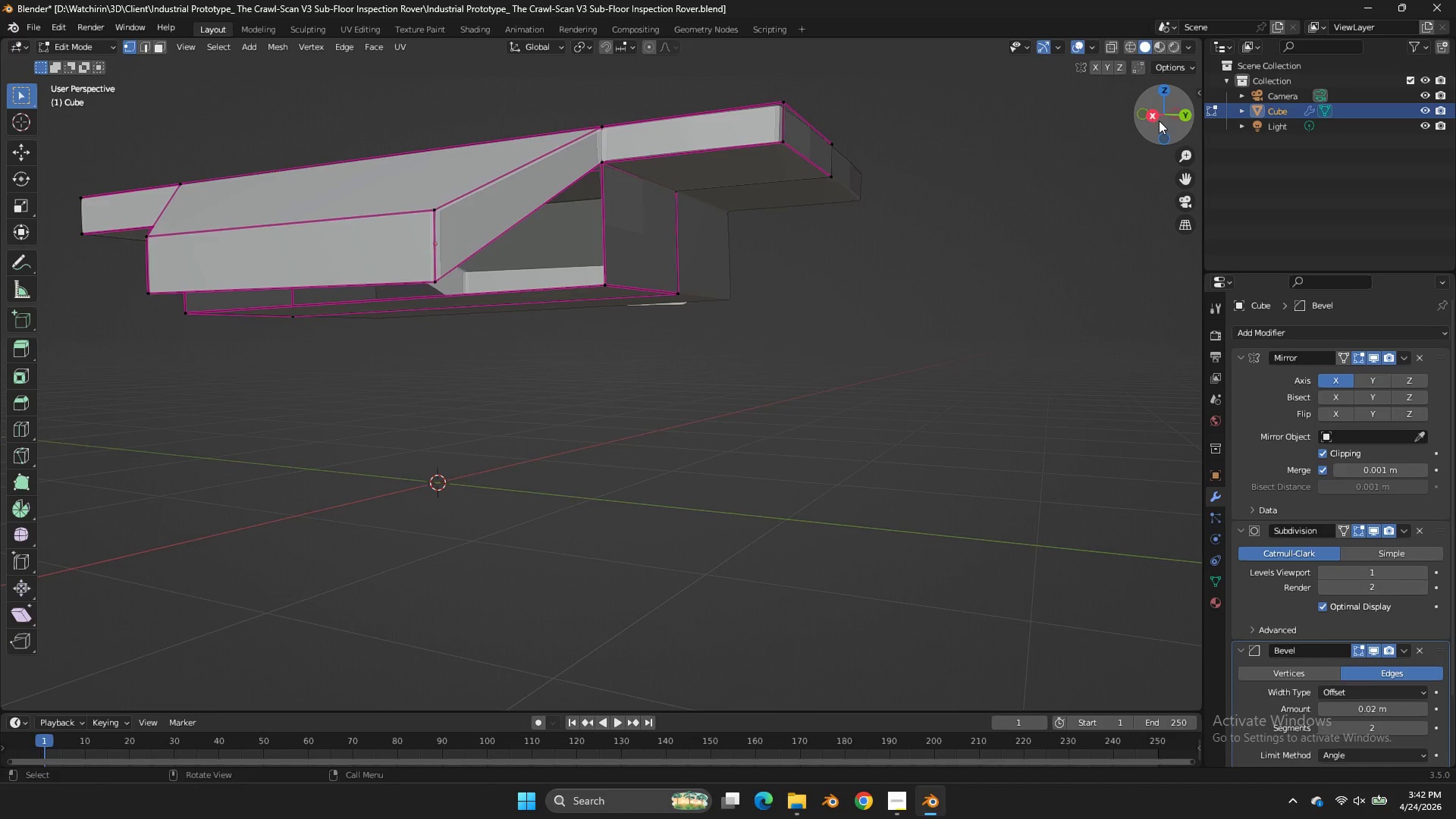 
left_click_drag(start_coordinate=[1159, 120], to_coordinate=[5, 111])
 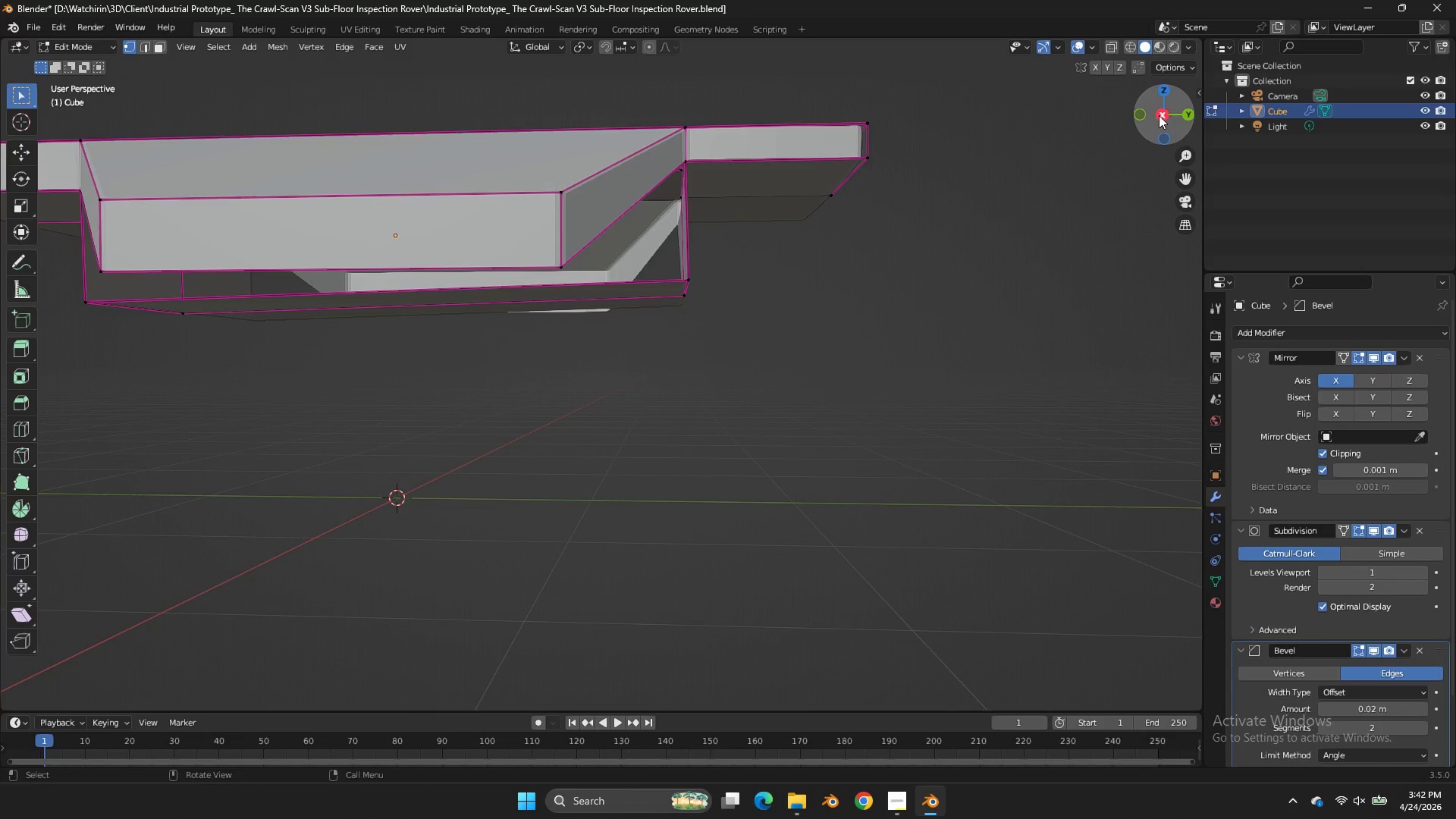 
left_click([1159, 115])
 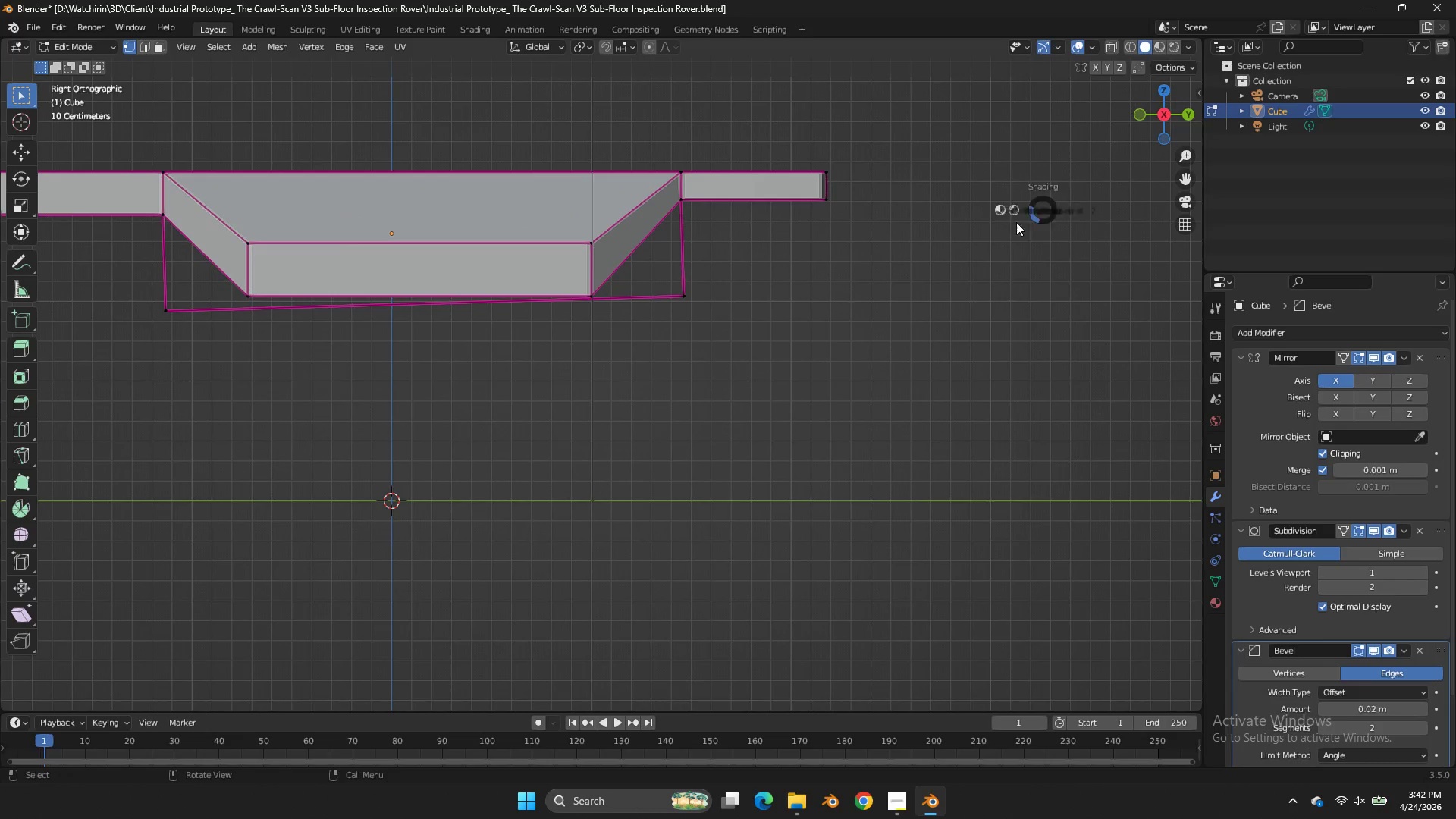 
type(zsz0)
 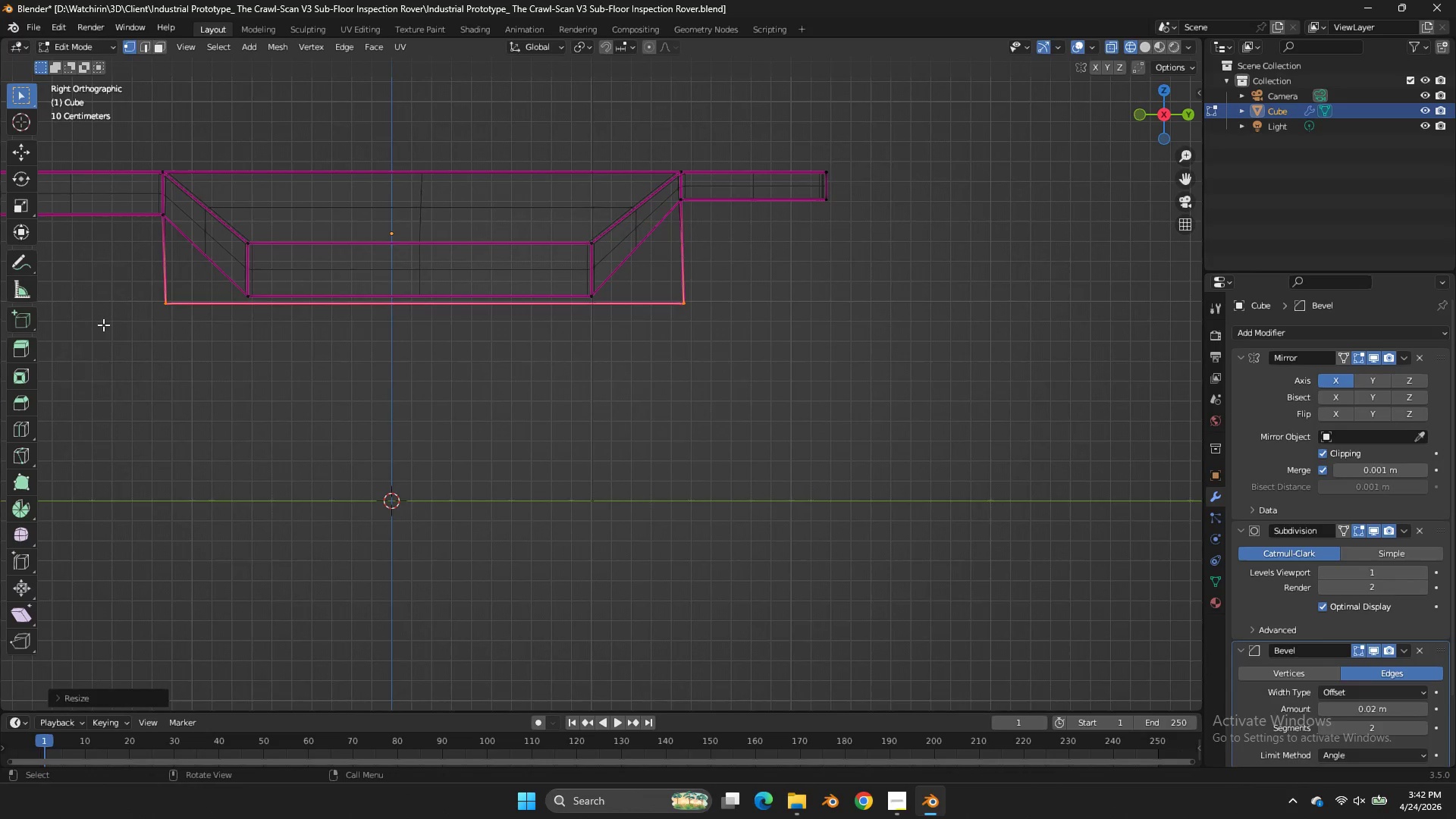 
left_click_drag(start_coordinate=[785, 259], to_coordinate=[652, 347])
 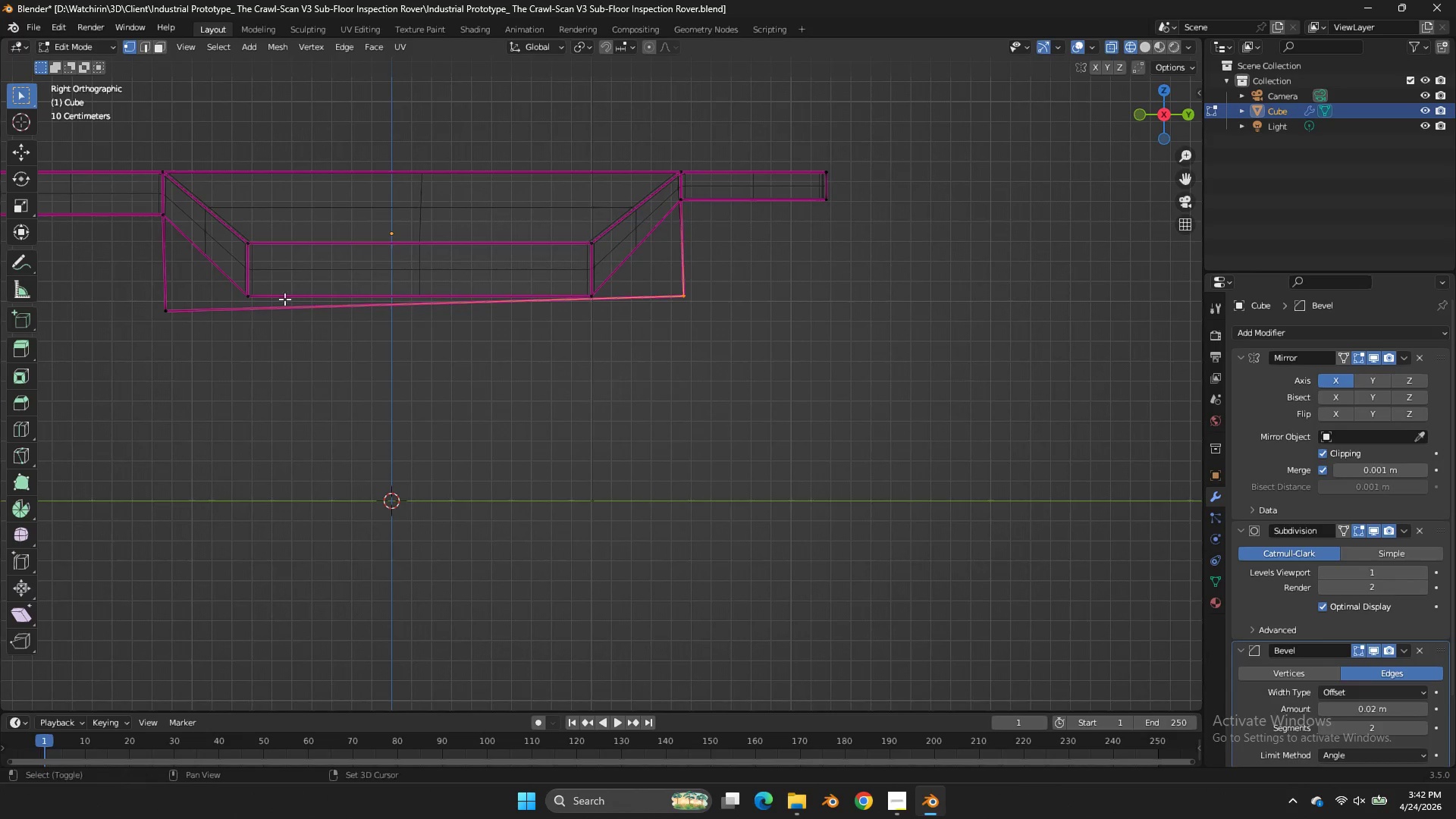 
left_click_drag(start_coordinate=[194, 280], to_coordinate=[103, 325])
 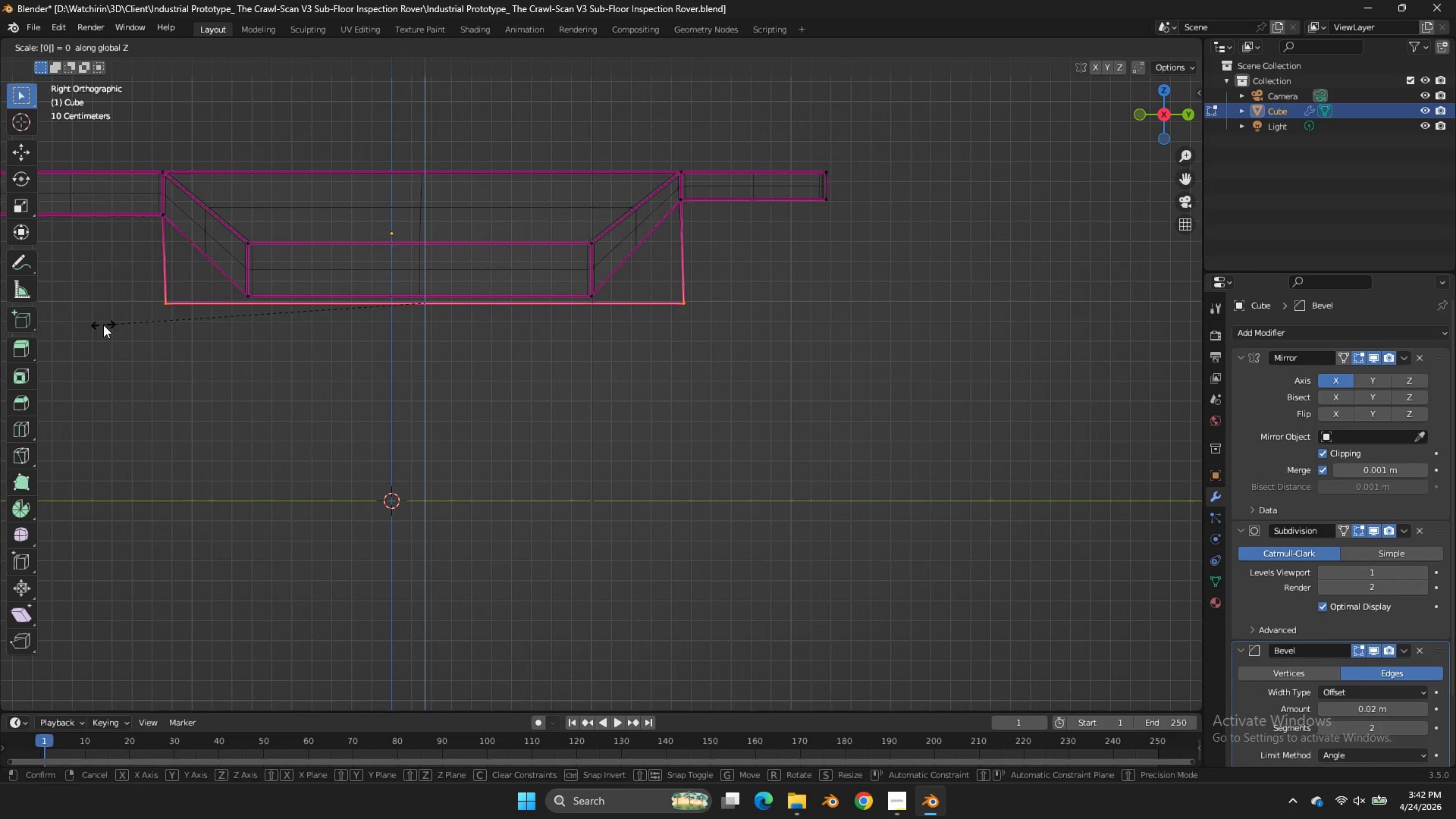 
key(Enter)
 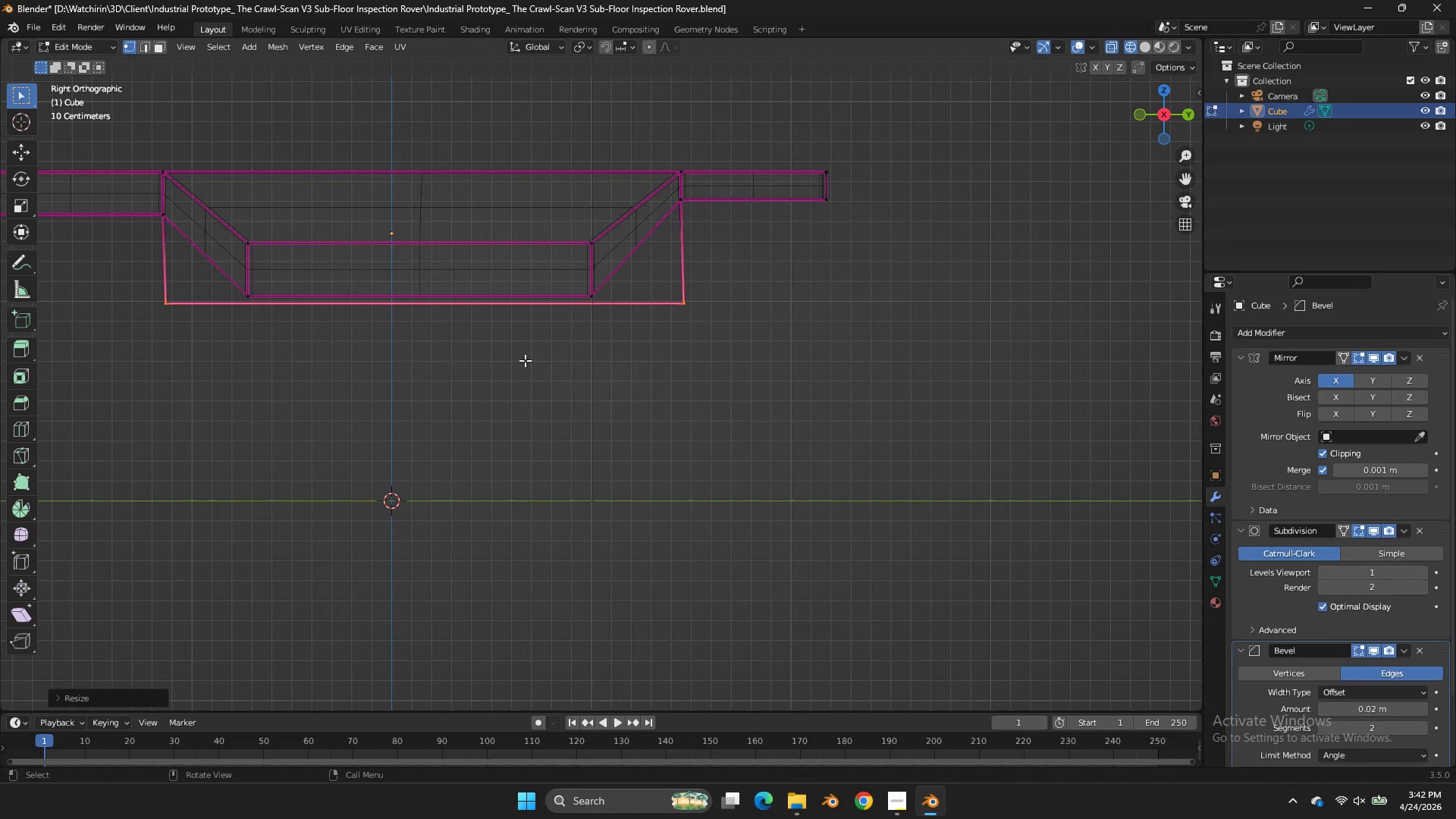 
type(gz)
 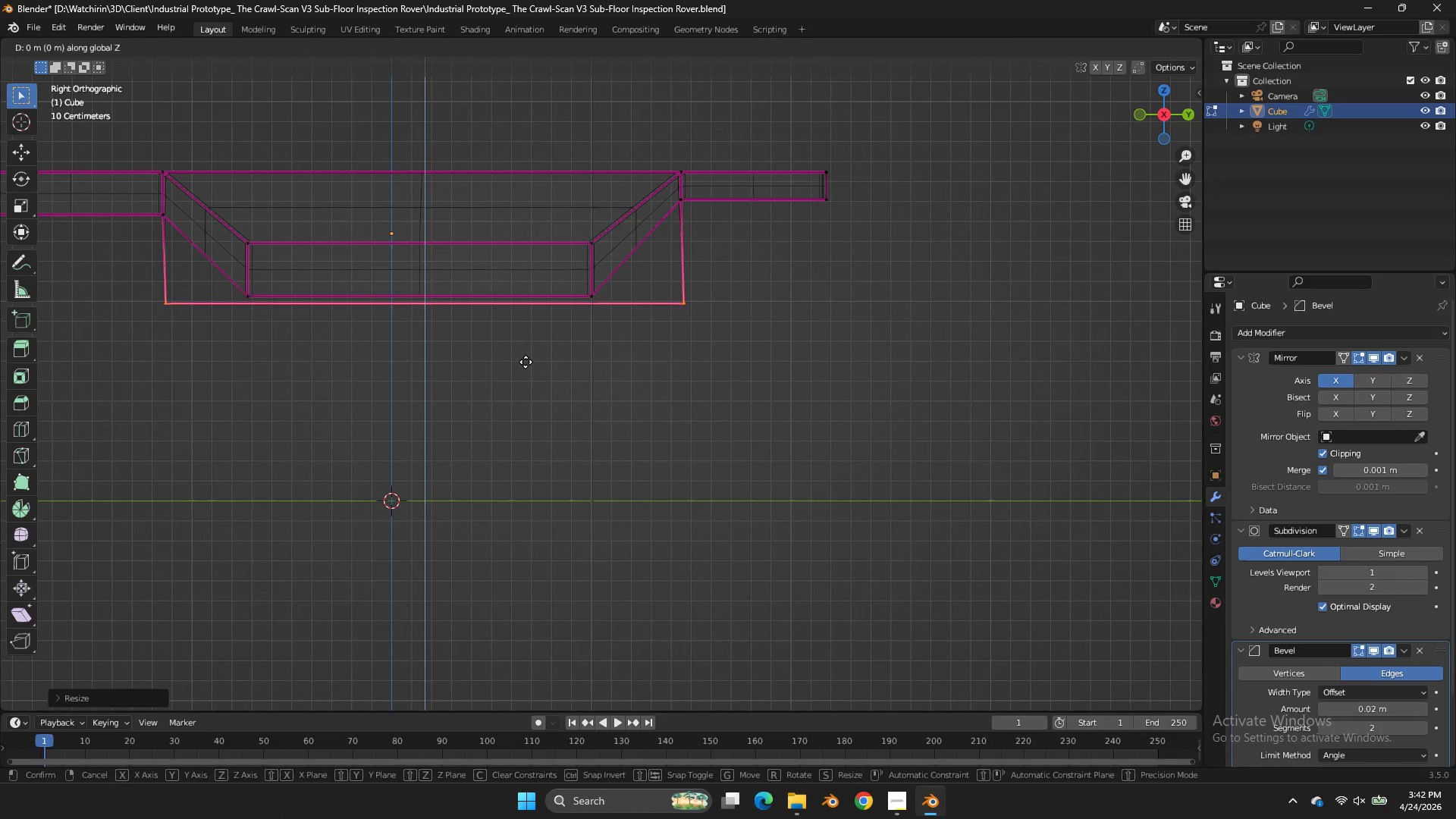 
hold_key(key=ShiftLeft, duration=1.0)
left_click([526, 290])
 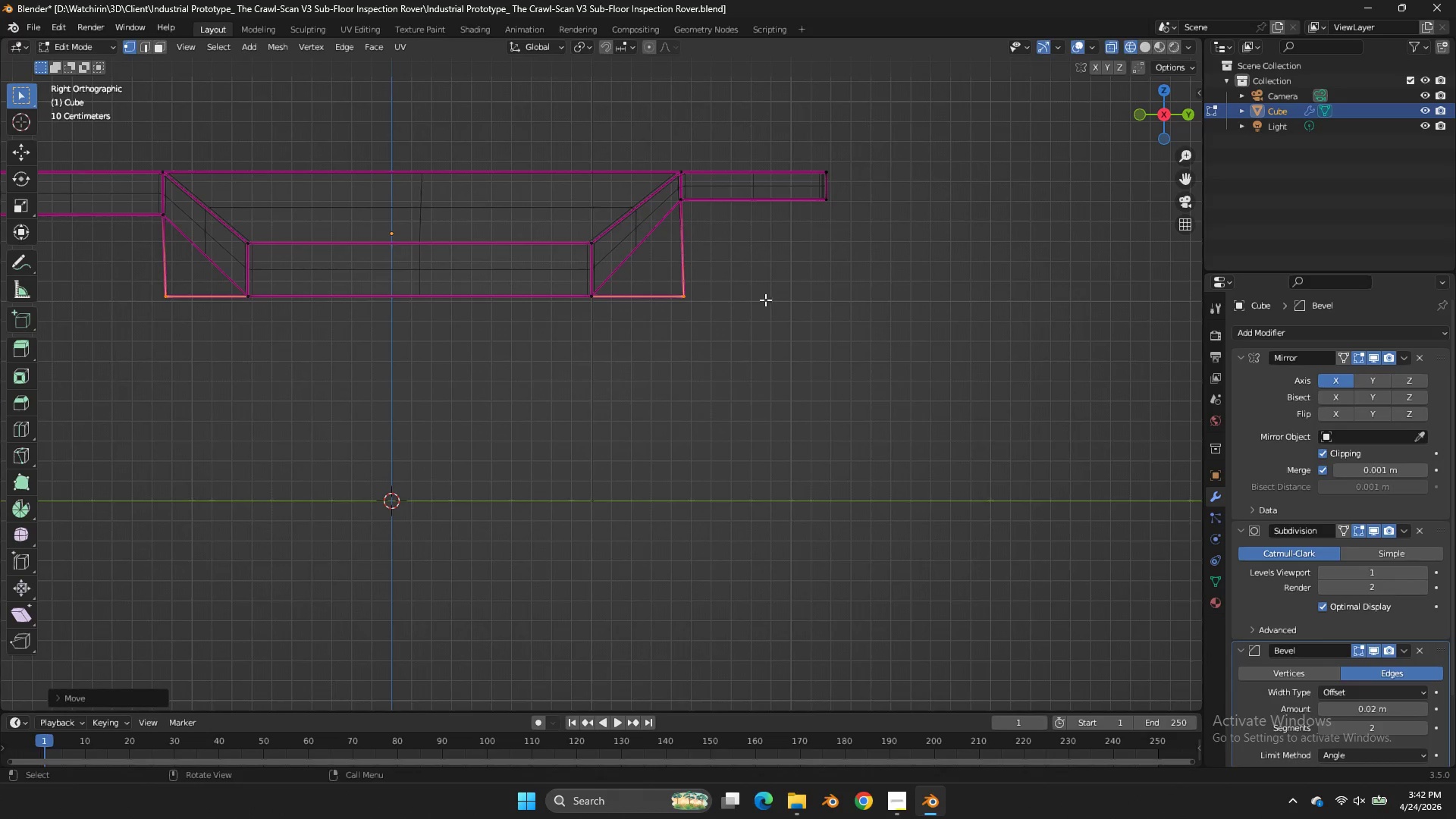 
type(sy)
 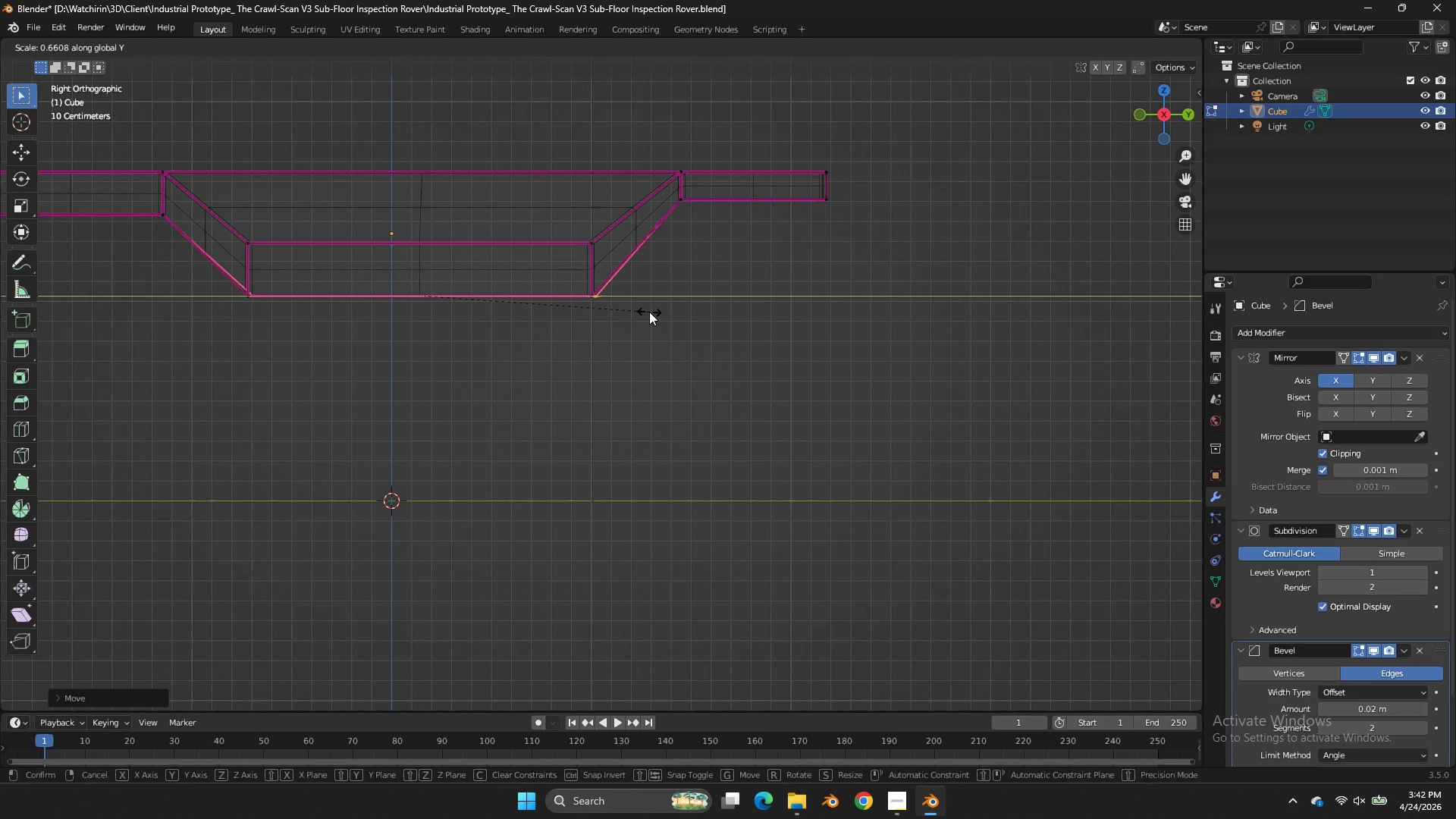 
left_click([641, 311])
 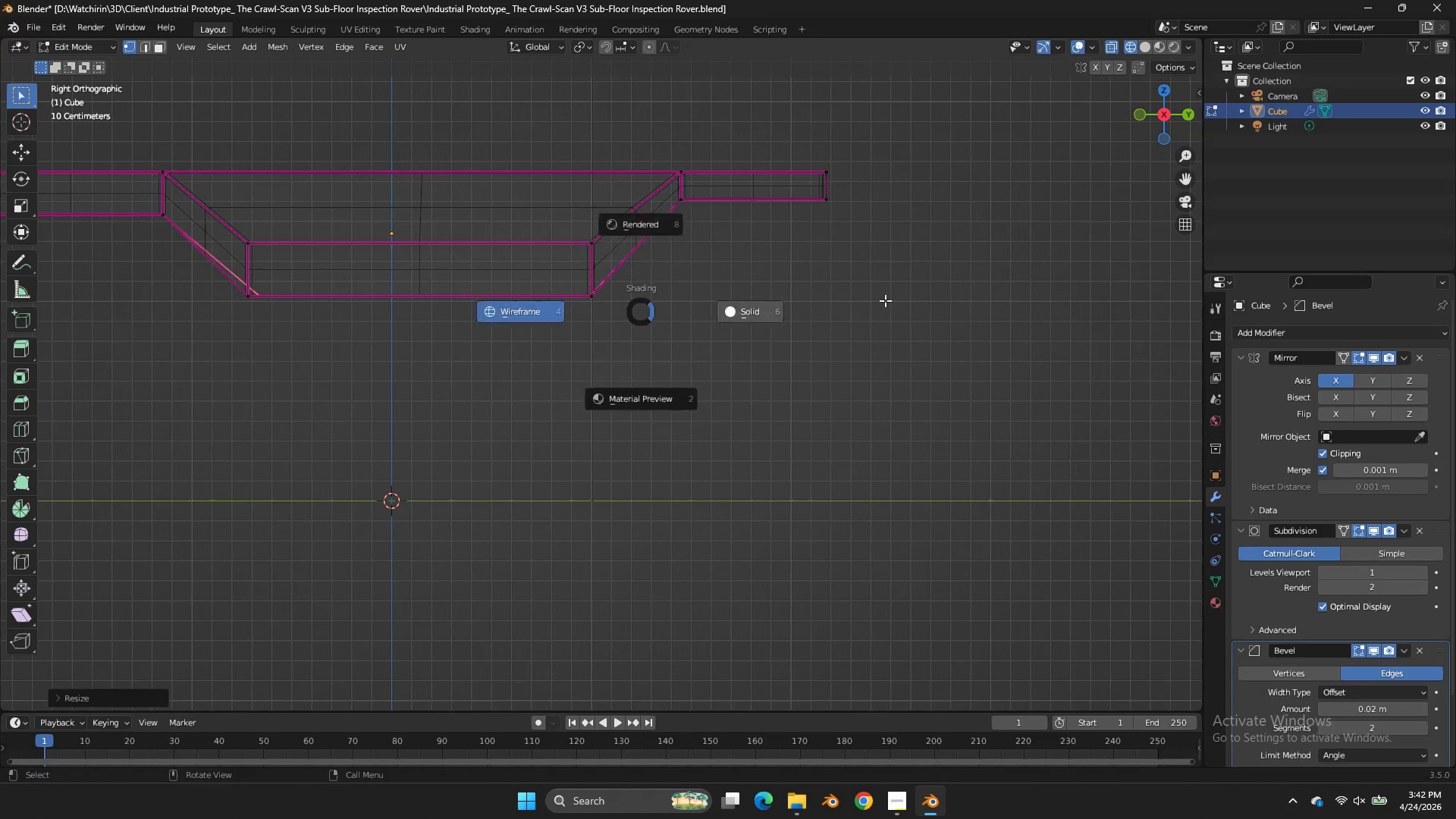 
key(Z)
 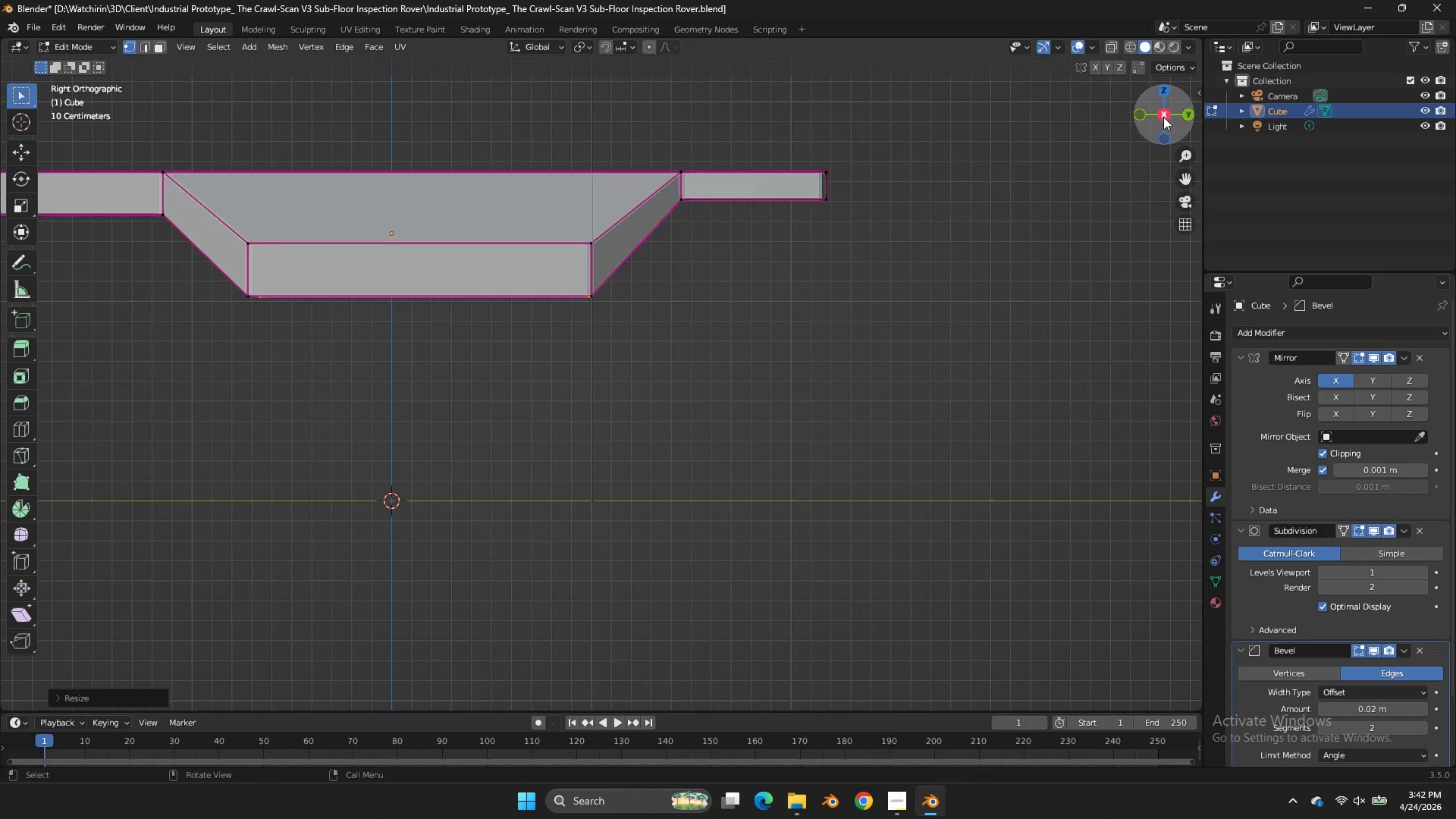 
left_click_drag(start_coordinate=[1163, 117], to_coordinate=[1047, 96])
 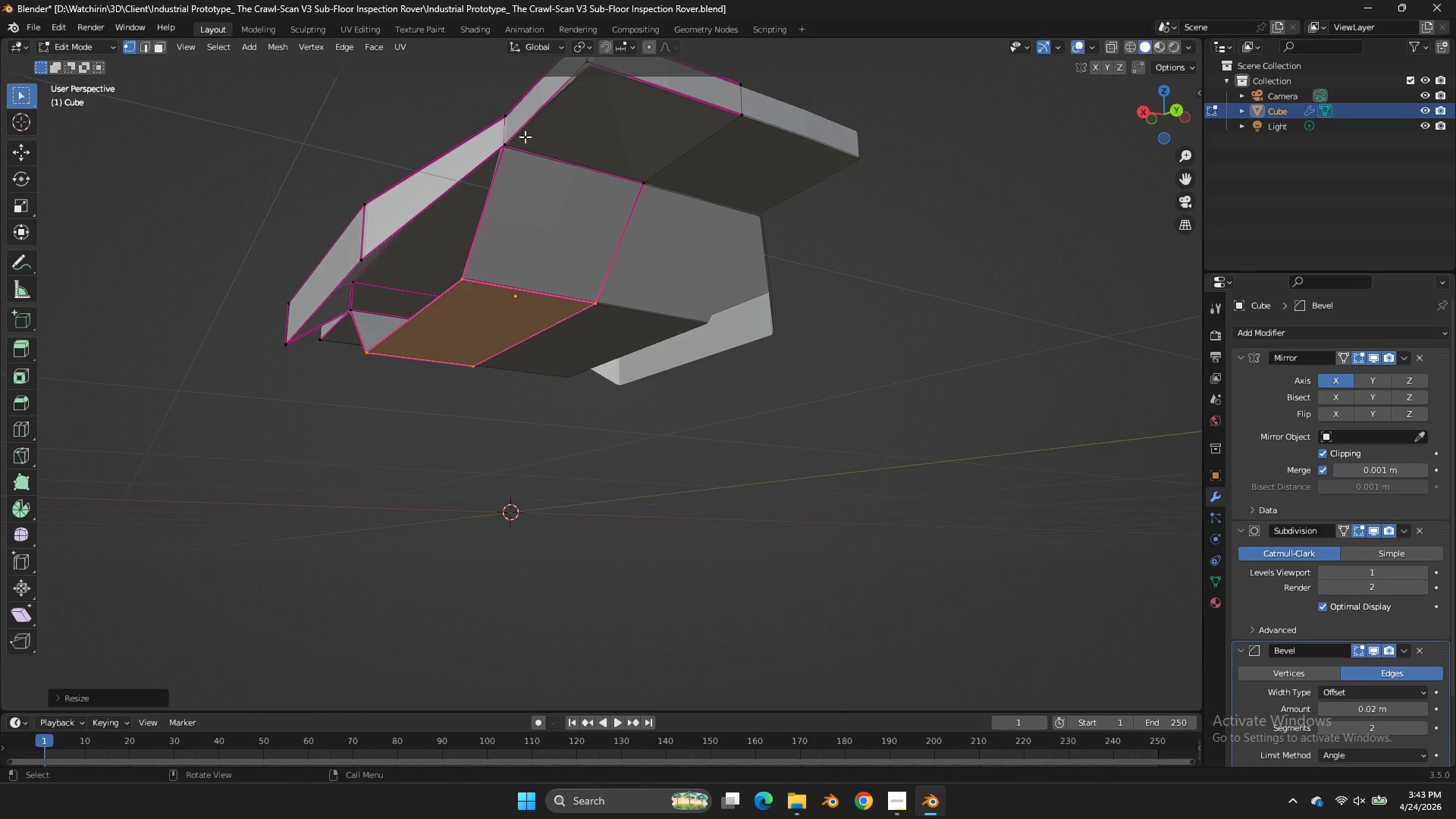 
left_click([525, 136])
 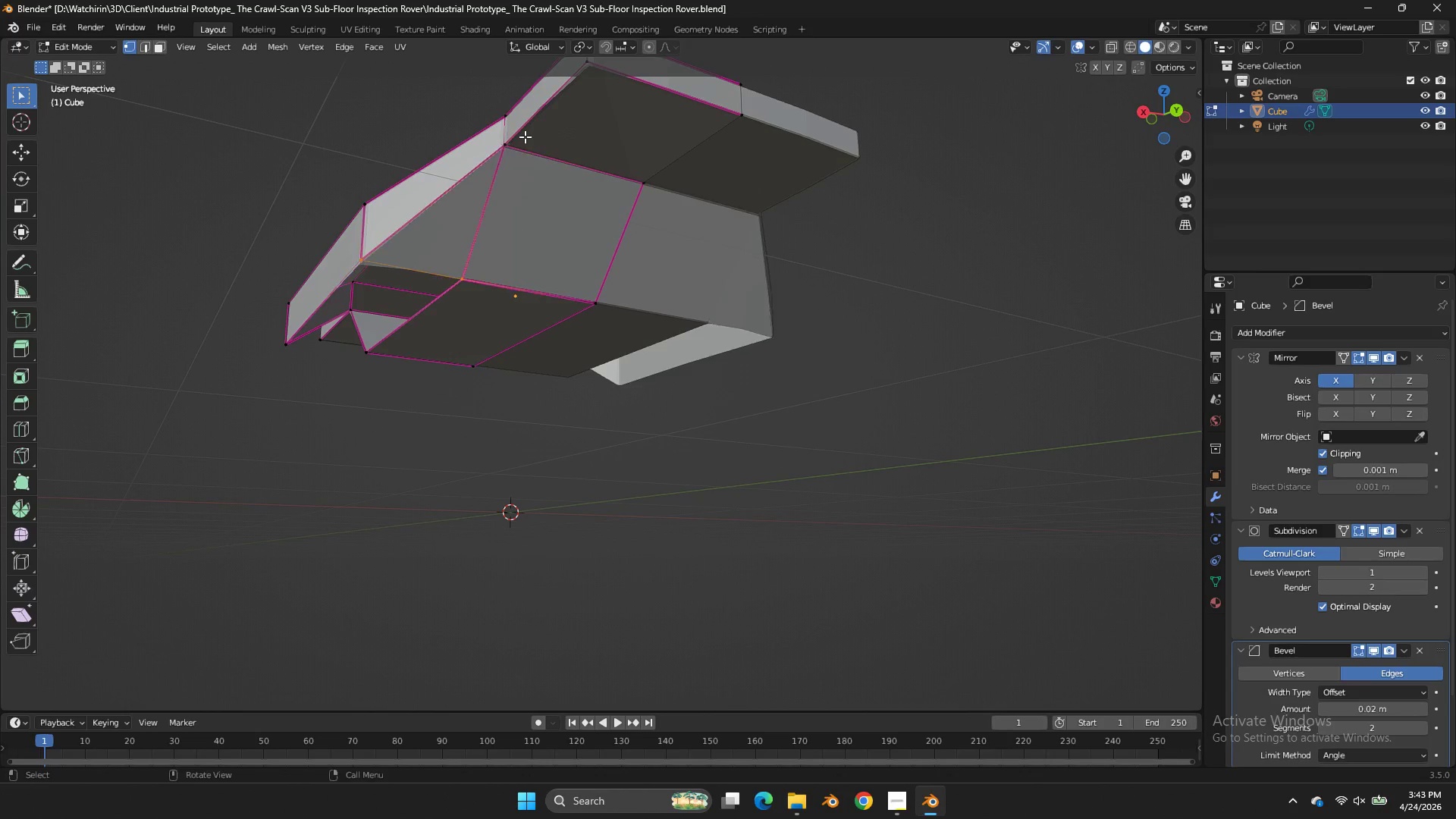 
type(fff)
 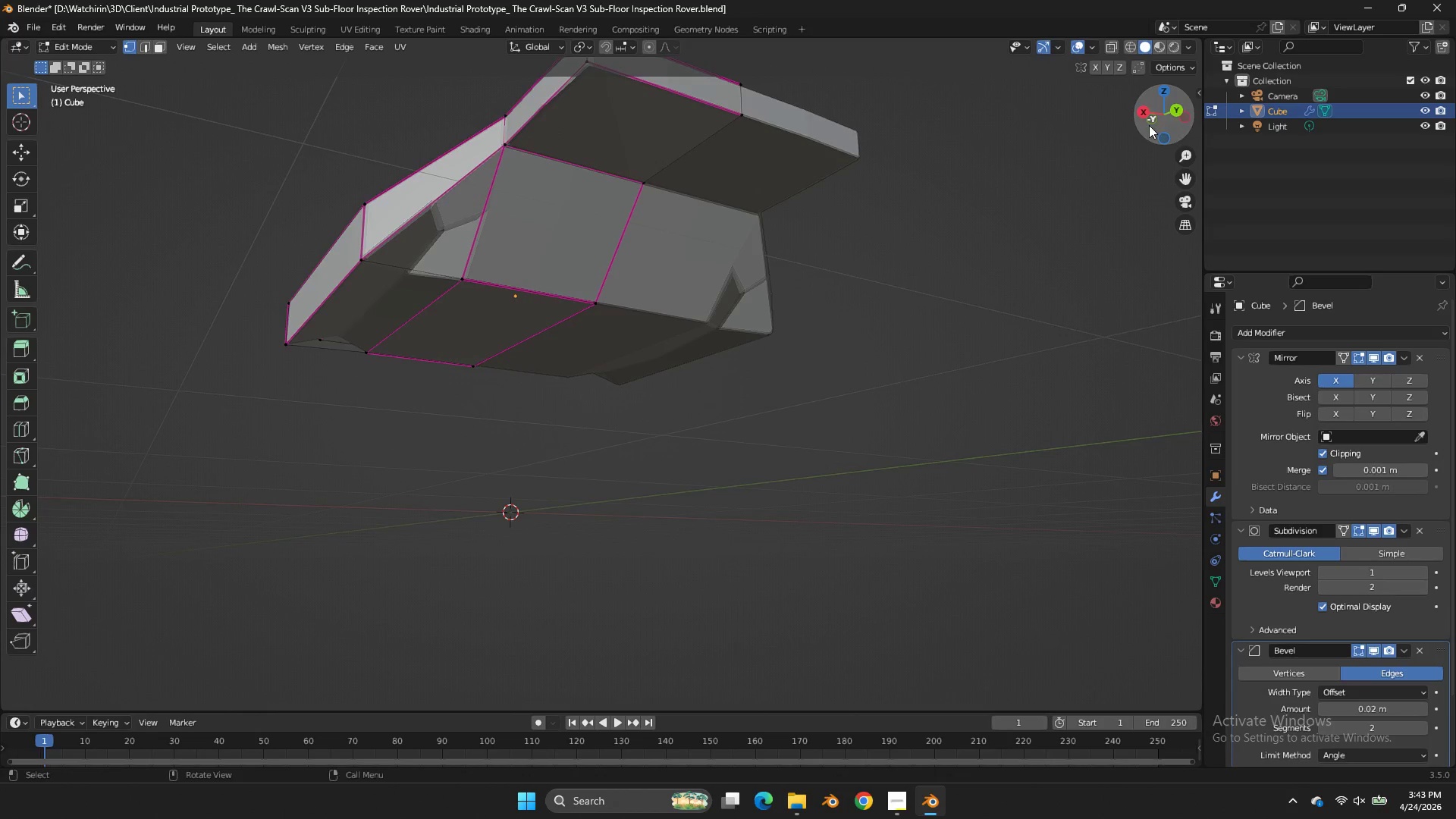 
left_click_drag(start_coordinate=[1158, 121], to_coordinate=[112, 129])
 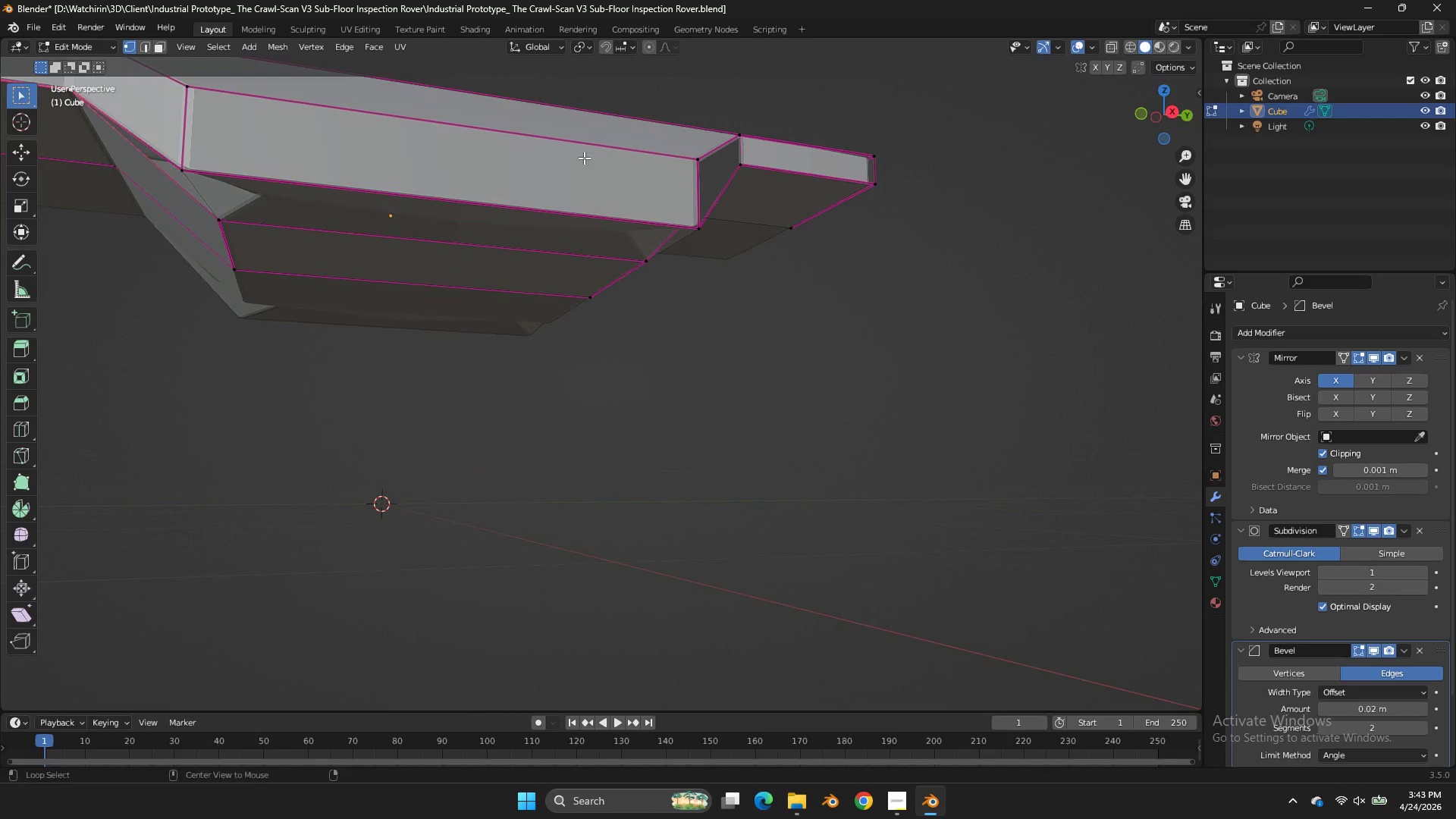 
hold_key(key=AltLeft, duration=0.45)
 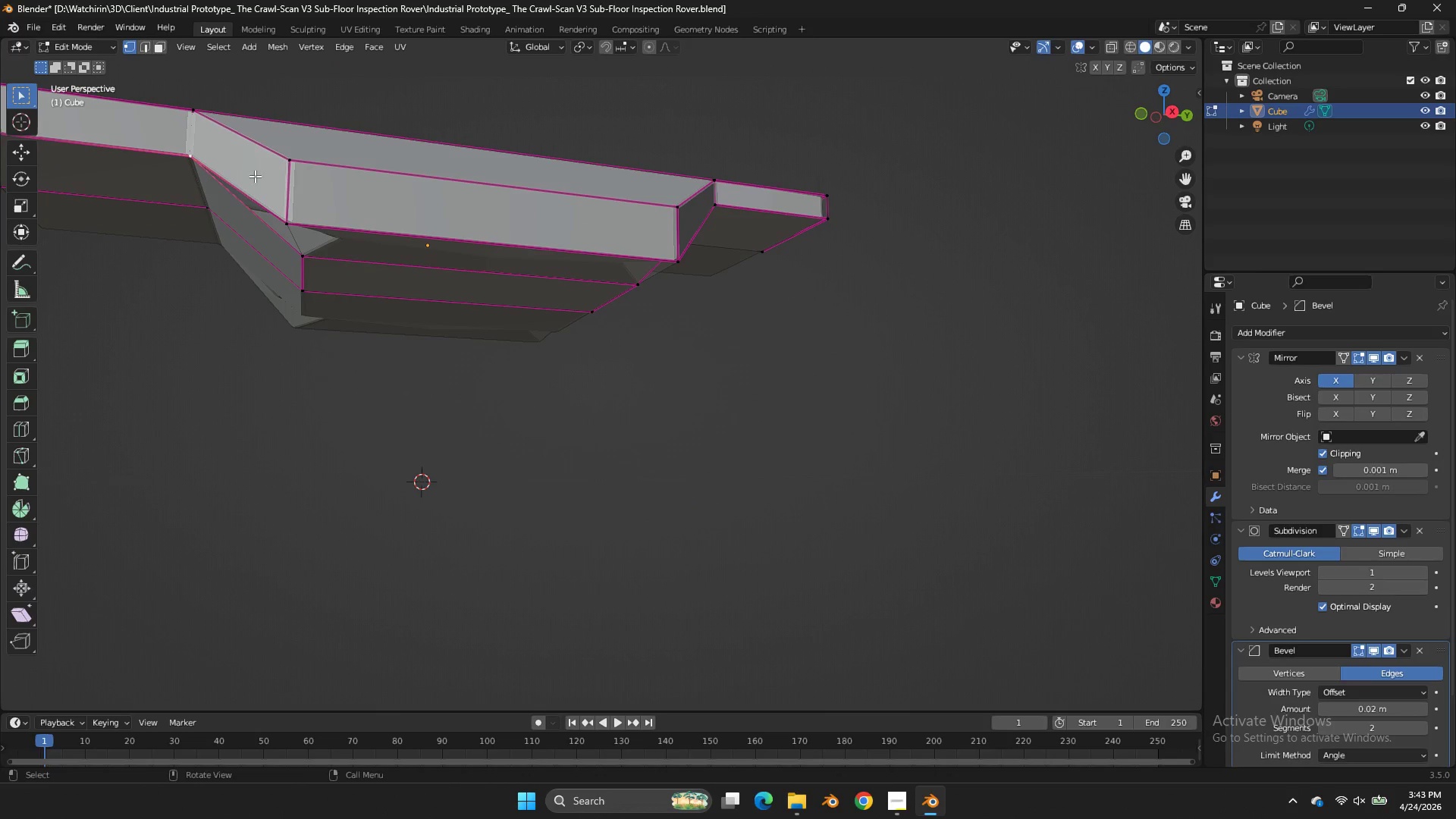 
scroll: coordinate [255, 172], scroll_direction: down, amount: 1.0
 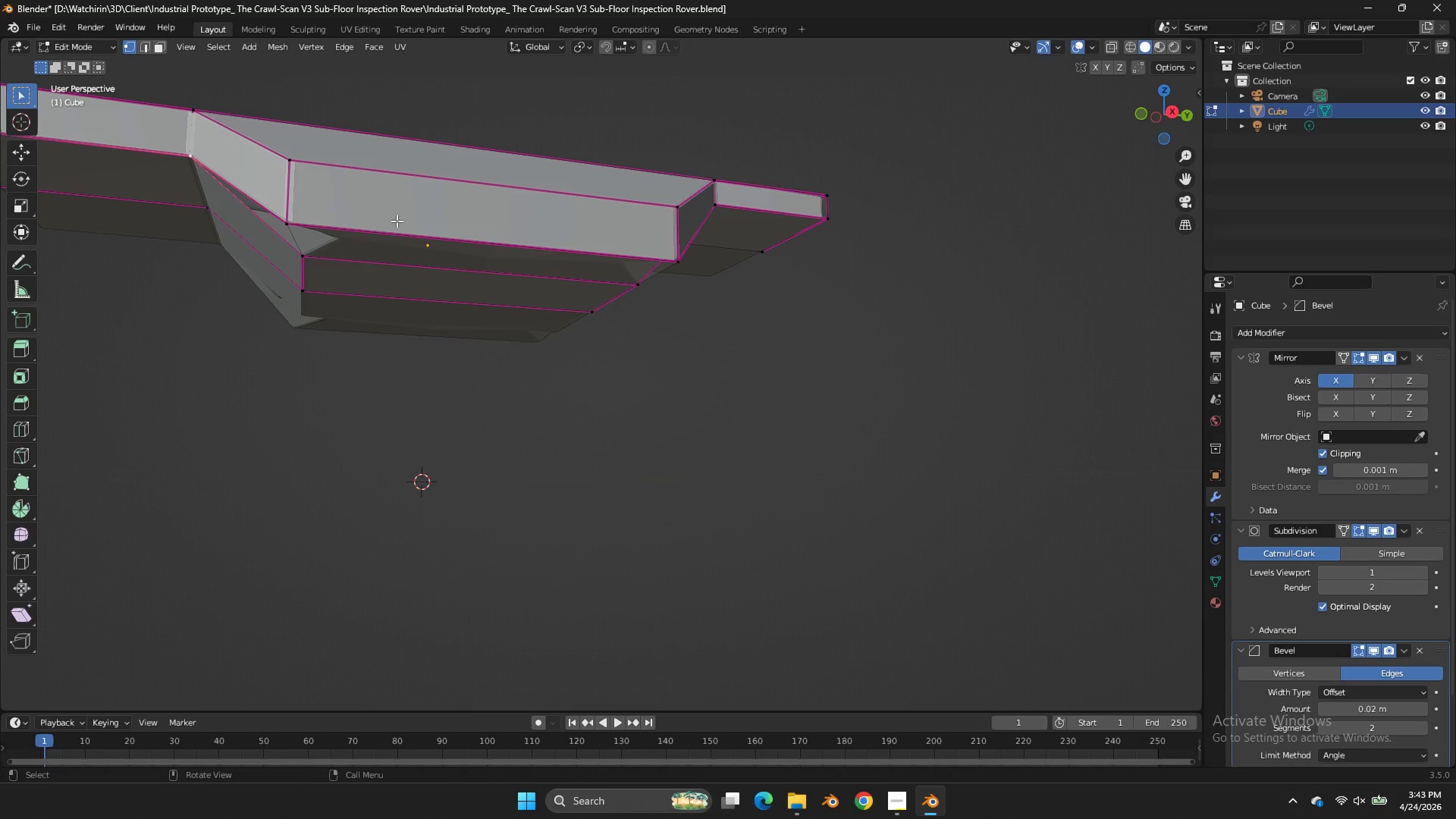 
key(Z)
 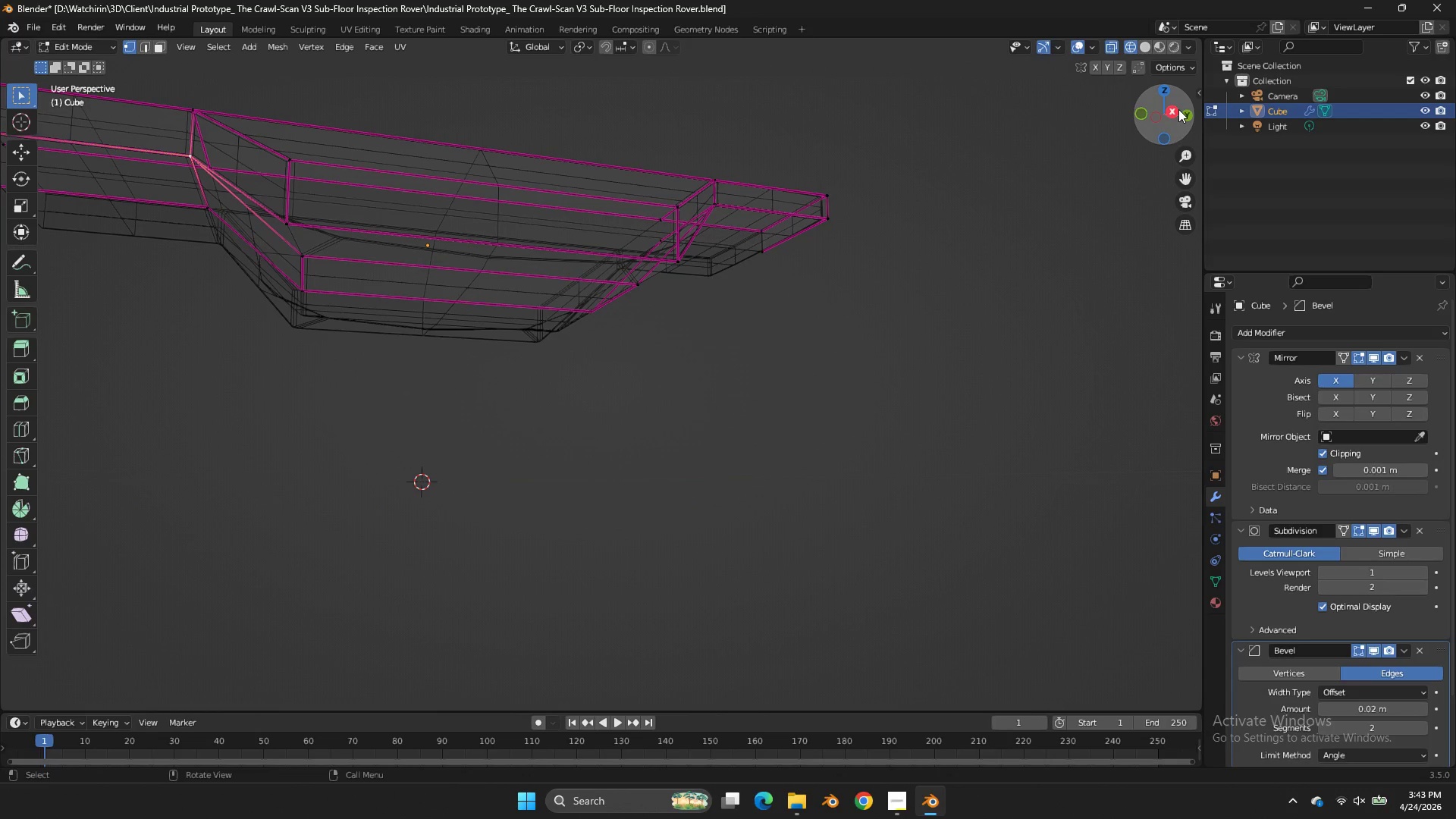 
left_click([1178, 109])
 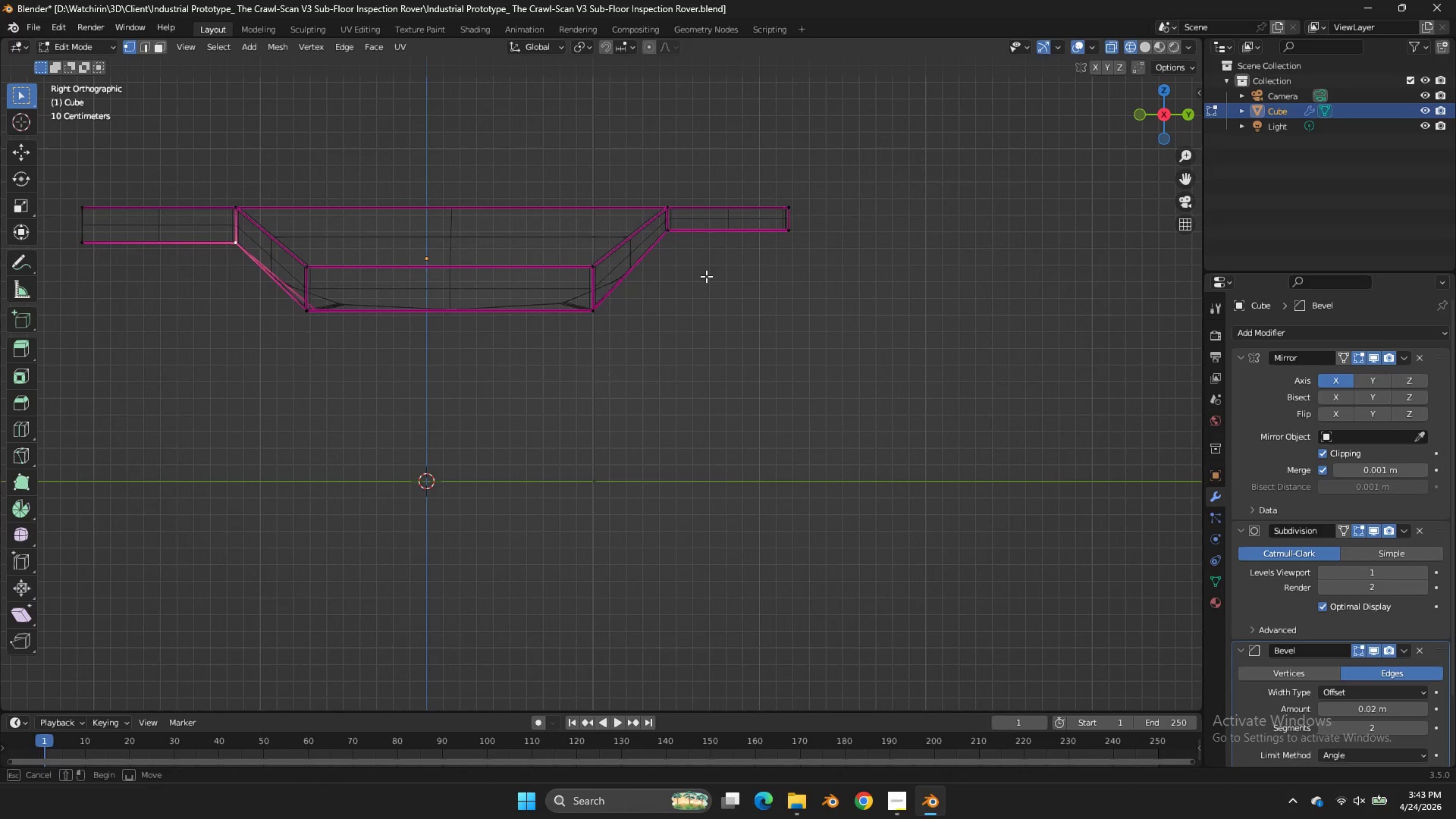 
left_click_drag(start_coordinate=[710, 272], to_coordinate=[165, 378])
 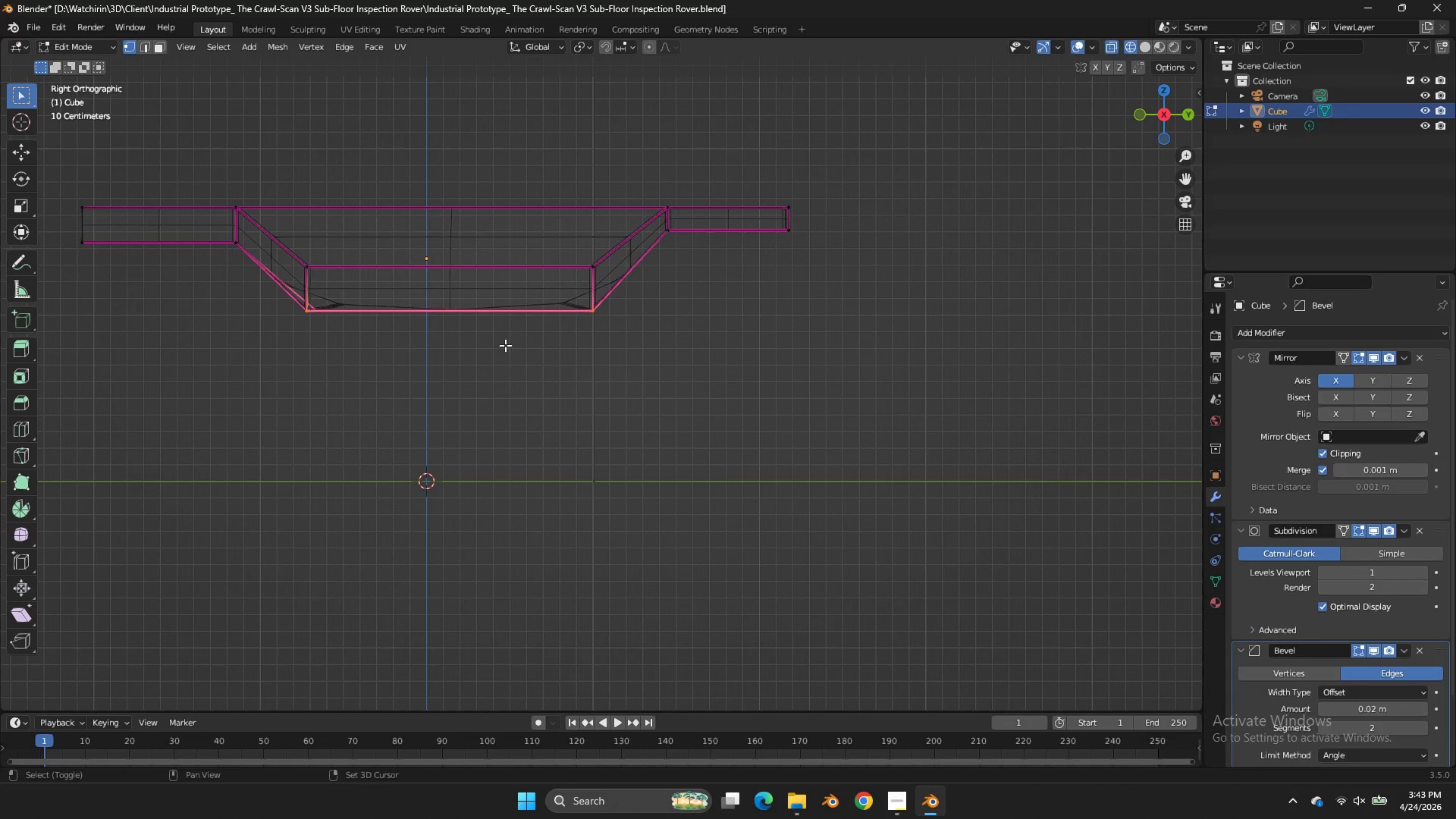 
type(Ez)
key(Tab)
 